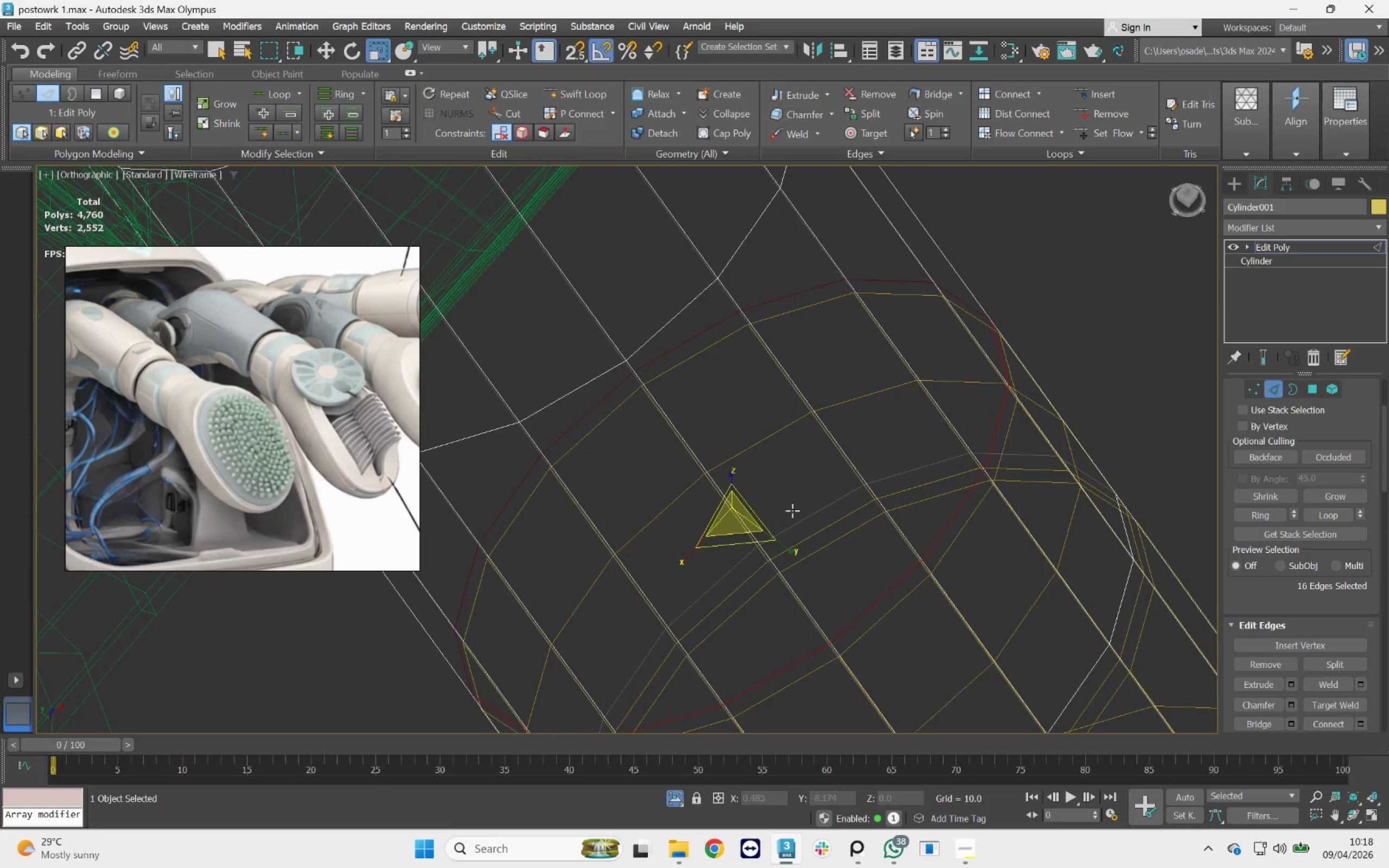 
hold_key(key=AltLeft, duration=1.65)
 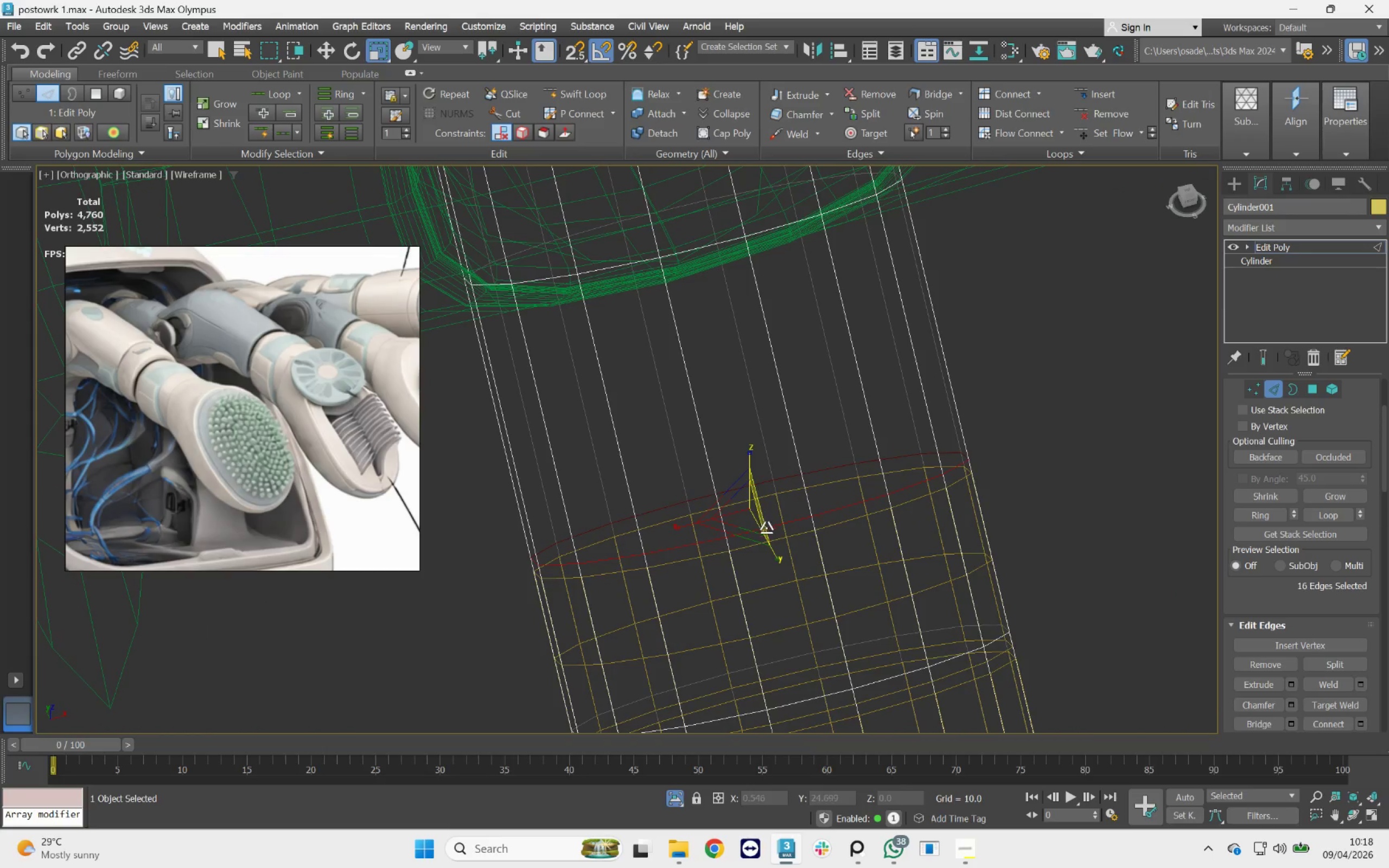 
scroll: coordinate [793, 511], scroll_direction: down, amount: 1.0
 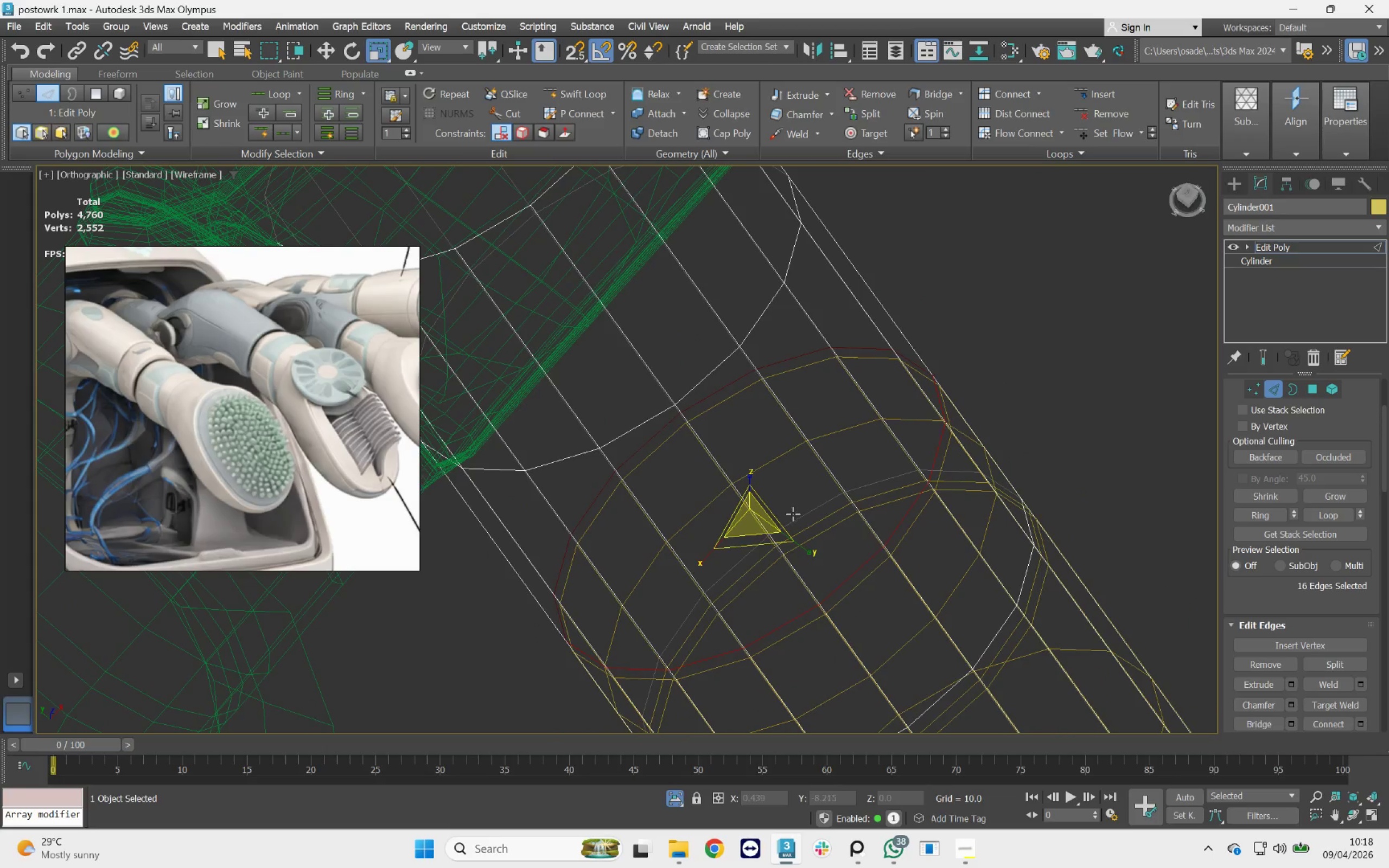 
key(Control+Z)
 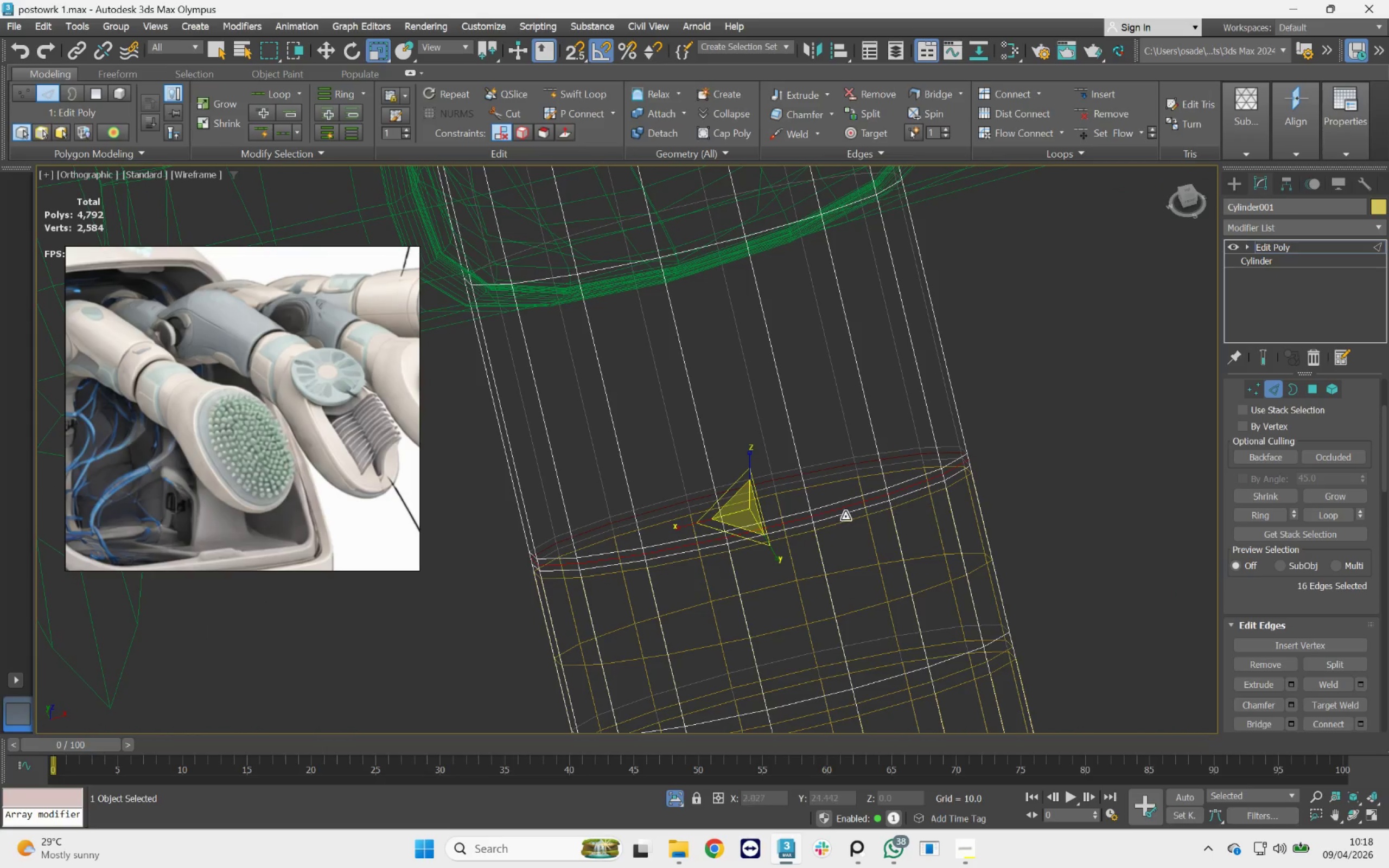 
hold_key(key=AltLeft, duration=2.76)
 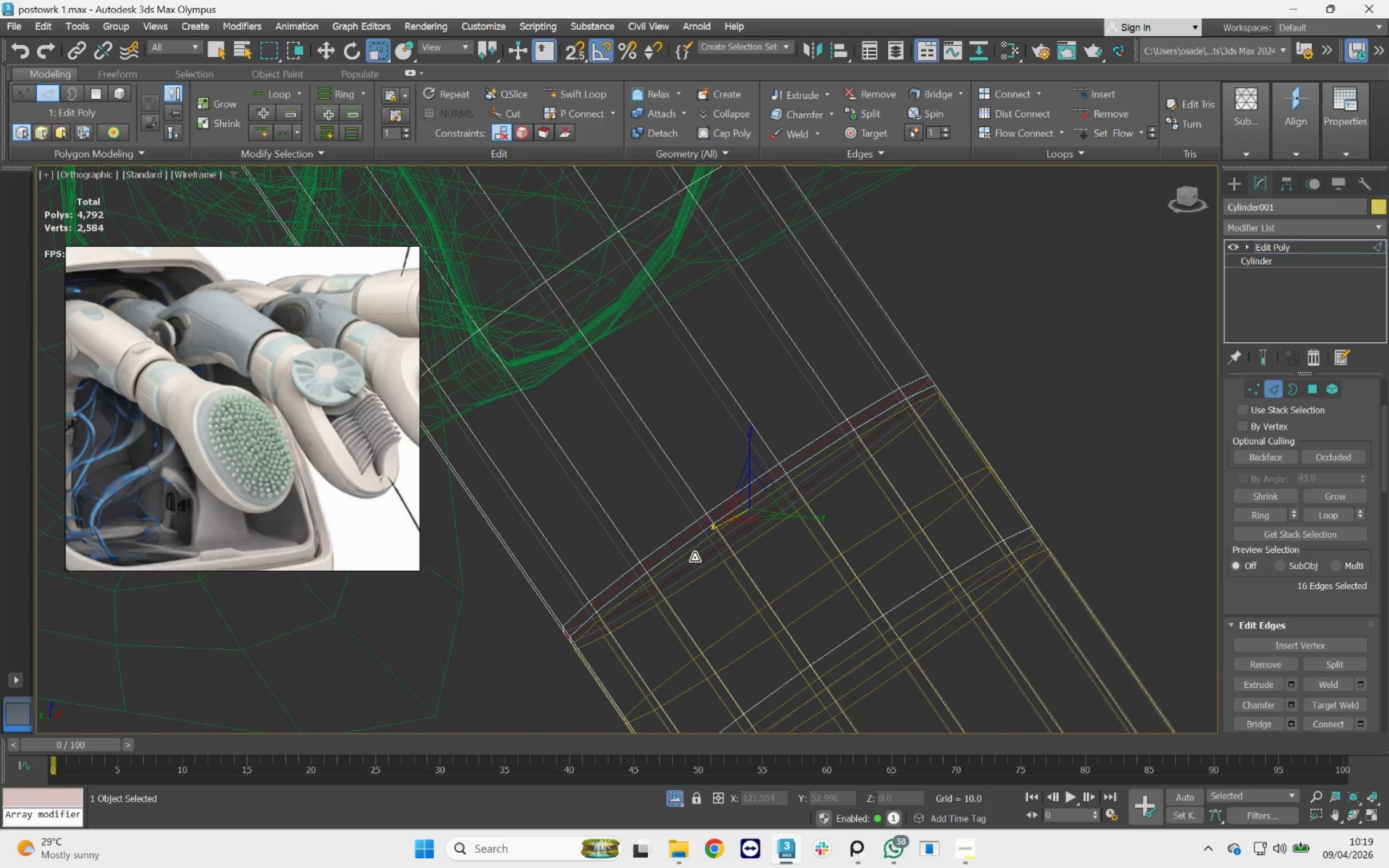 
wait(7.65)
 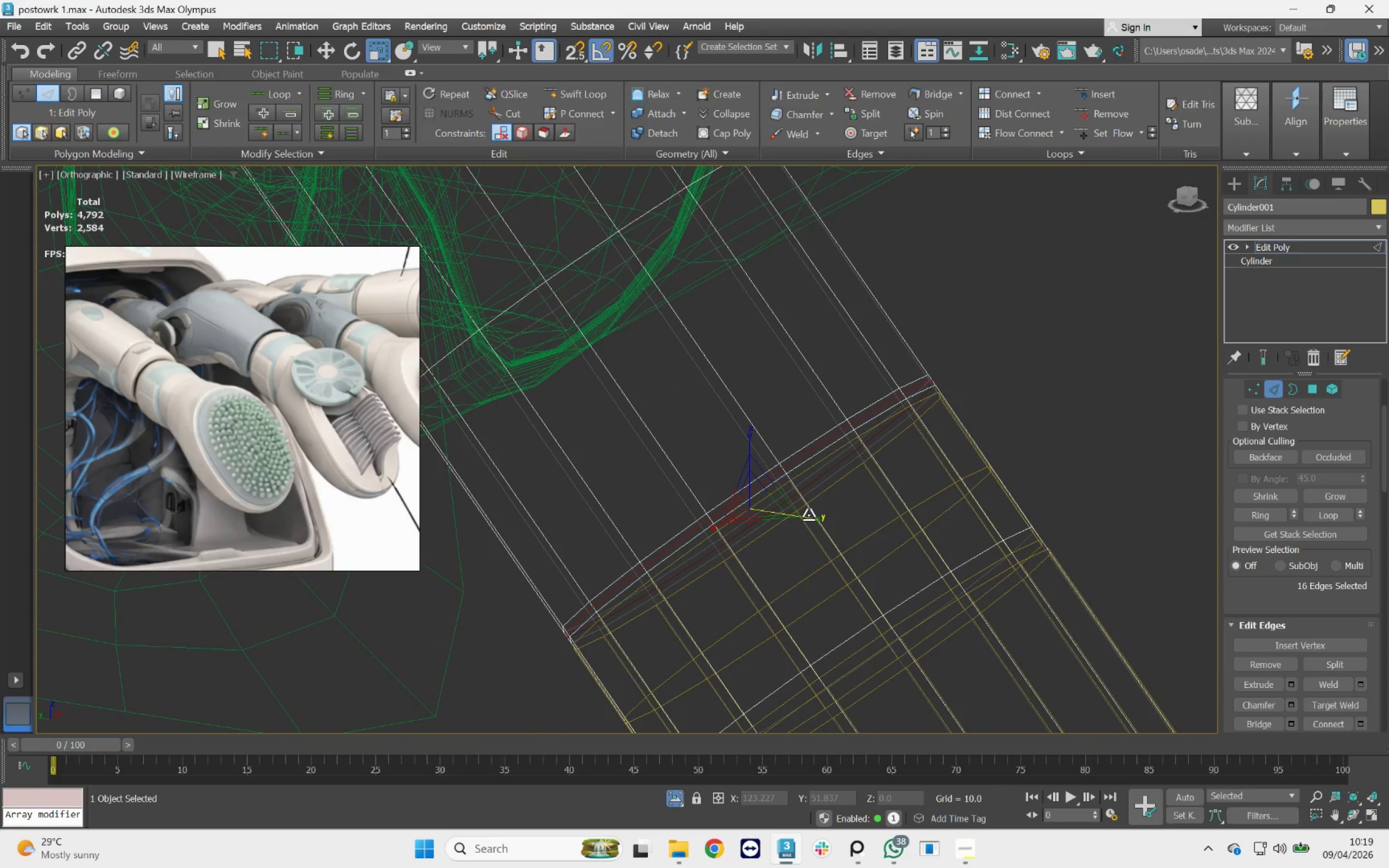 
scroll: coordinate [711, 541], scroll_direction: up, amount: 1.0
 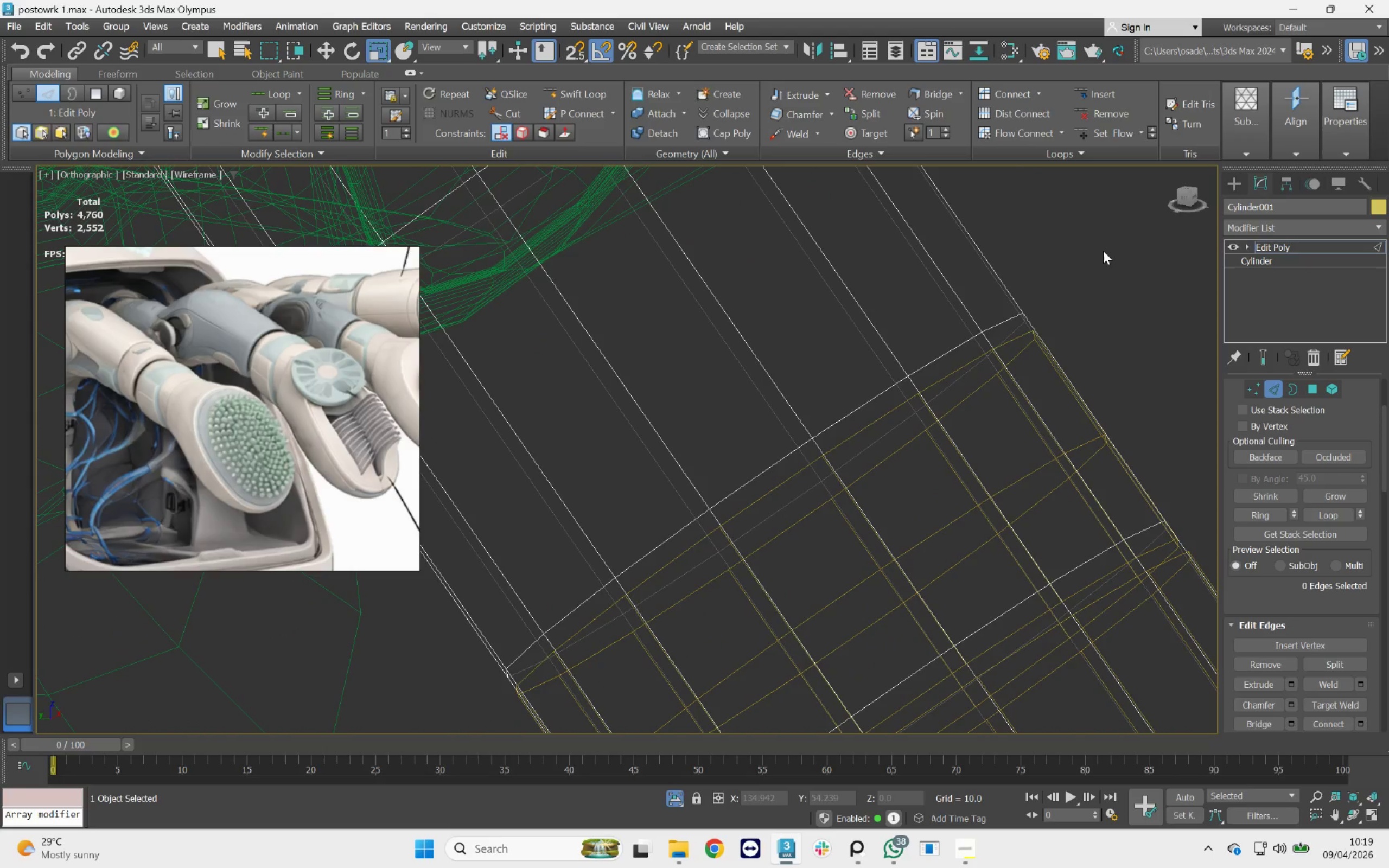 
scroll: coordinate [977, 506], scroll_direction: down, amount: 1.0
 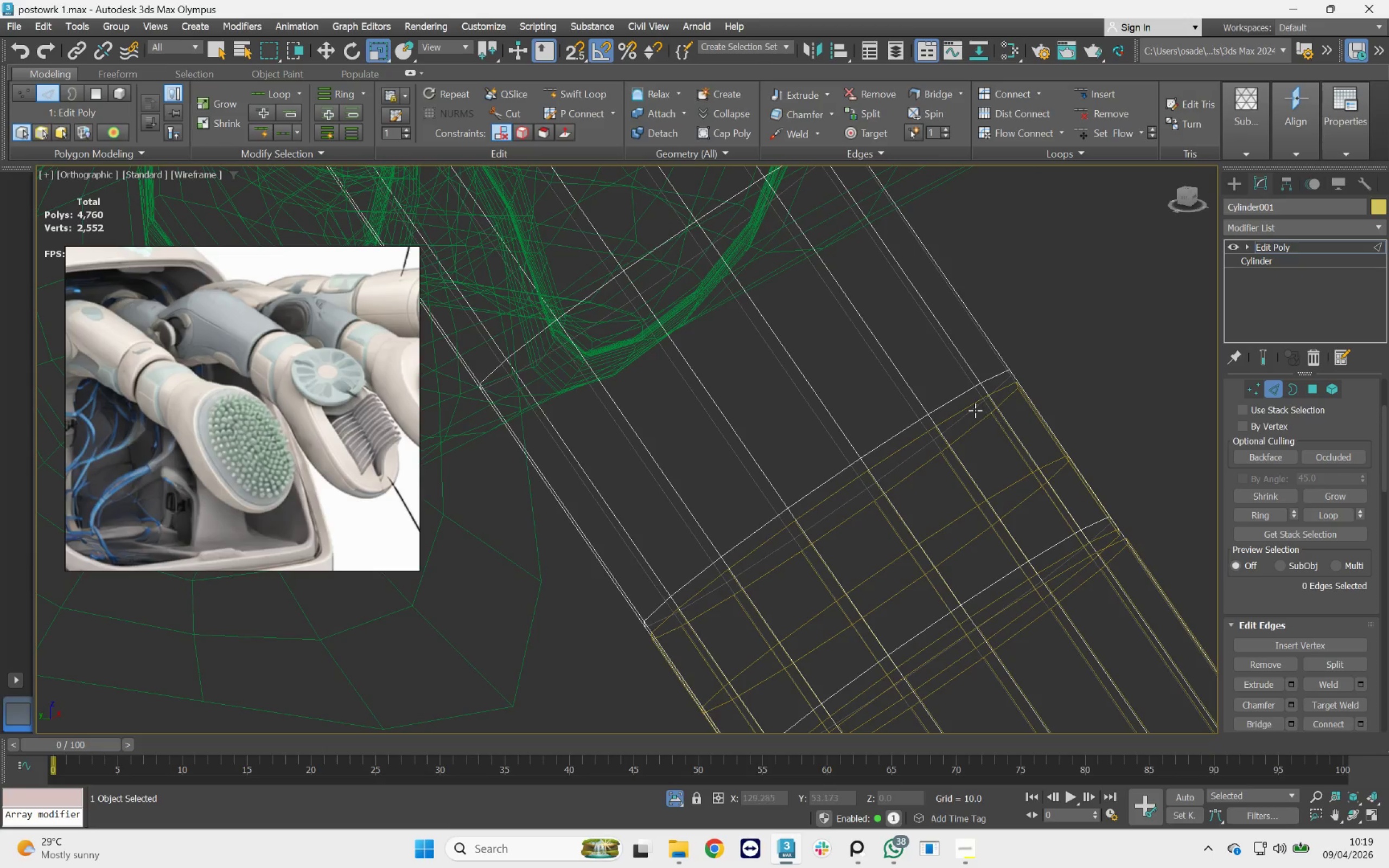 
left_click([968, 393])
 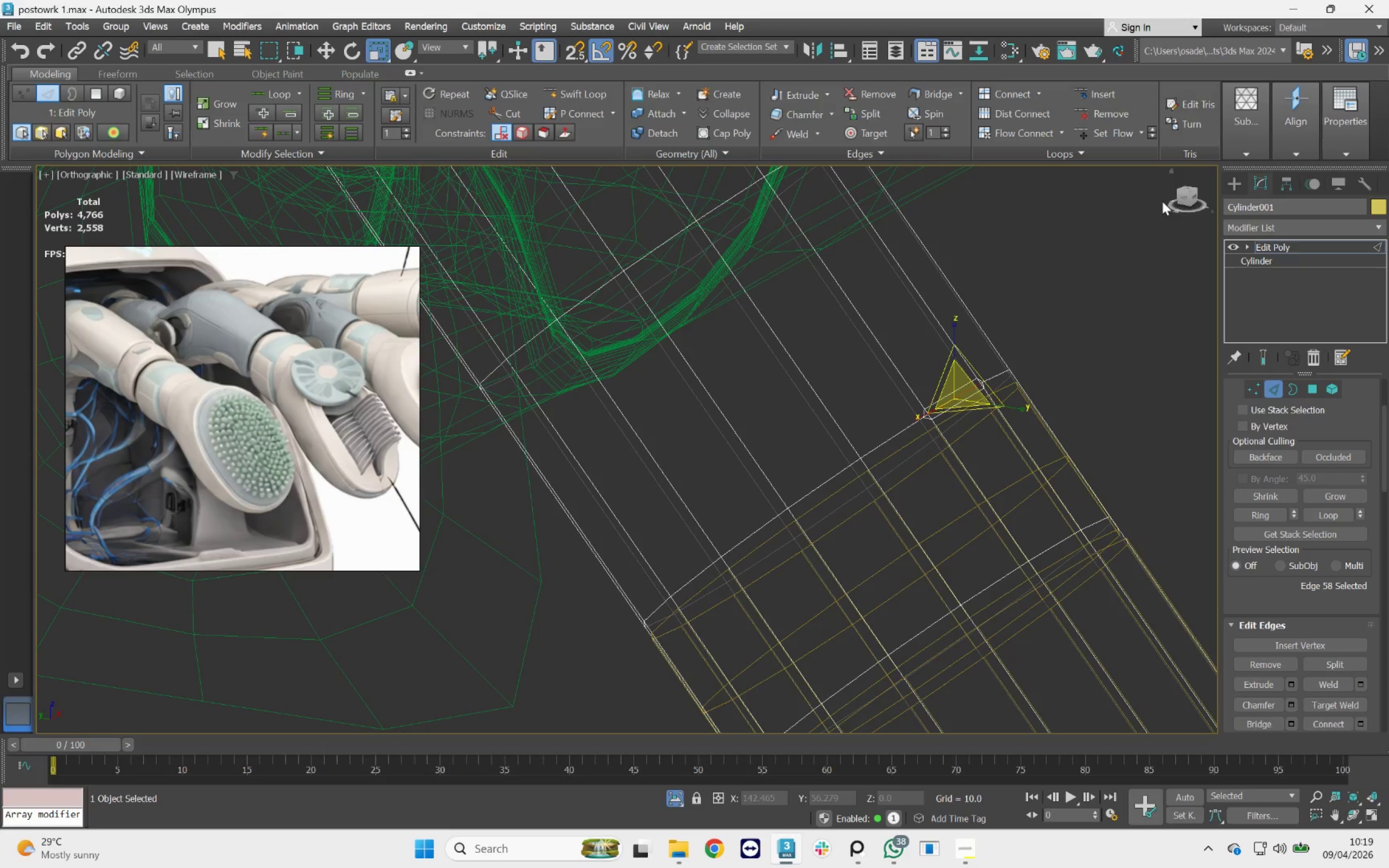 
left_click([1184, 199])
 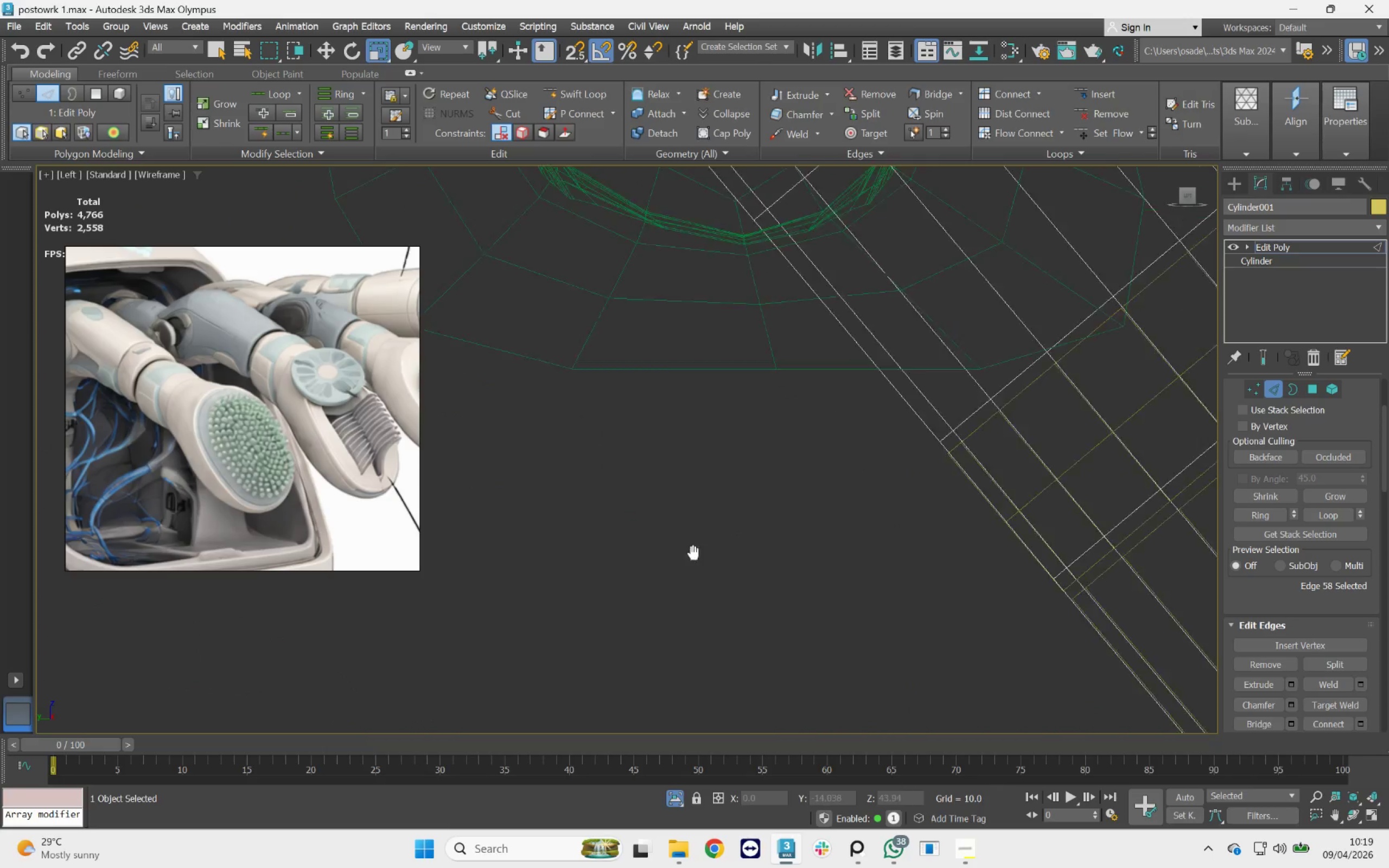 
scroll: coordinate [872, 543], scroll_direction: down, amount: 3.0
 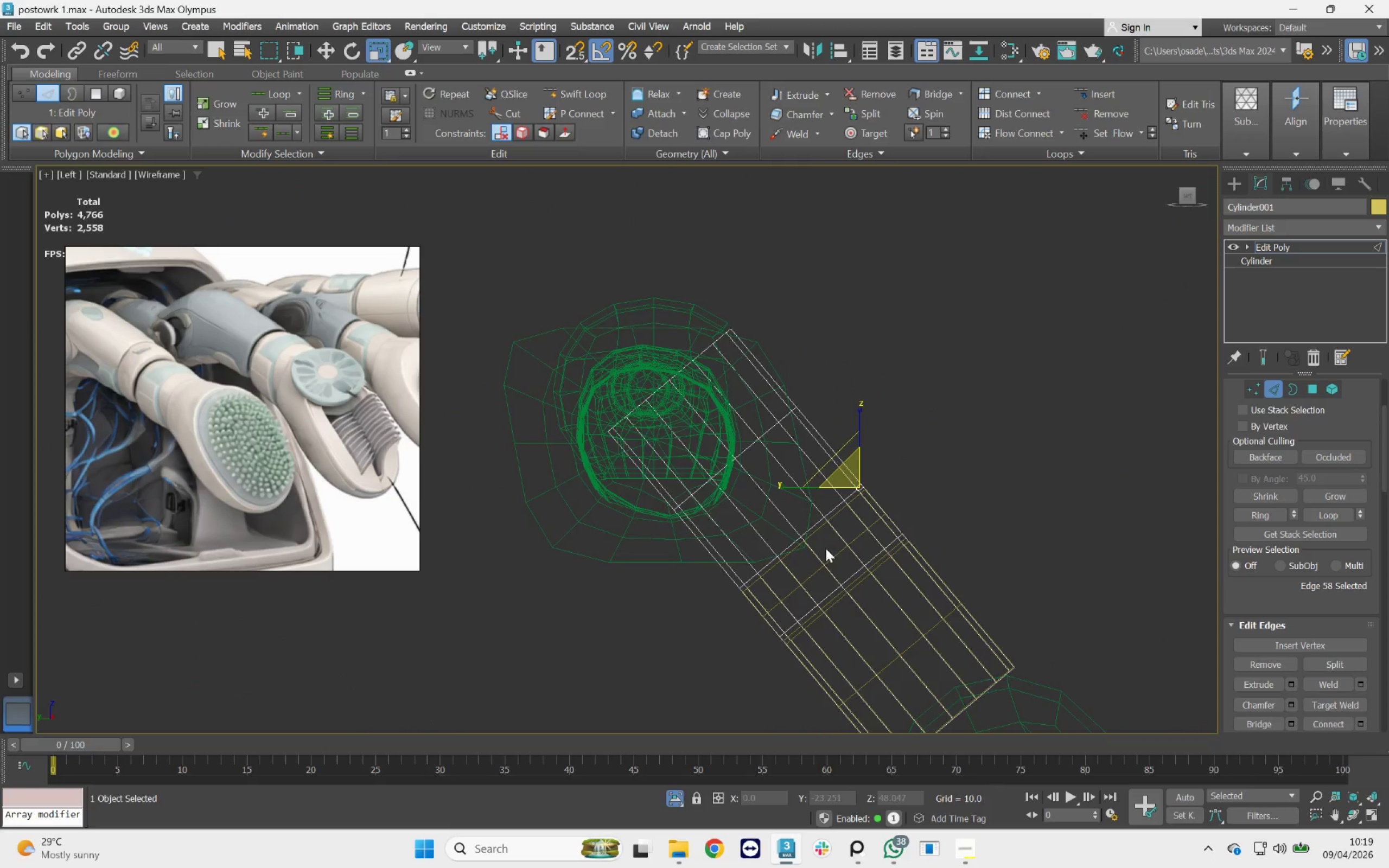 
left_click([812, 505])
 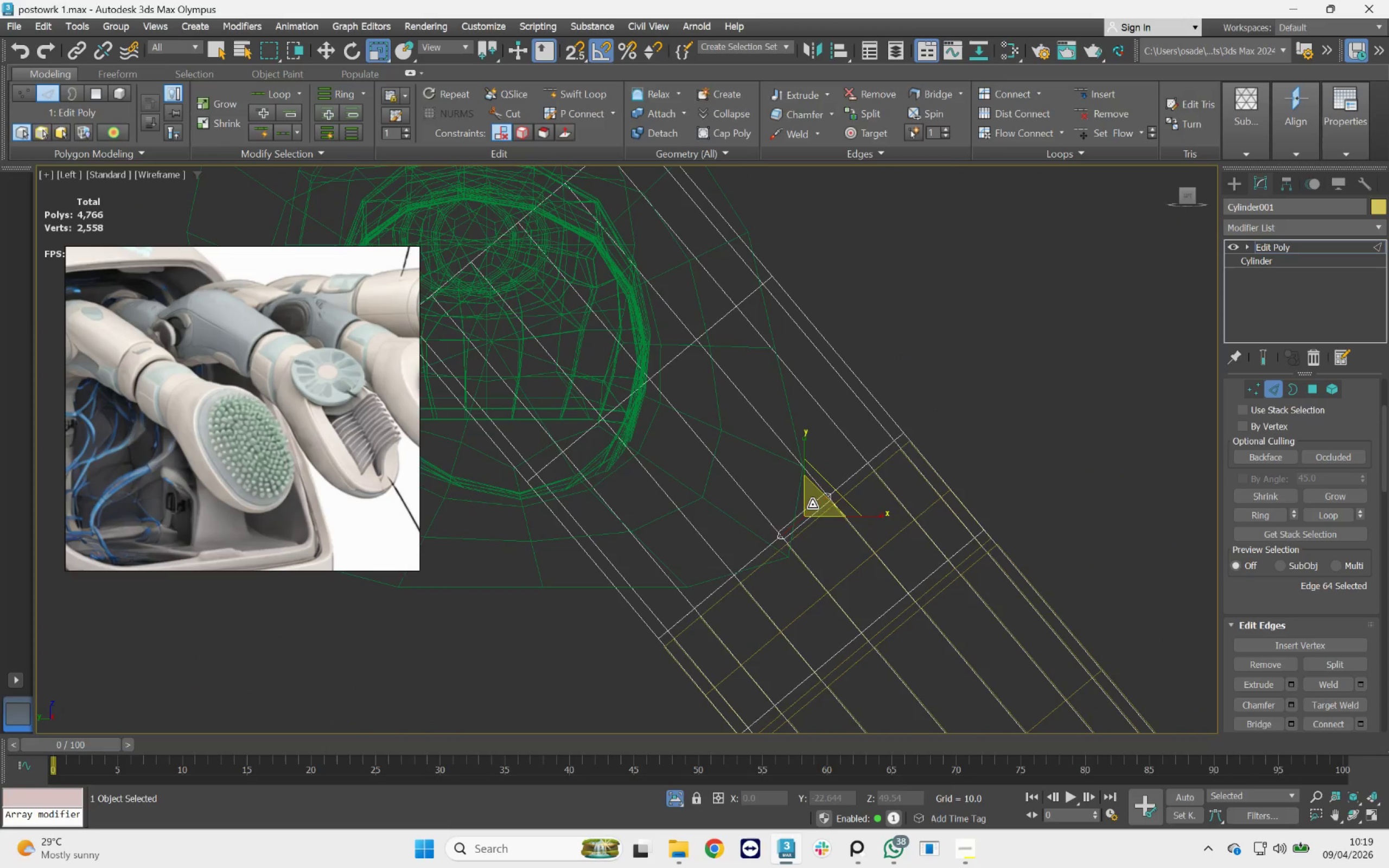 
scroll: coordinate [820, 538], scroll_direction: up, amount: 2.0
 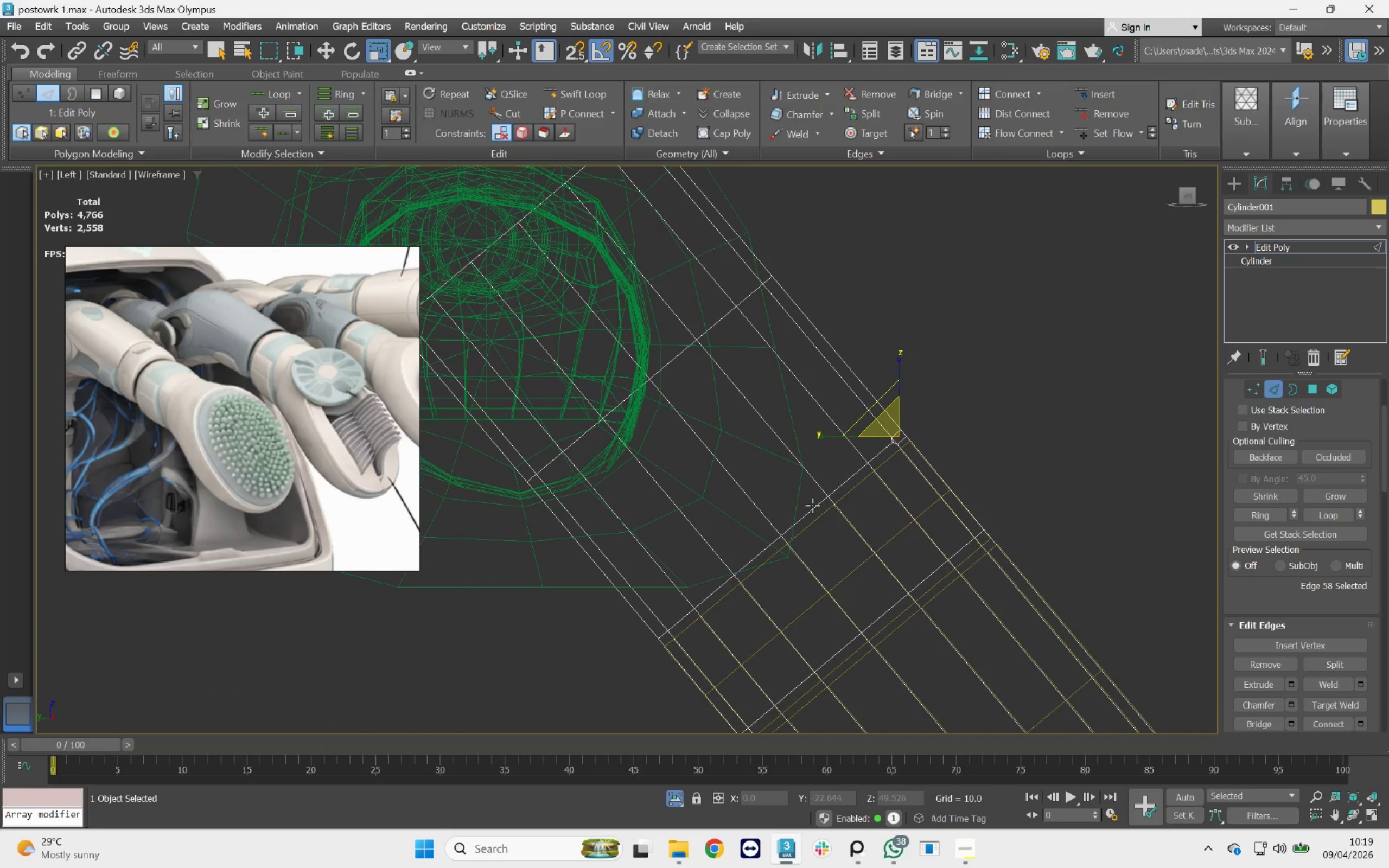 
double_click([812, 505])
 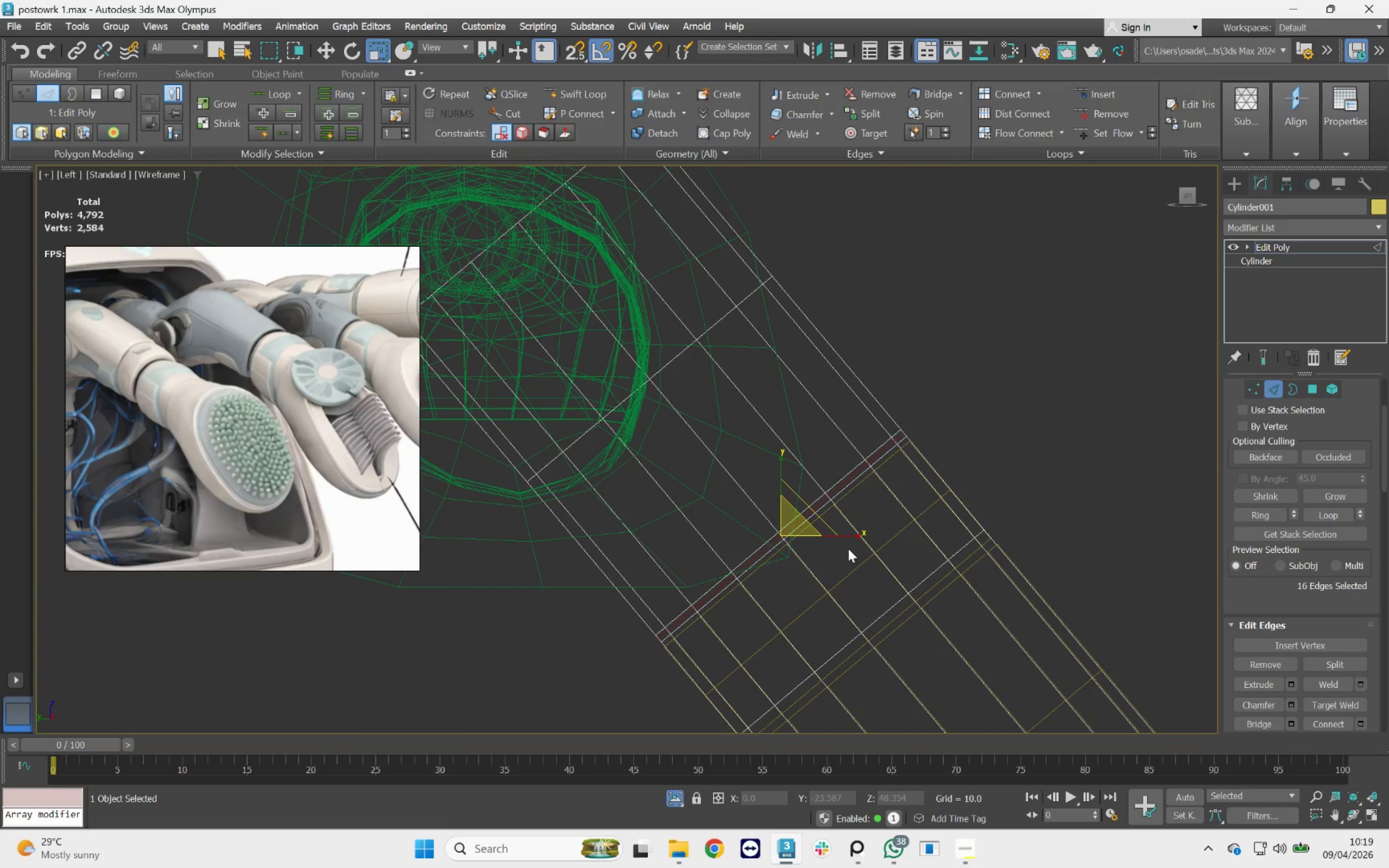 
wait(8.46)
 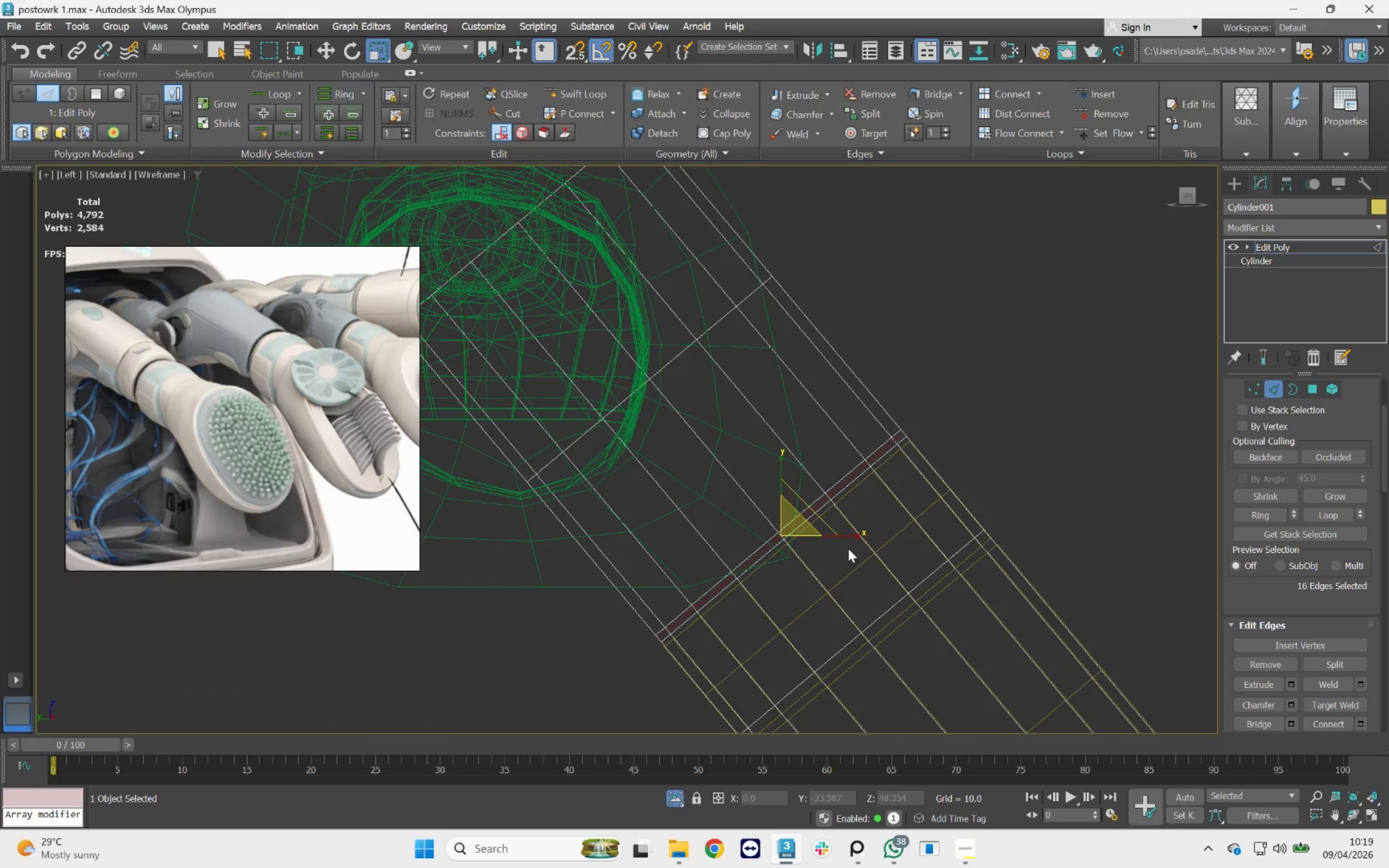 
scroll: coordinate [832, 537], scroll_direction: up, amount: 3.0
 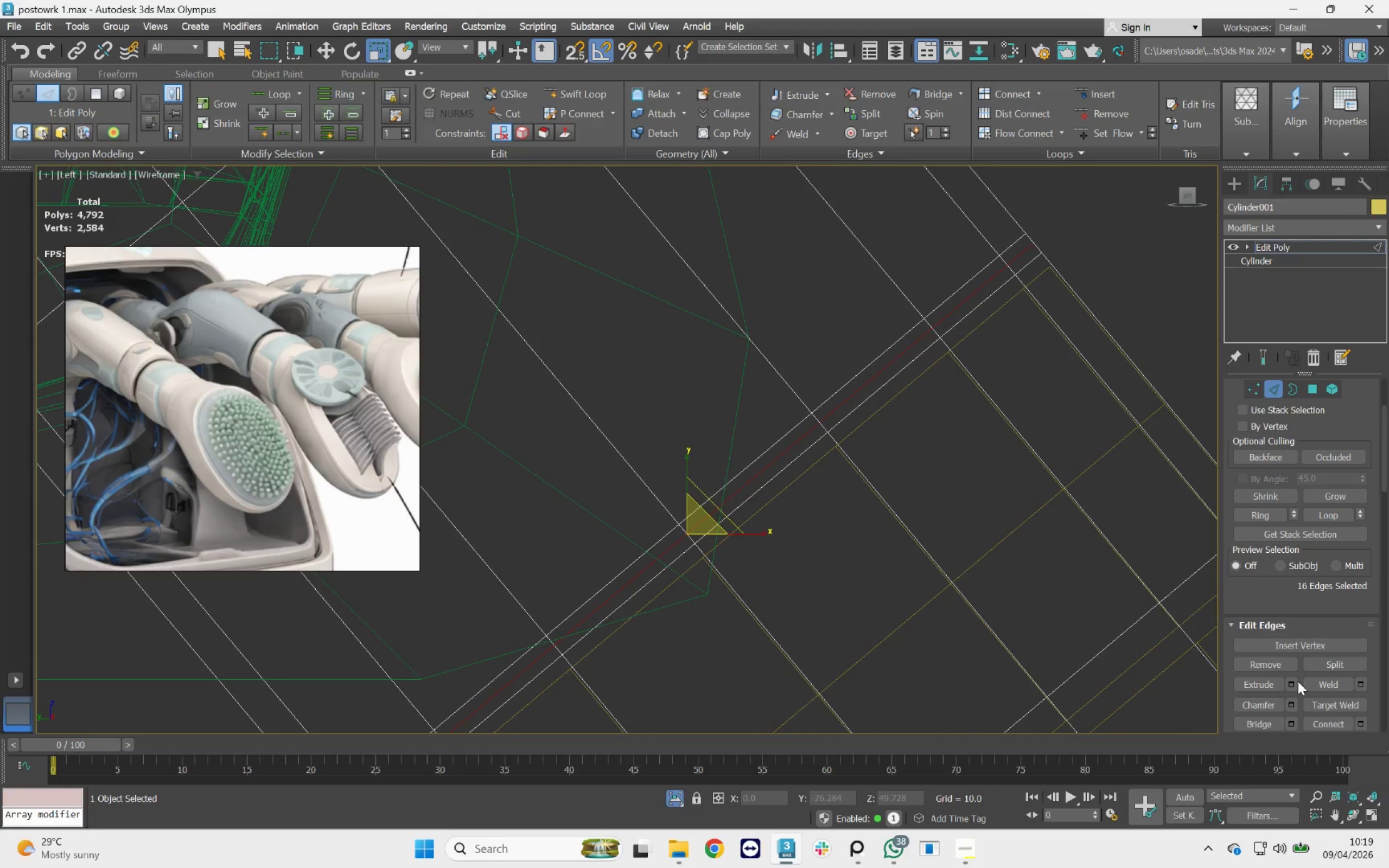 
left_click([1293, 684])
 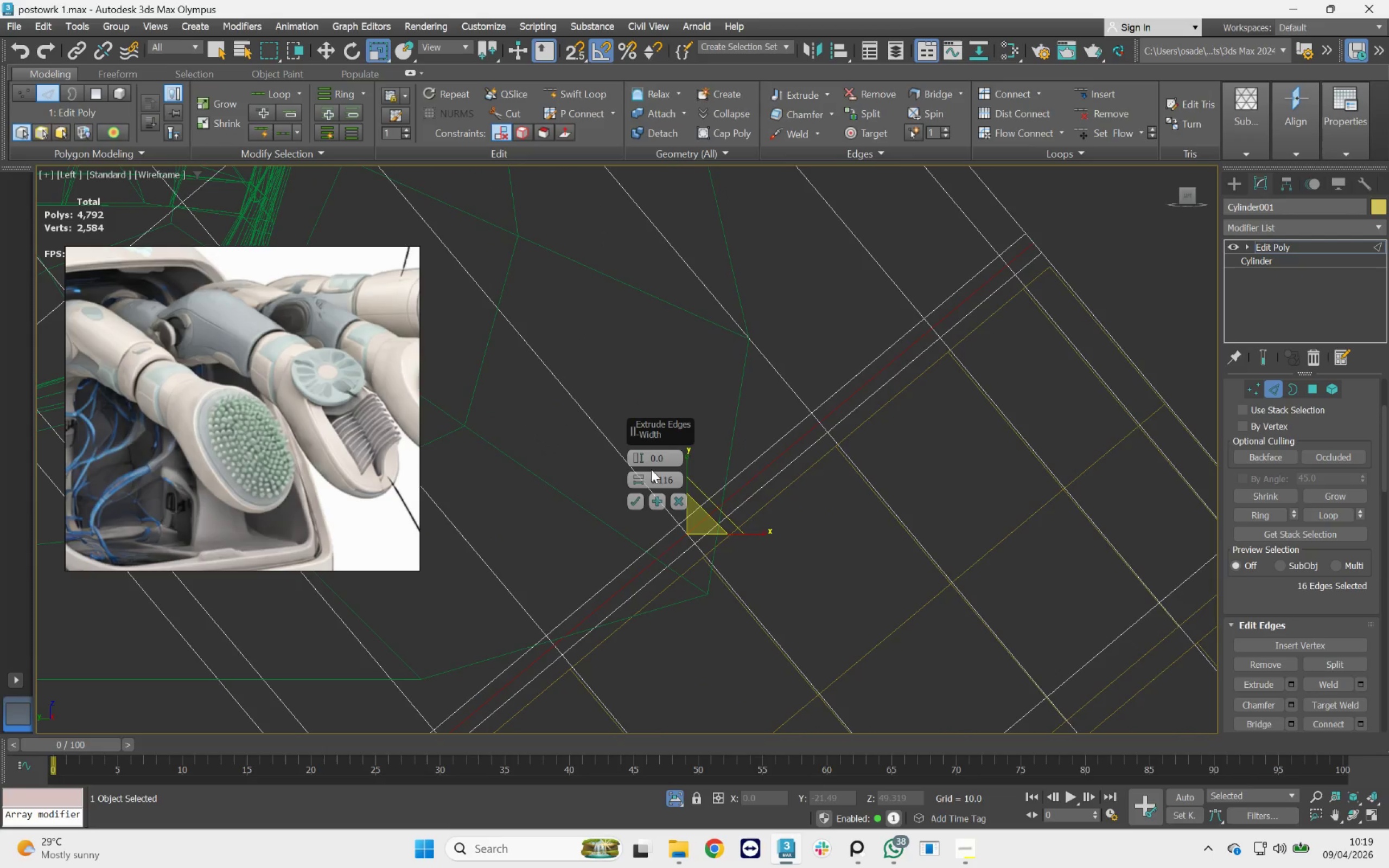 
left_click_drag(start_coordinate=[640, 458], to_coordinate=[658, 474])
 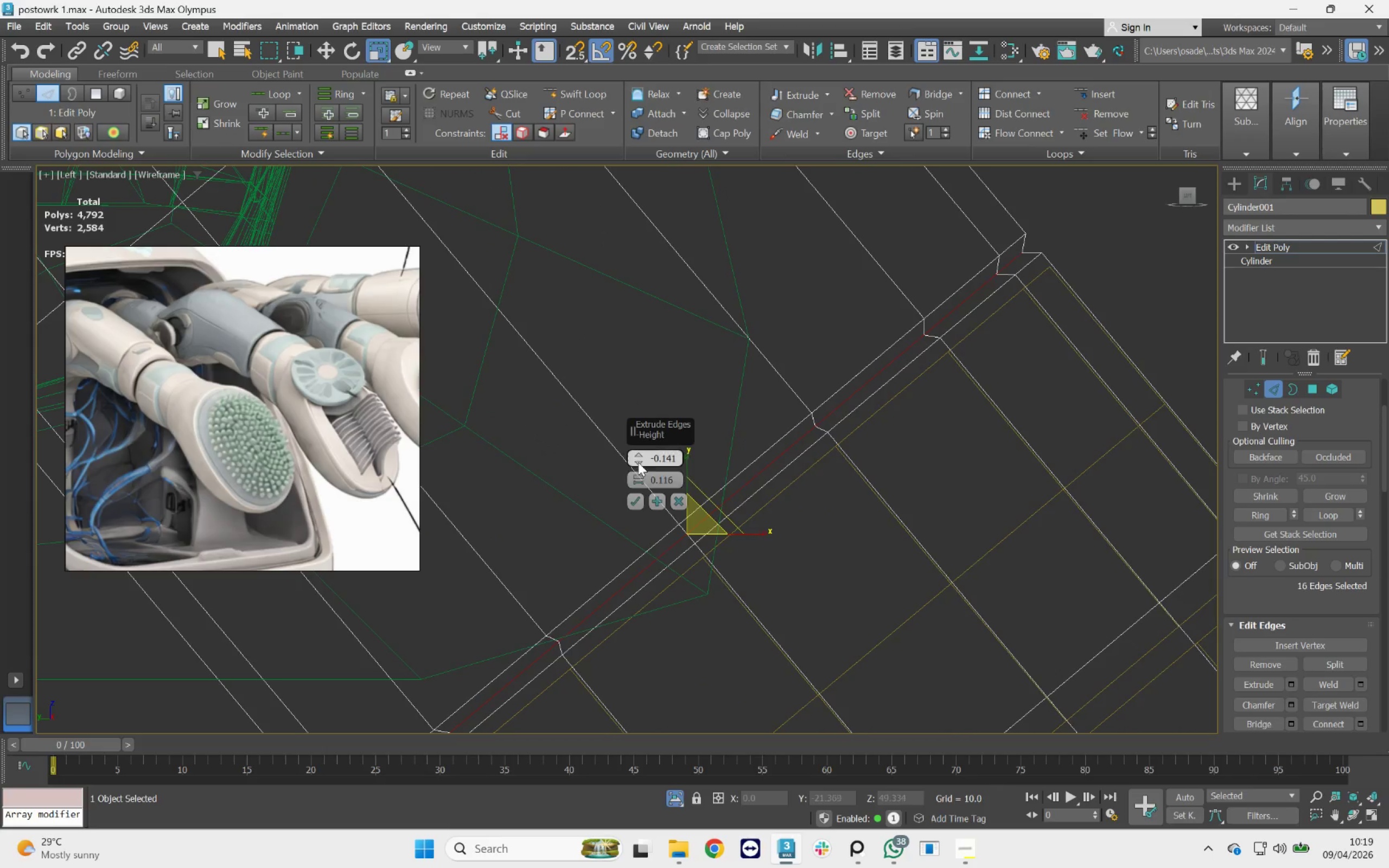 
left_click_drag(start_coordinate=[636, 455], to_coordinate=[653, 456])
 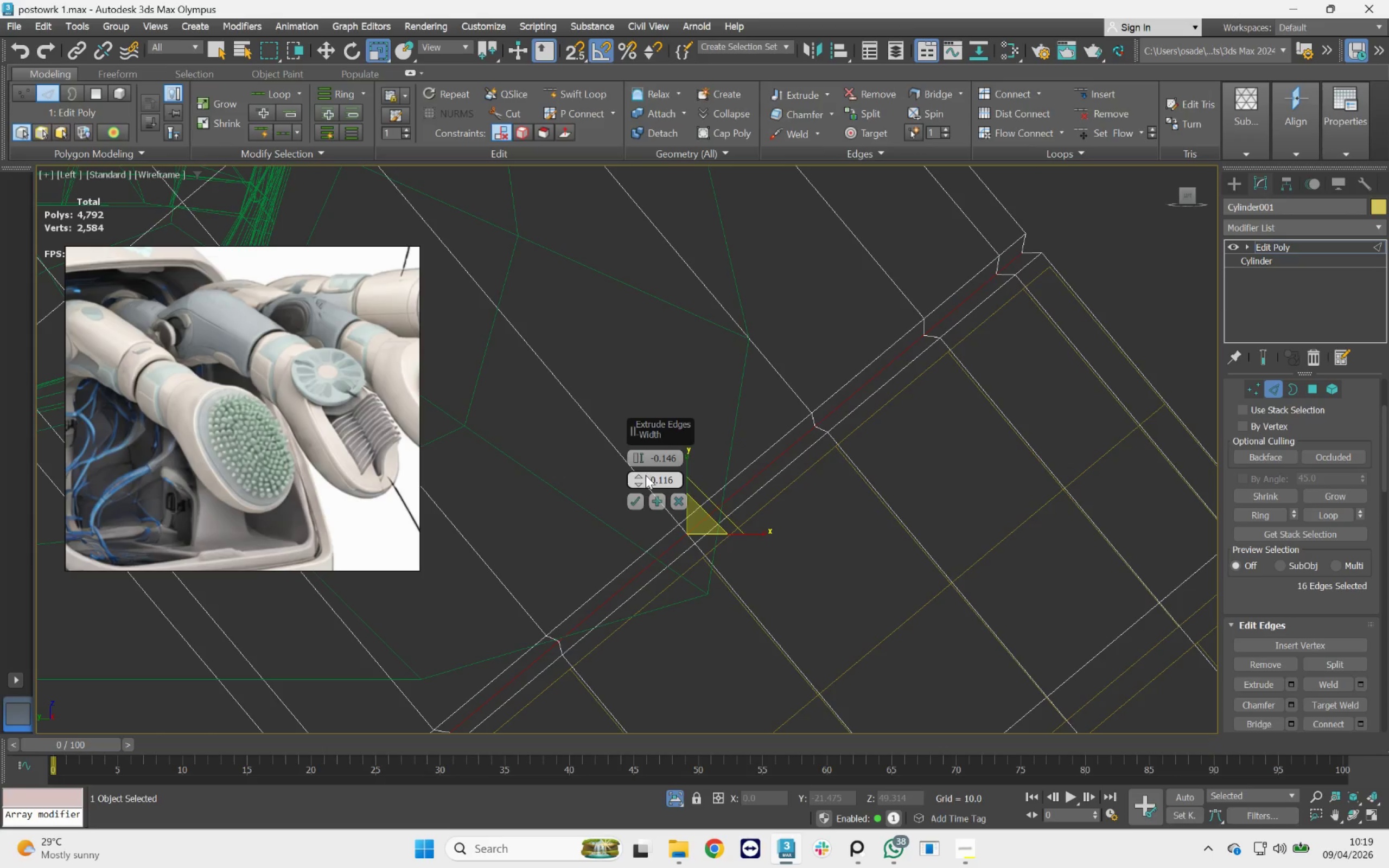 
left_click_drag(start_coordinate=[642, 476], to_coordinate=[661, 483])
 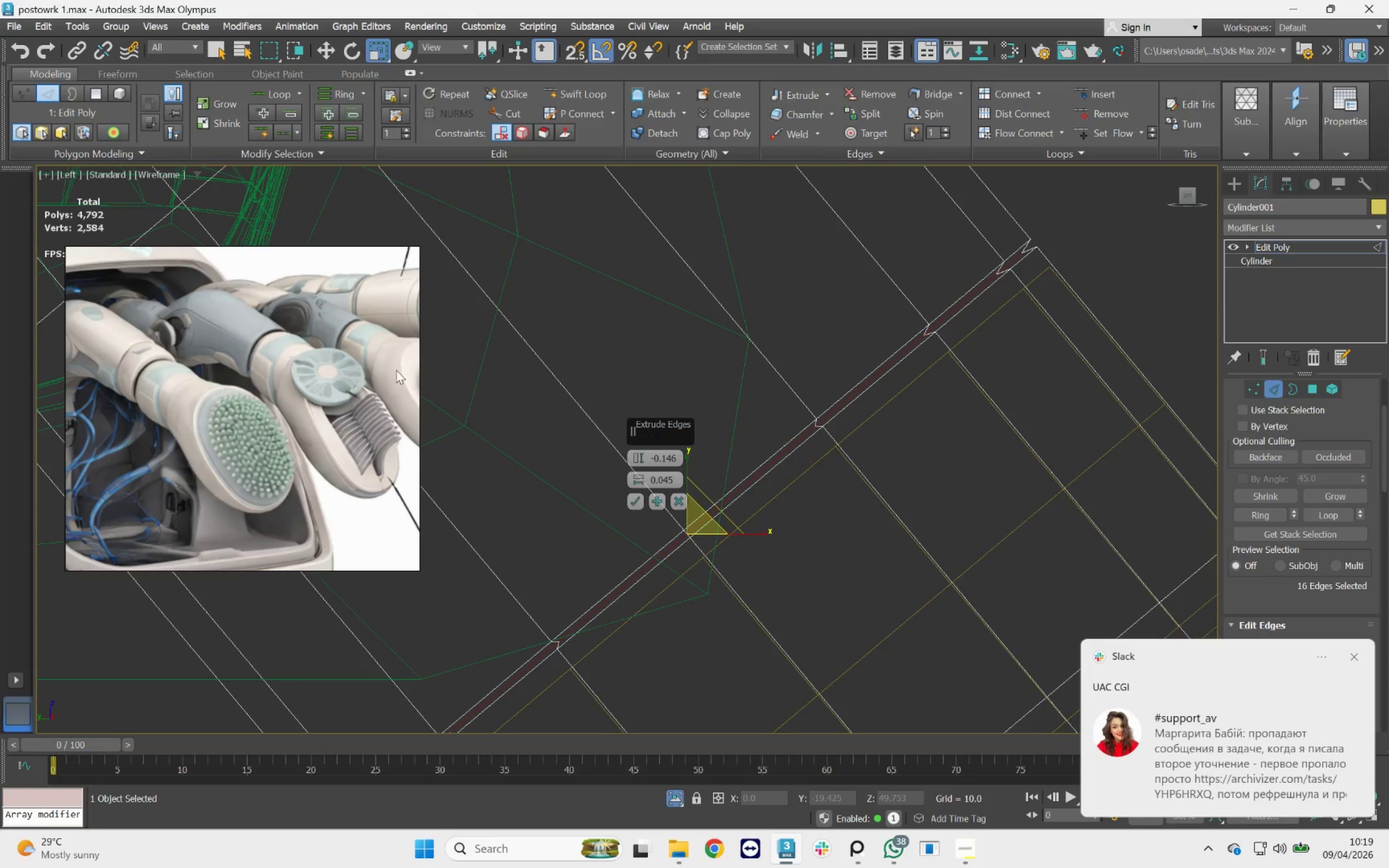 
scroll: coordinate [999, 386], scroll_direction: down, amount: 4.0
 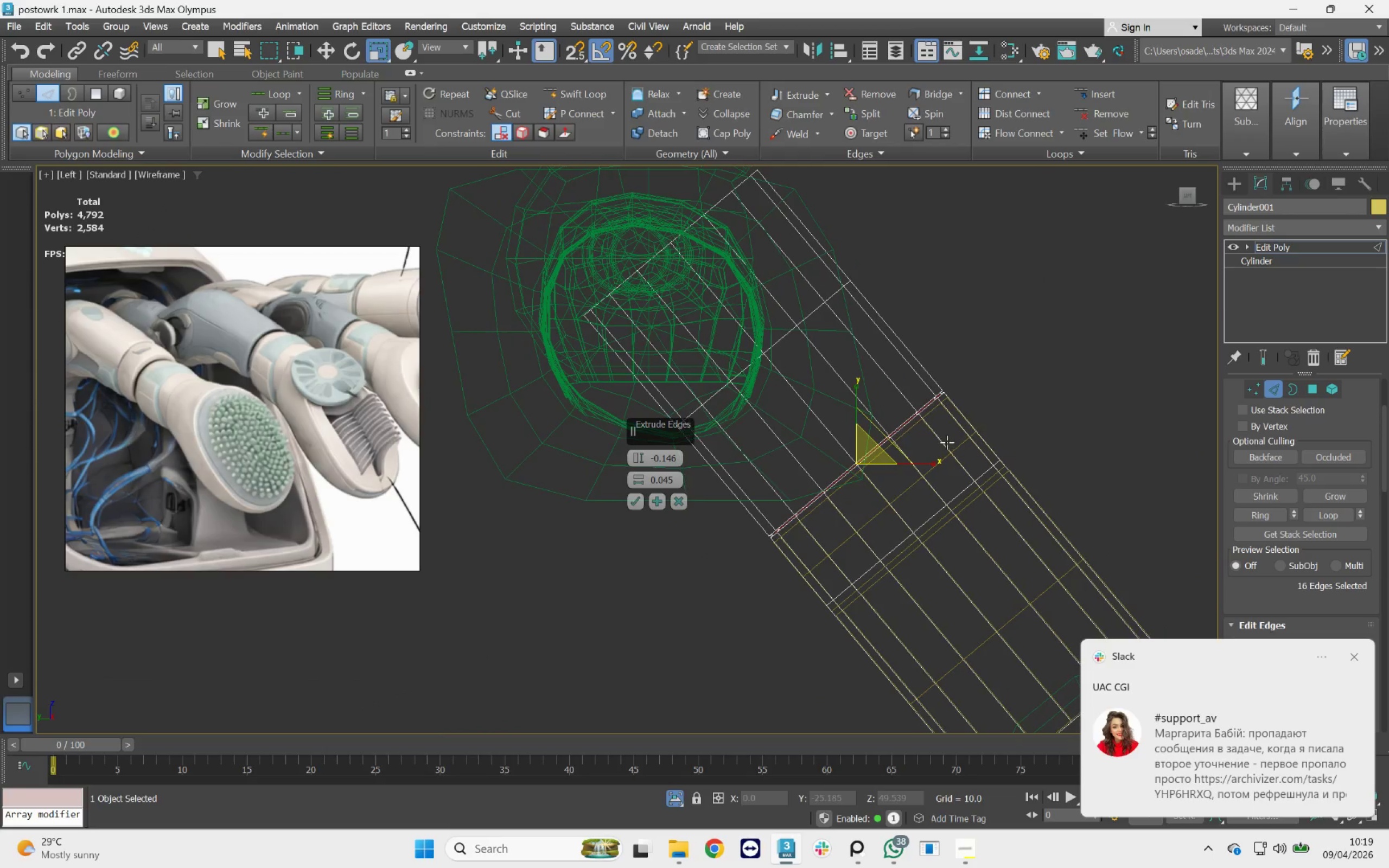 
hold_key(key=AltLeft, duration=1.03)
 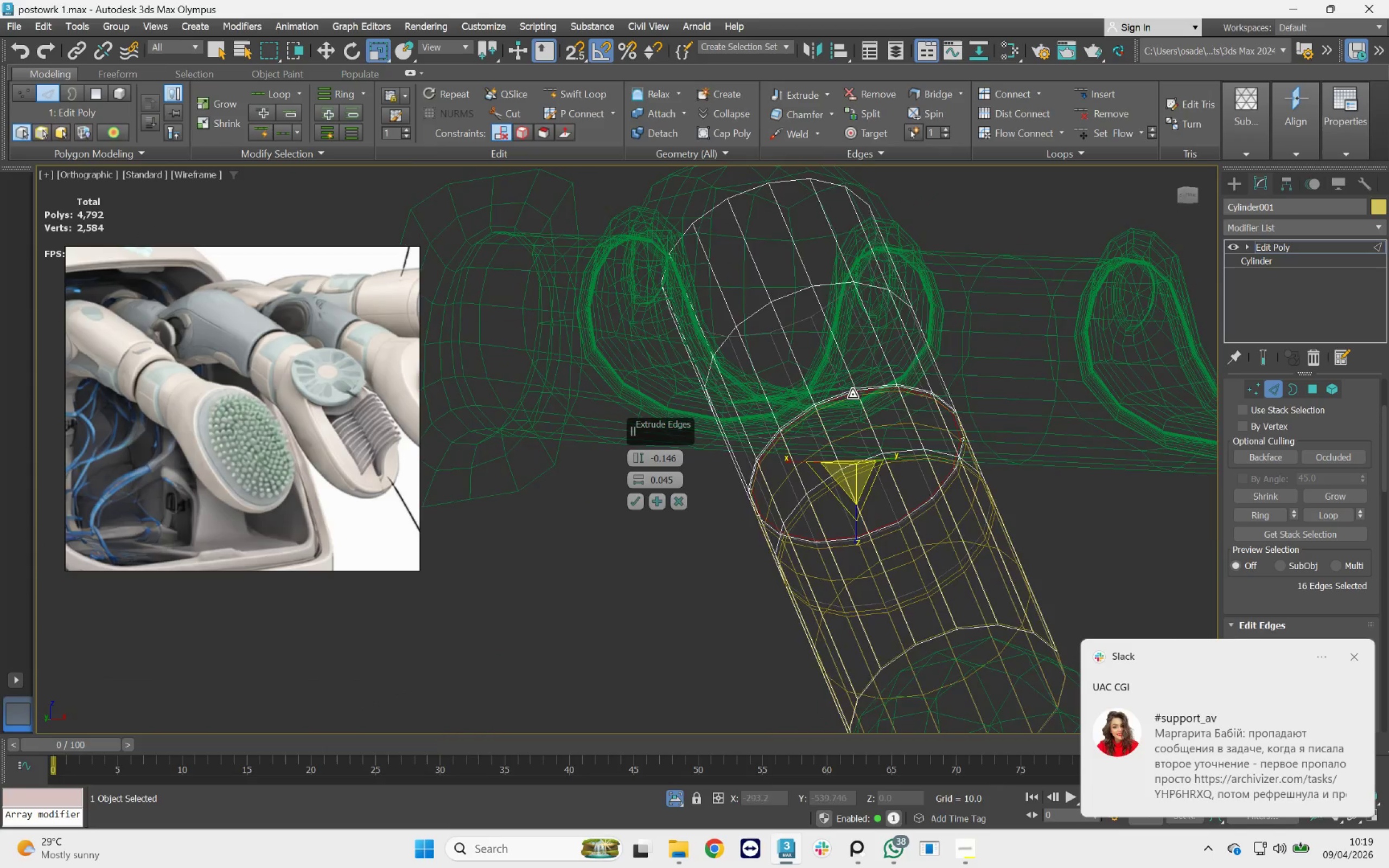 
scroll: coordinate [853, 382], scroll_direction: up, amount: 3.0
 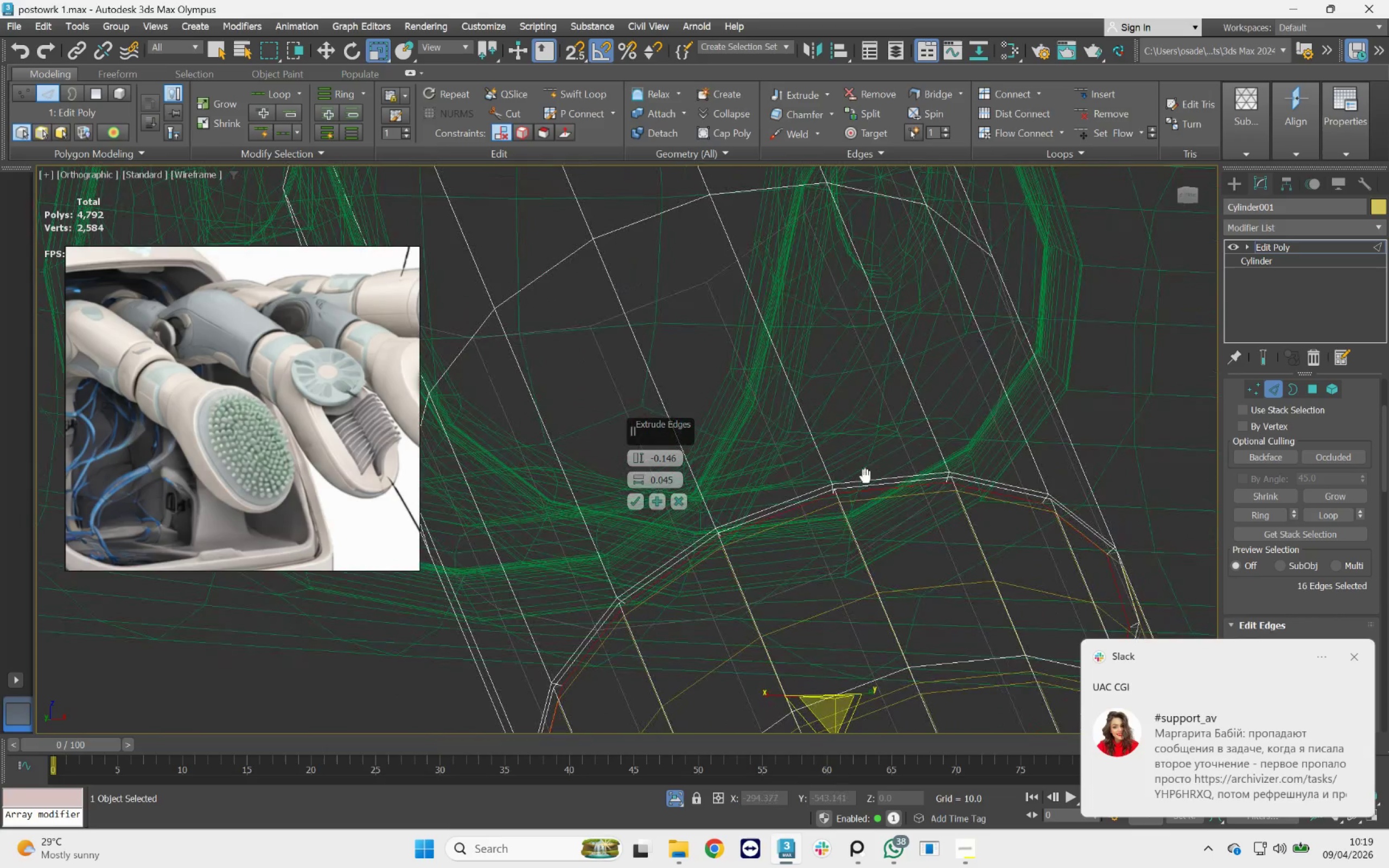 
key(F3)
 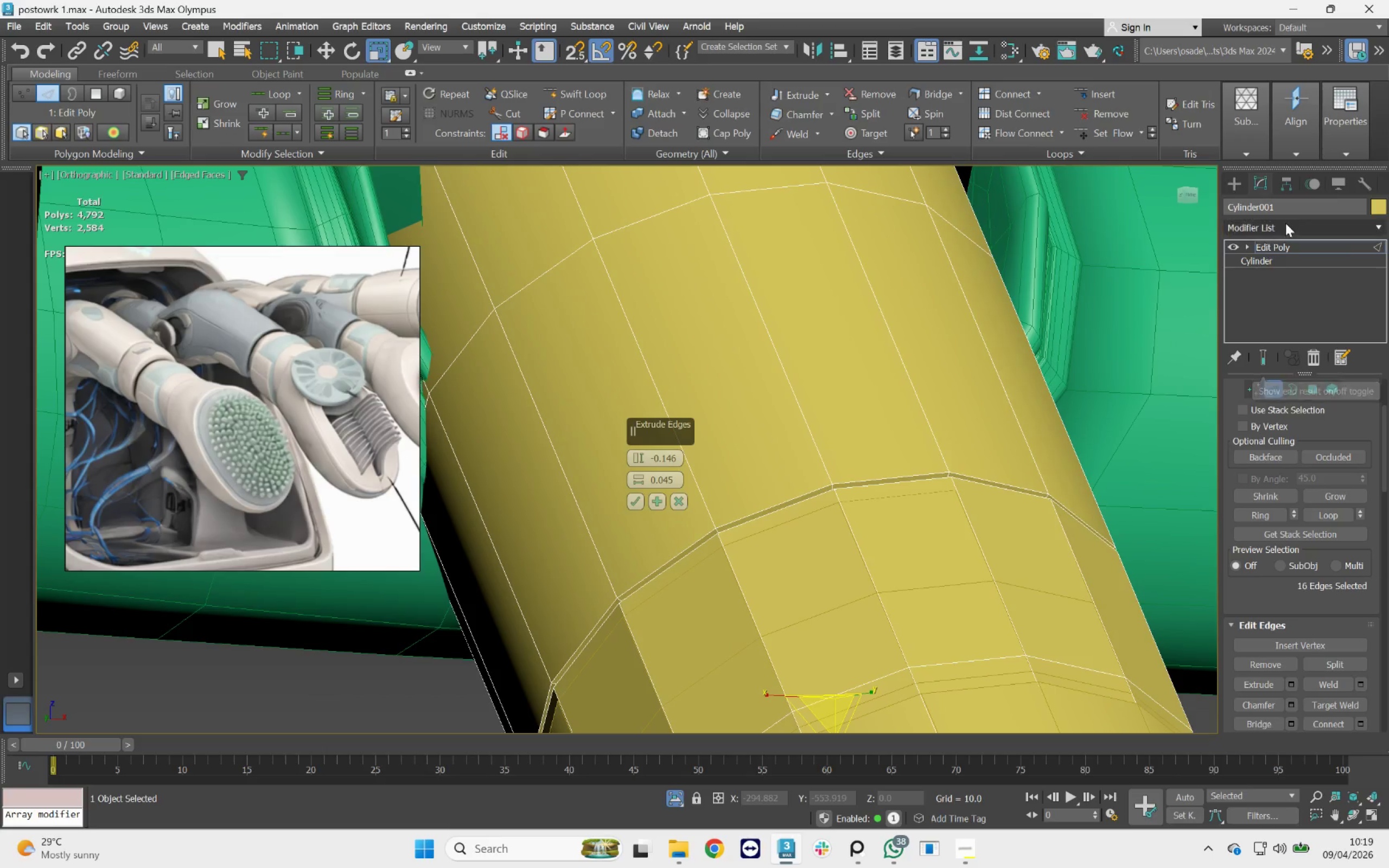 
wait(5.75)
 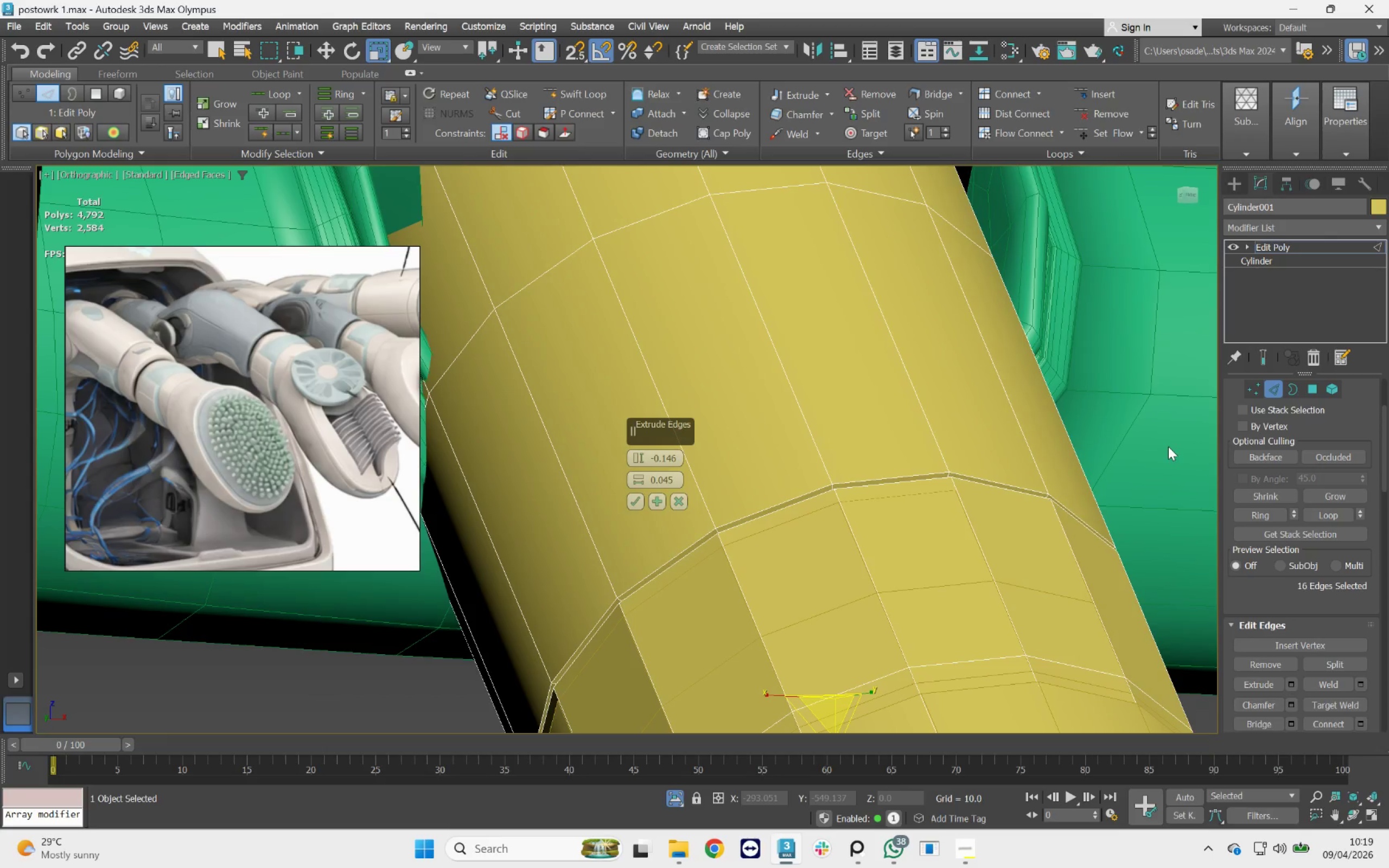 
left_click([630, 503])
 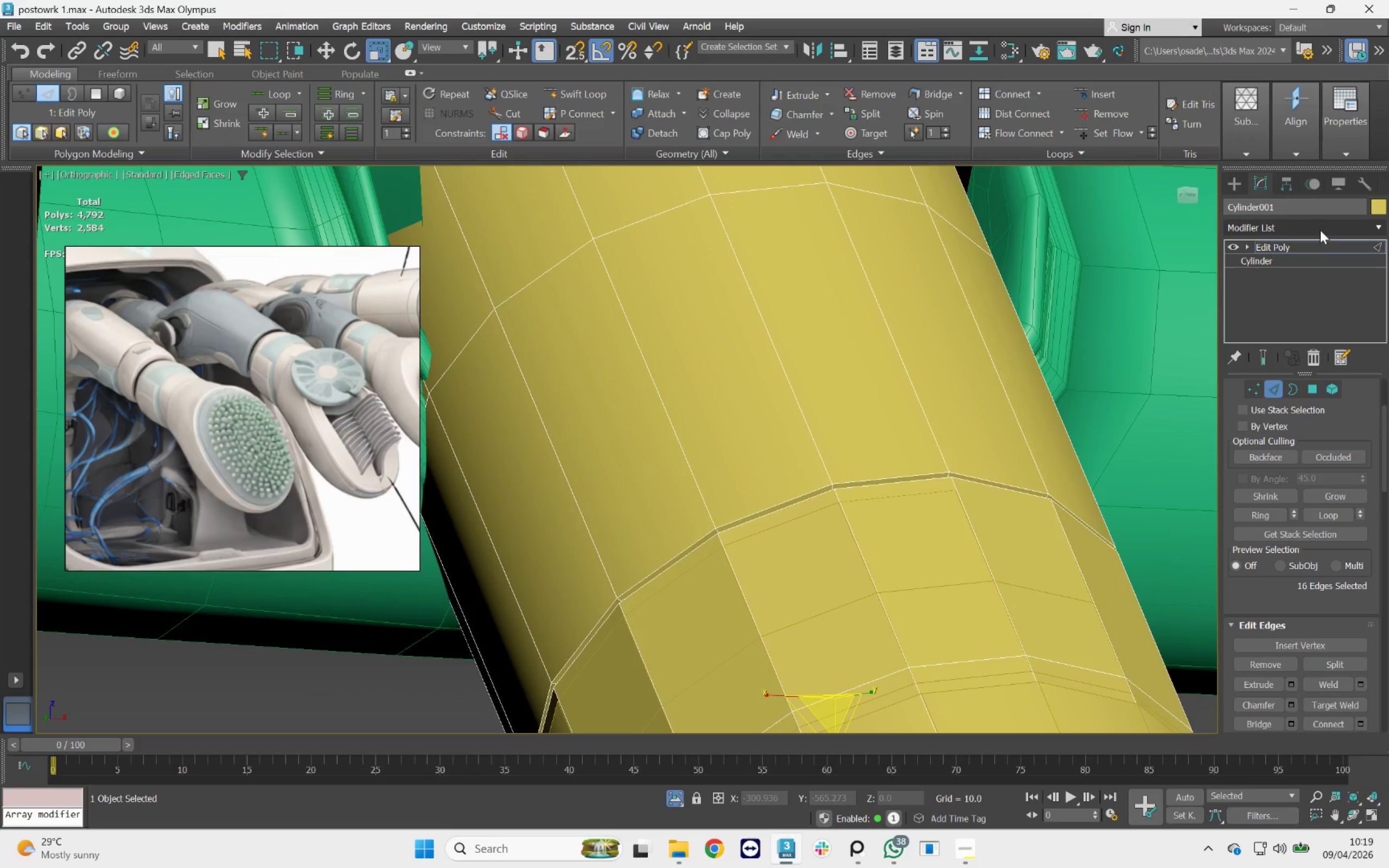 
left_click([1315, 234])
 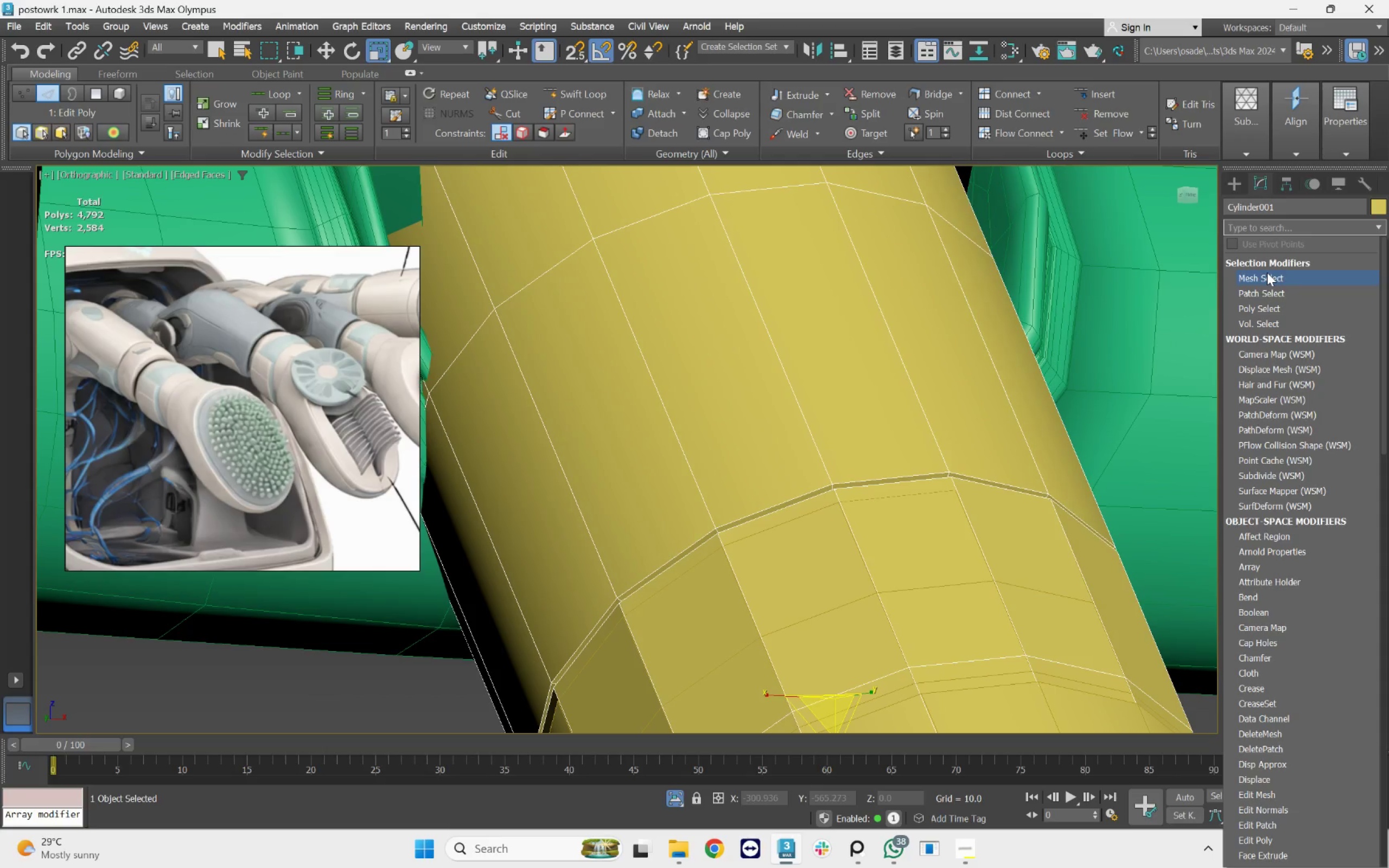 
type(tu)
 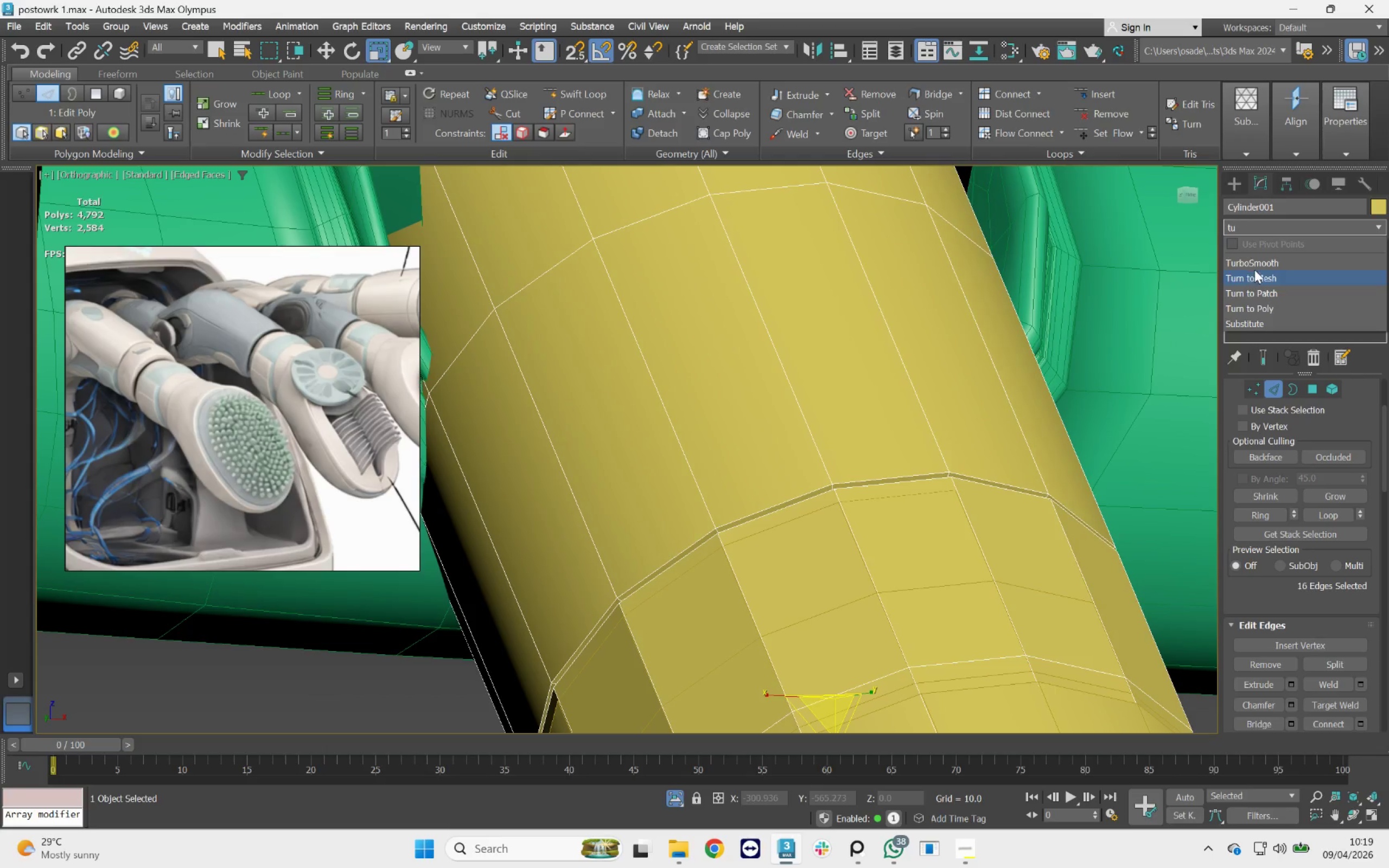 
left_click([1254, 265])
 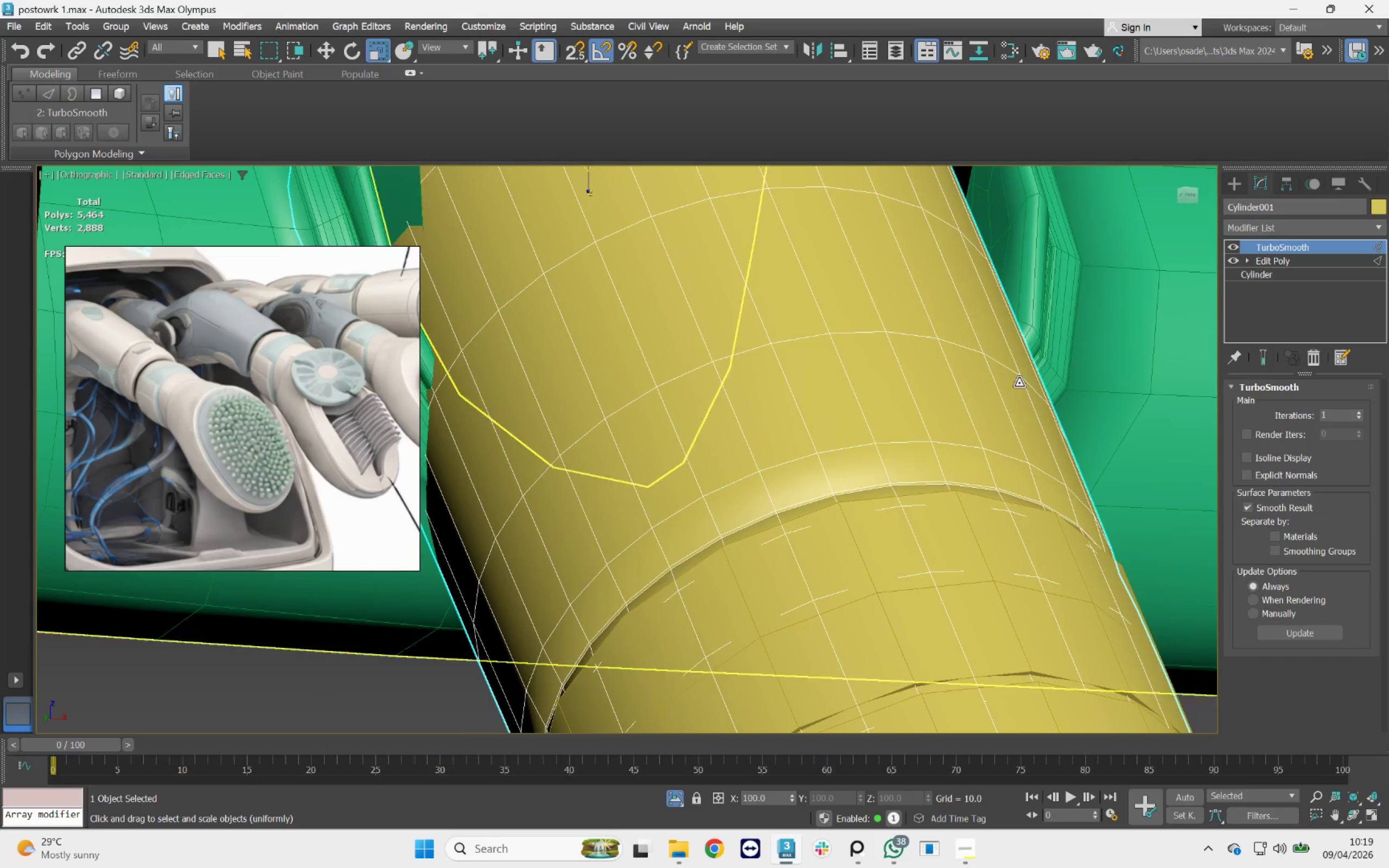 
scroll: coordinate [931, 474], scroll_direction: none, amount: 0.0
 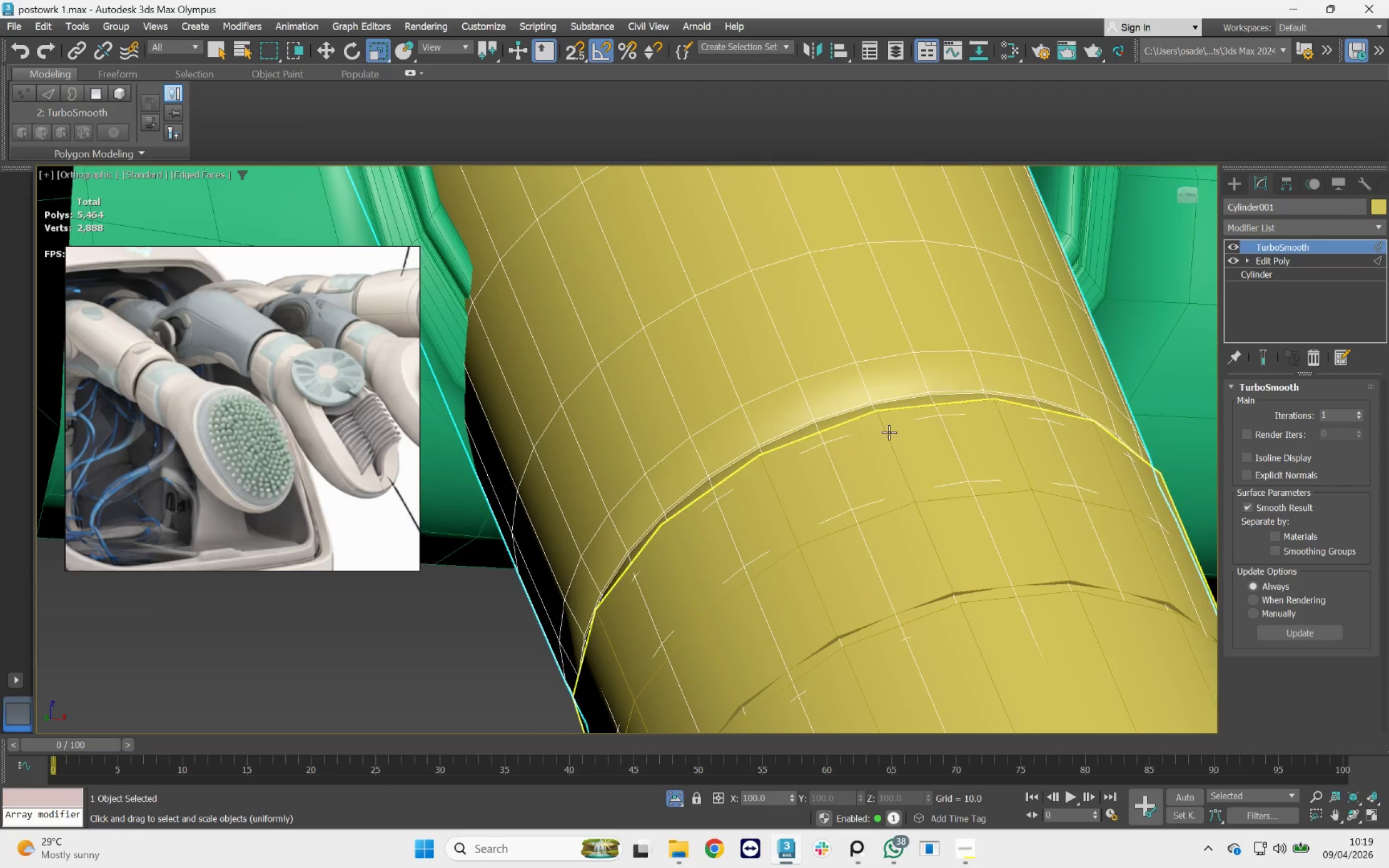 
scroll: coordinate [900, 423], scroll_direction: down, amount: 2.0
 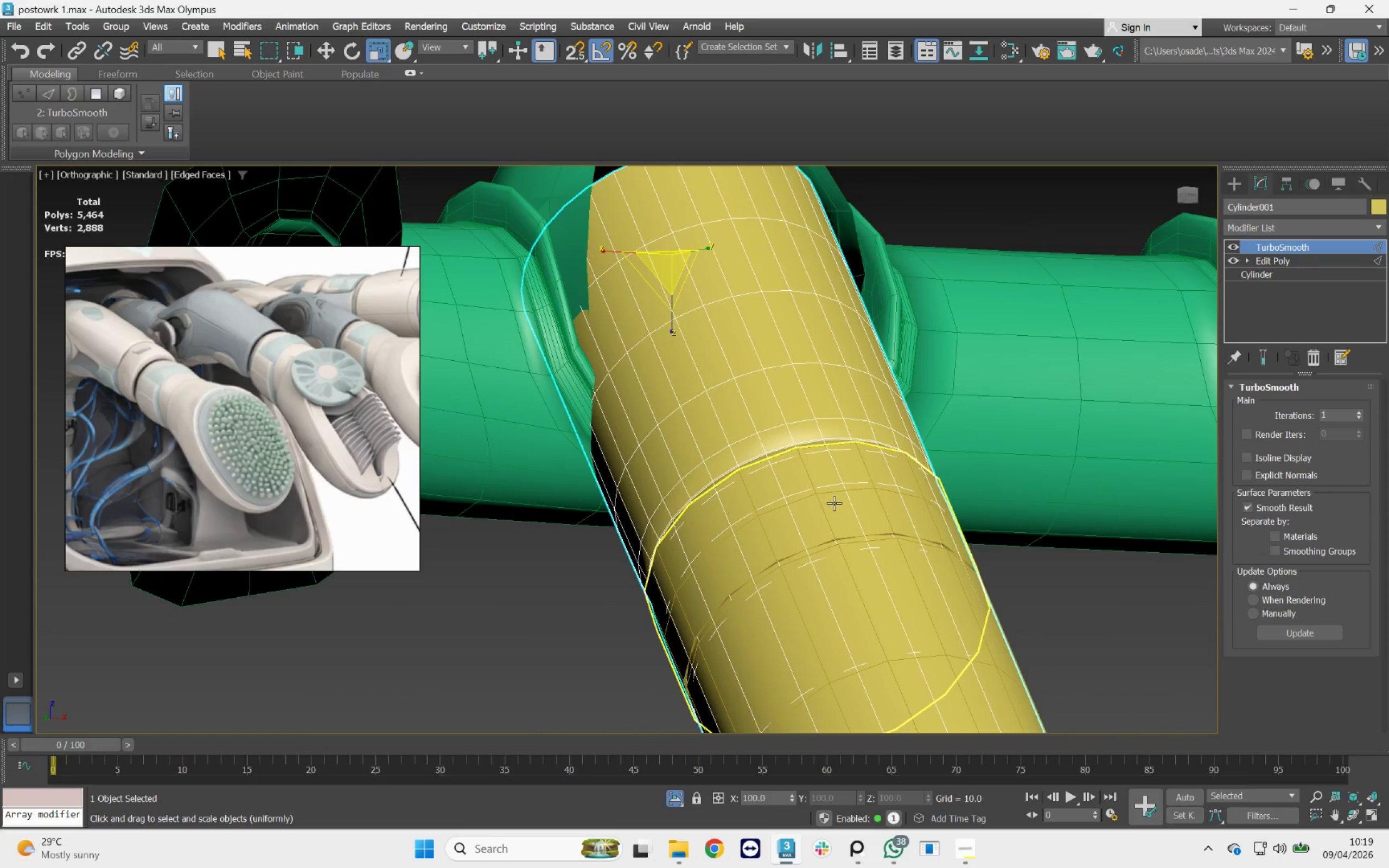 
hold_key(key=AltLeft, duration=1.32)
 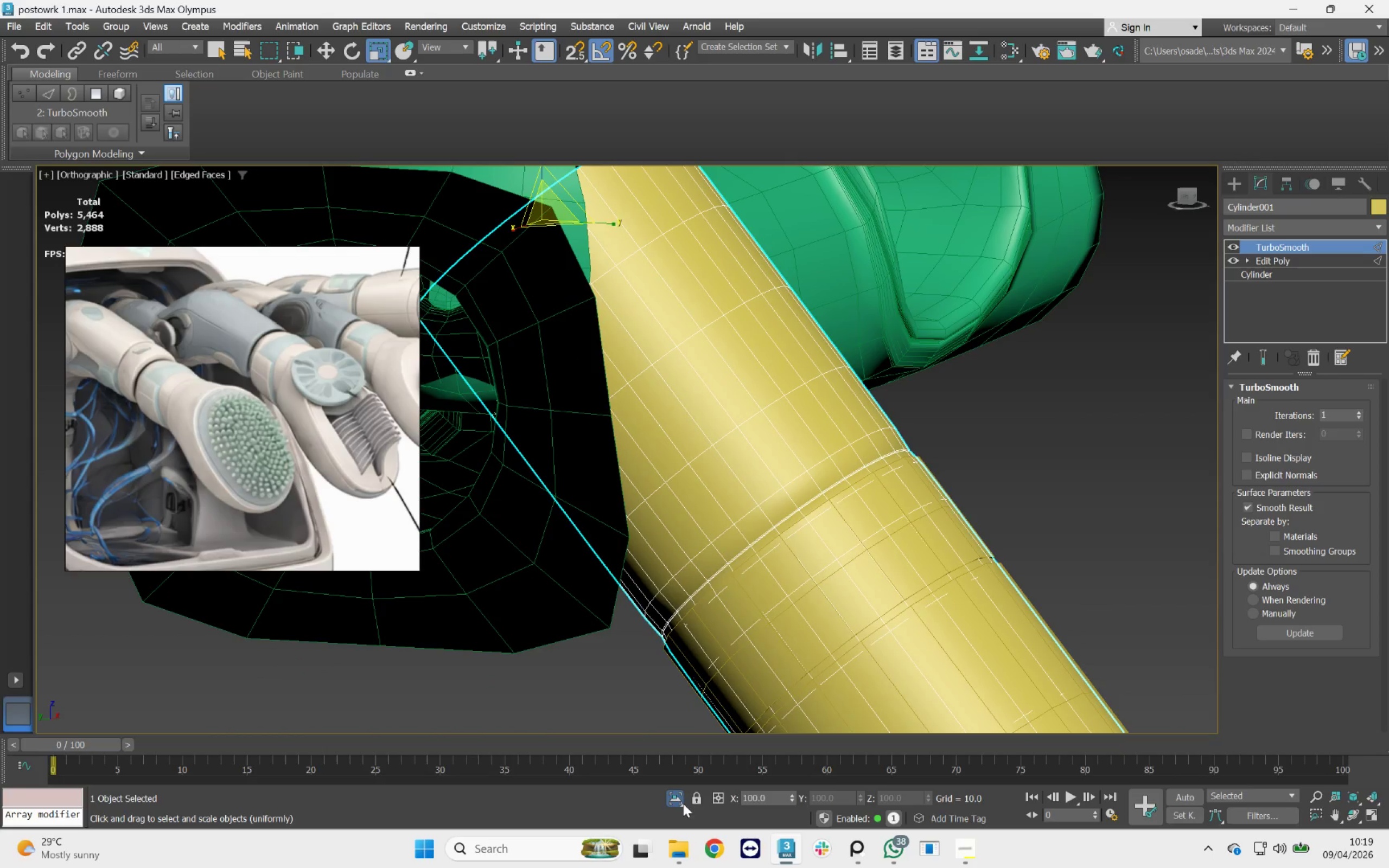 
scroll: coordinate [731, 590], scroll_direction: down, amount: 3.0
 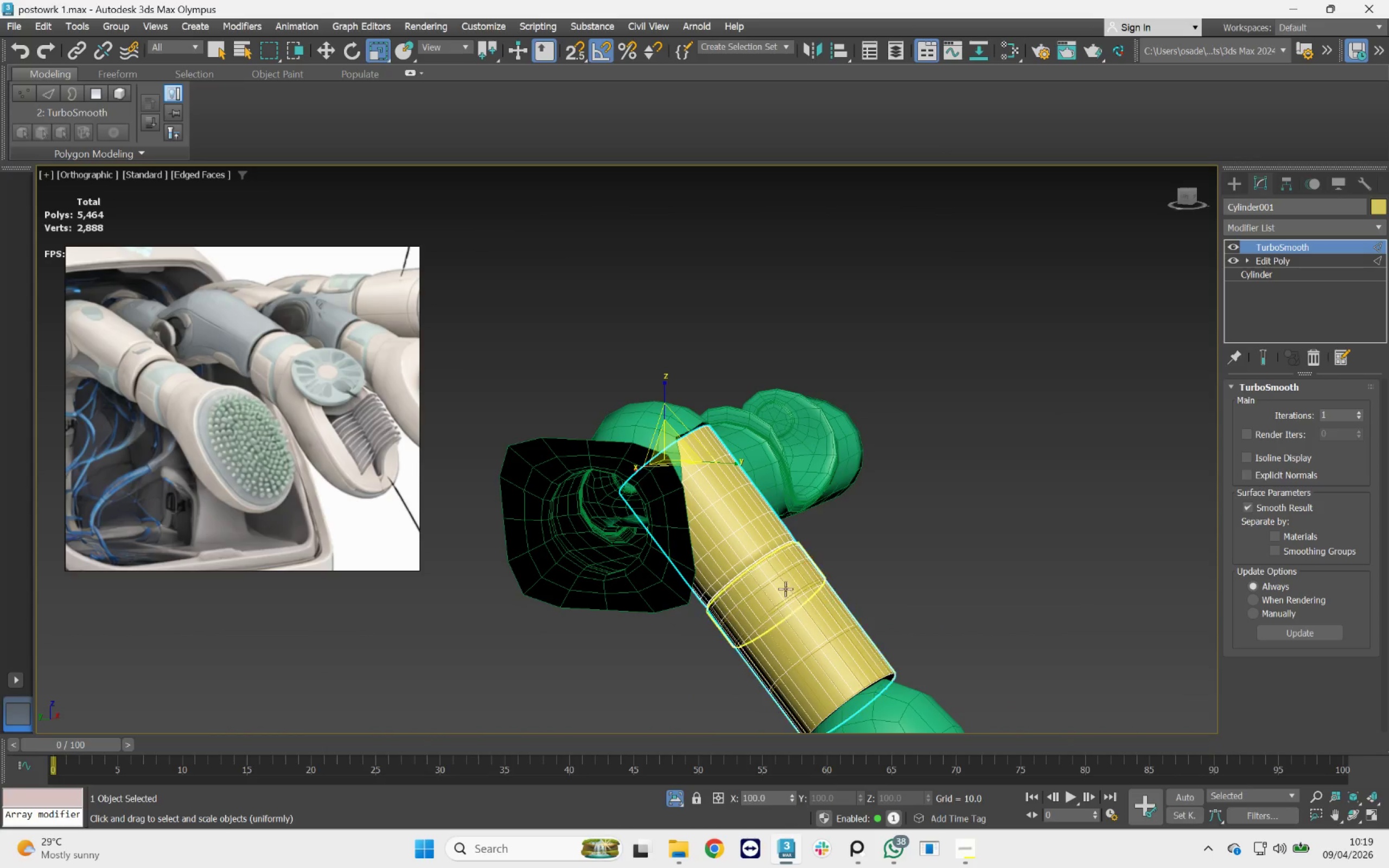 
scroll: coordinate [786, 576], scroll_direction: up, amount: 2.0
 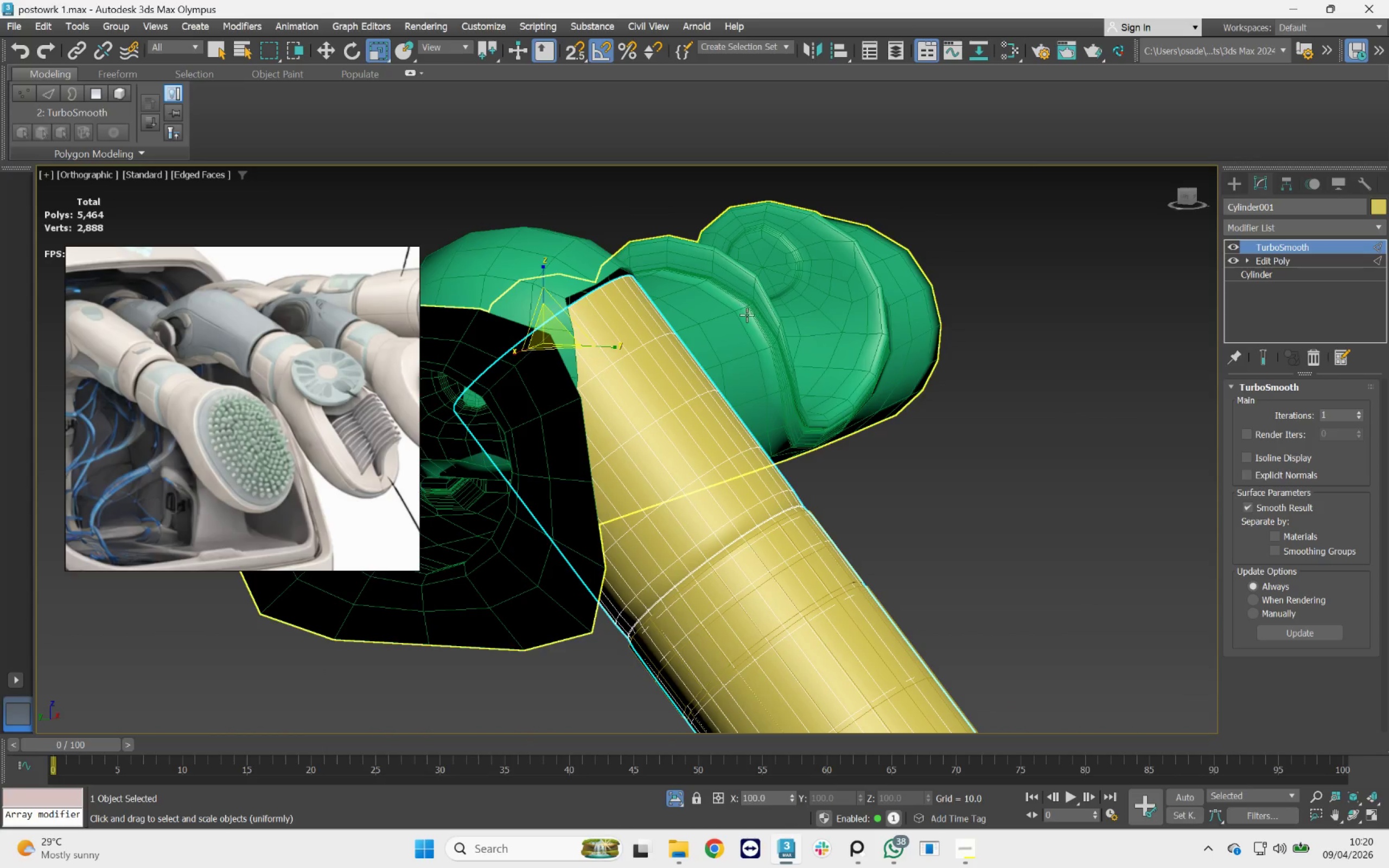 
wait(5.86)
 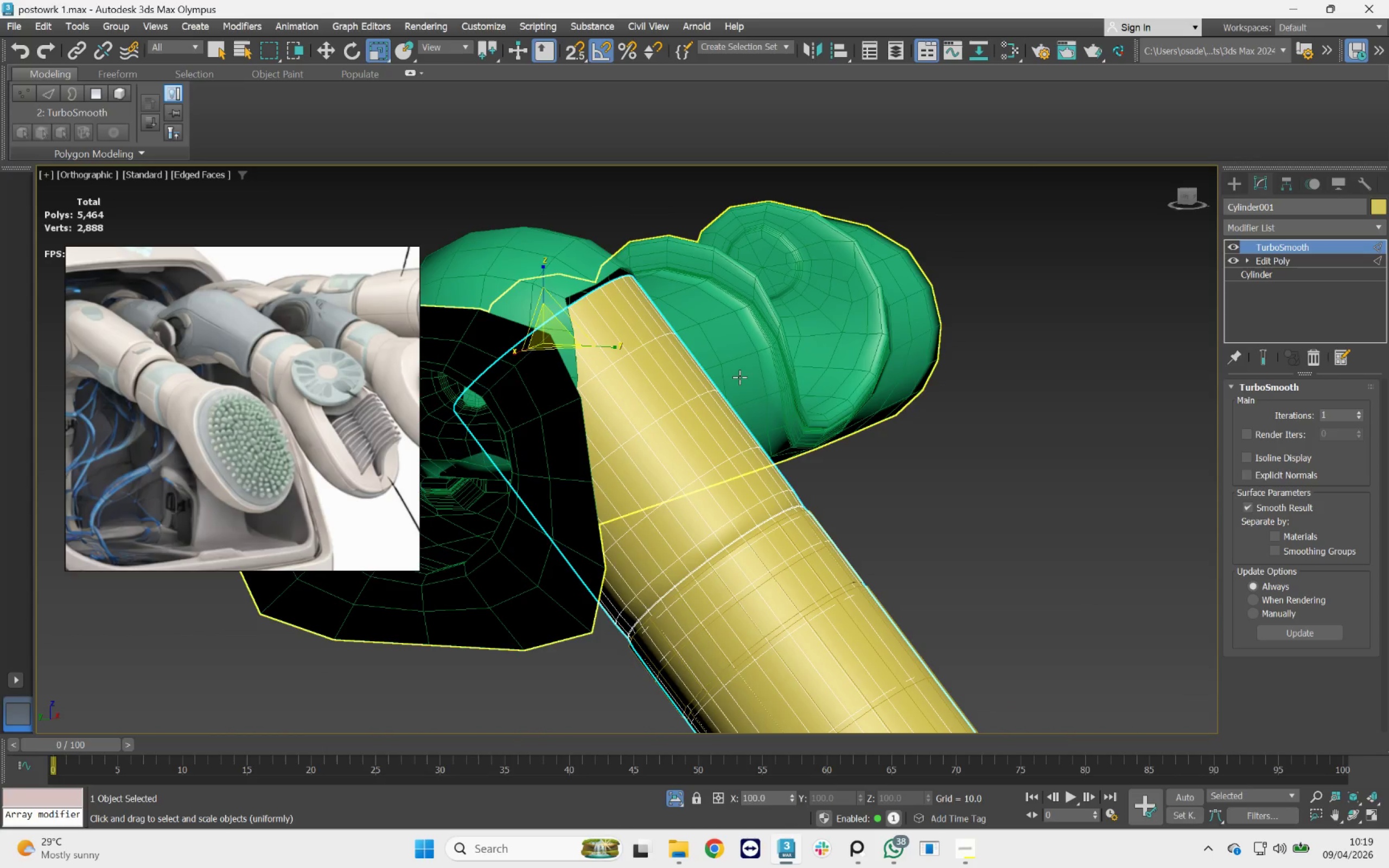 
hold_key(key=ControlLeft, duration=0.37)
left_click([555, 283])
 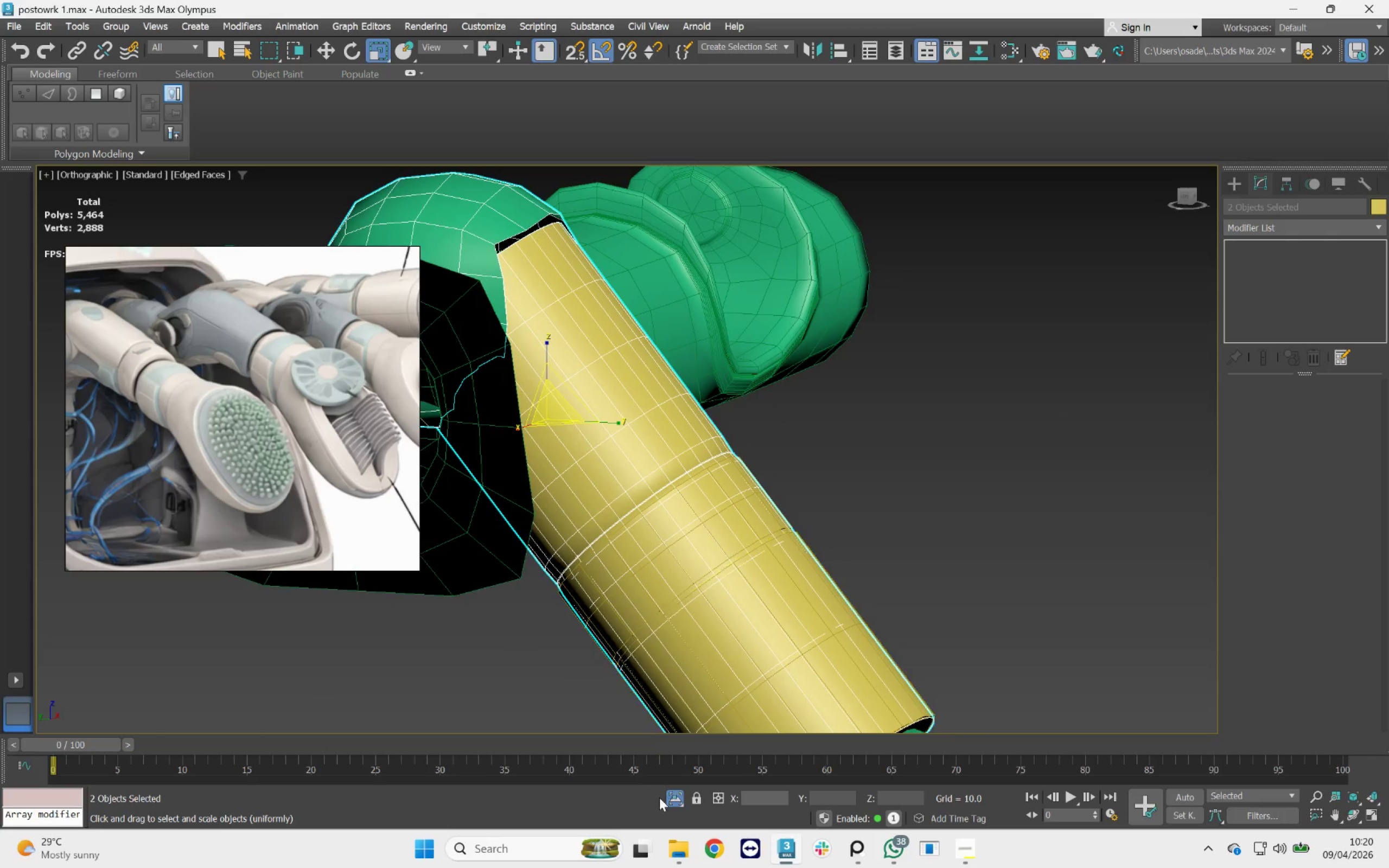 
left_click([674, 795])
 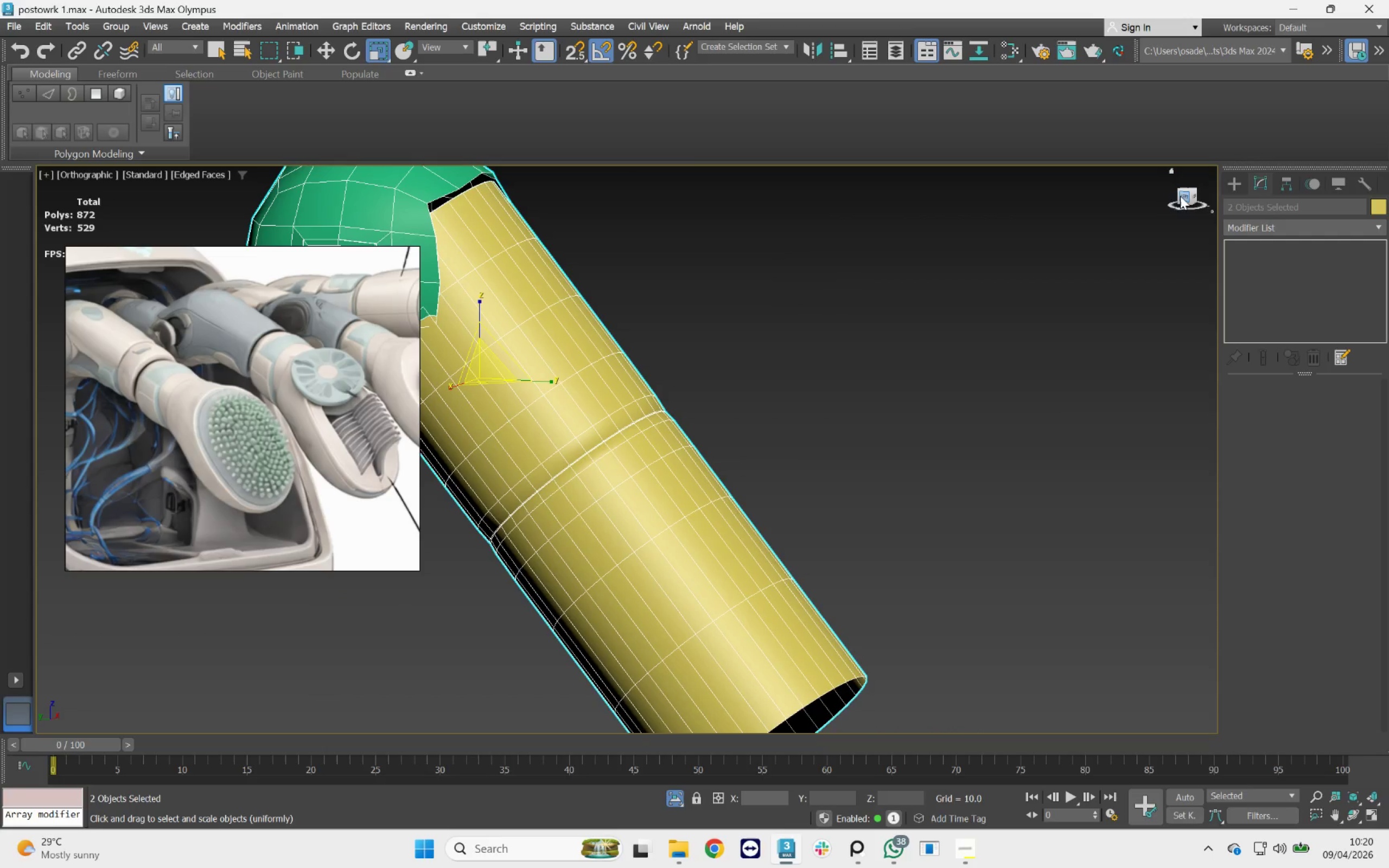 
left_click([732, 494])
 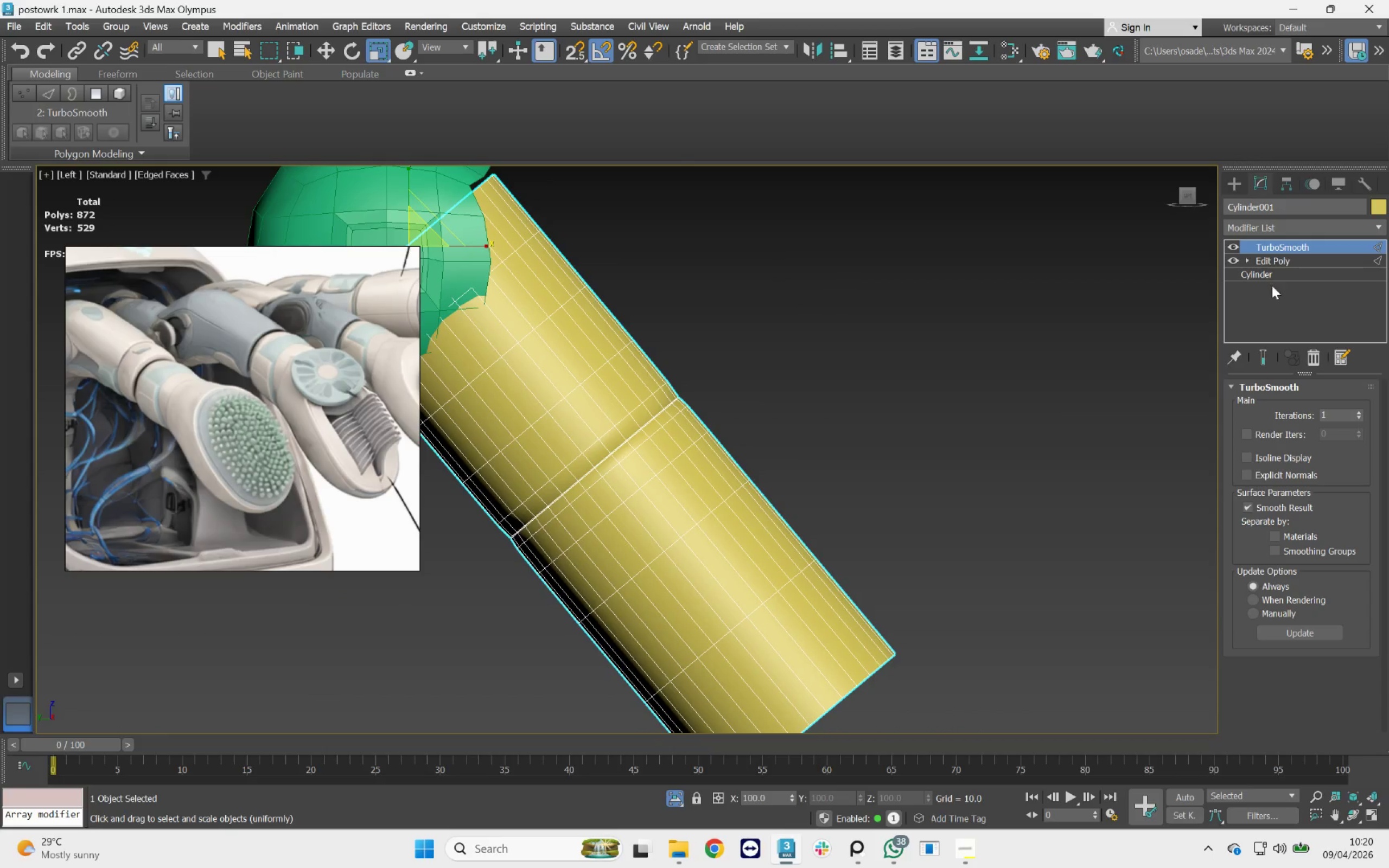 
left_click([1283, 261])
 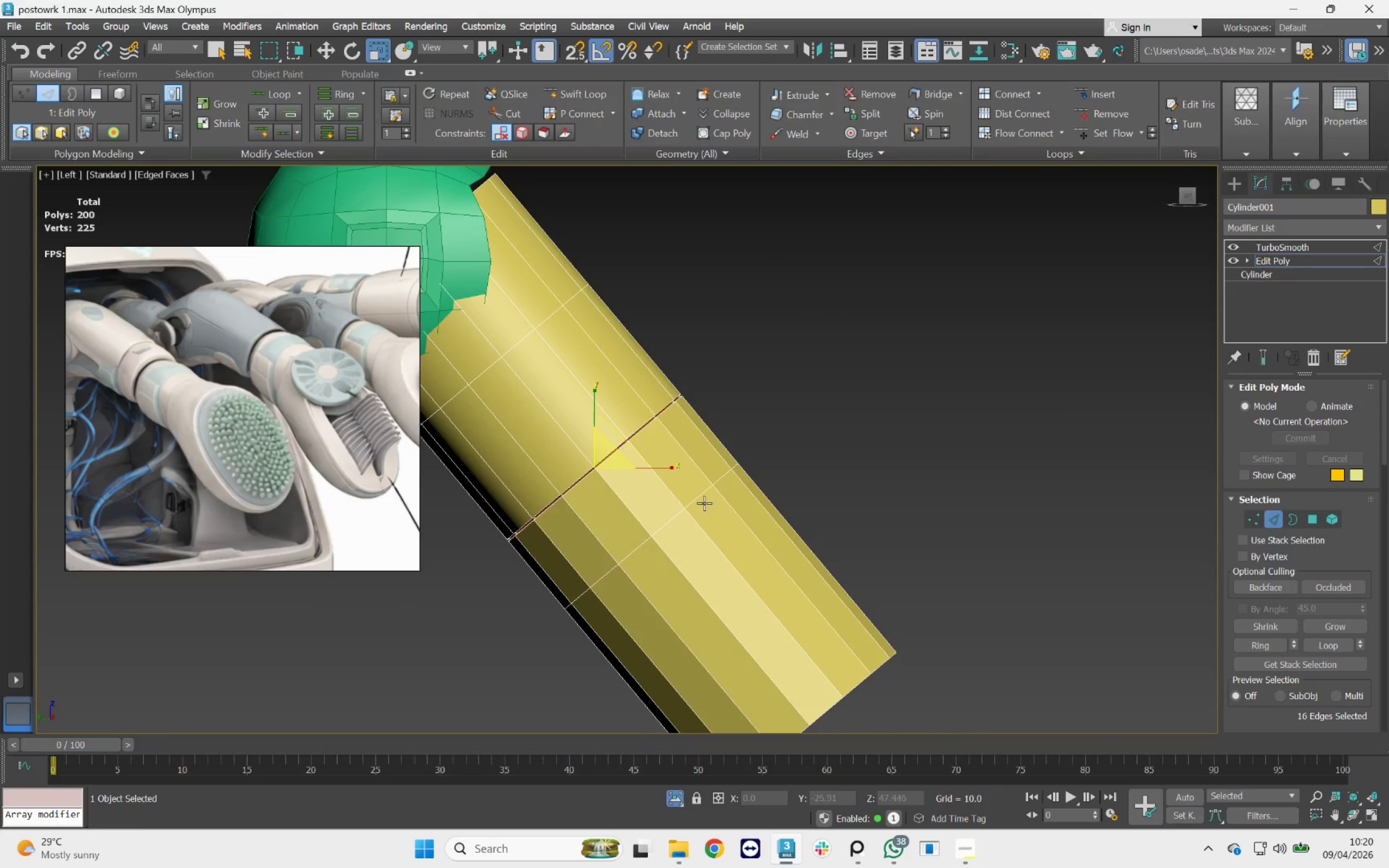 
scroll: coordinate [703, 495], scroll_direction: up, amount: 2.0
 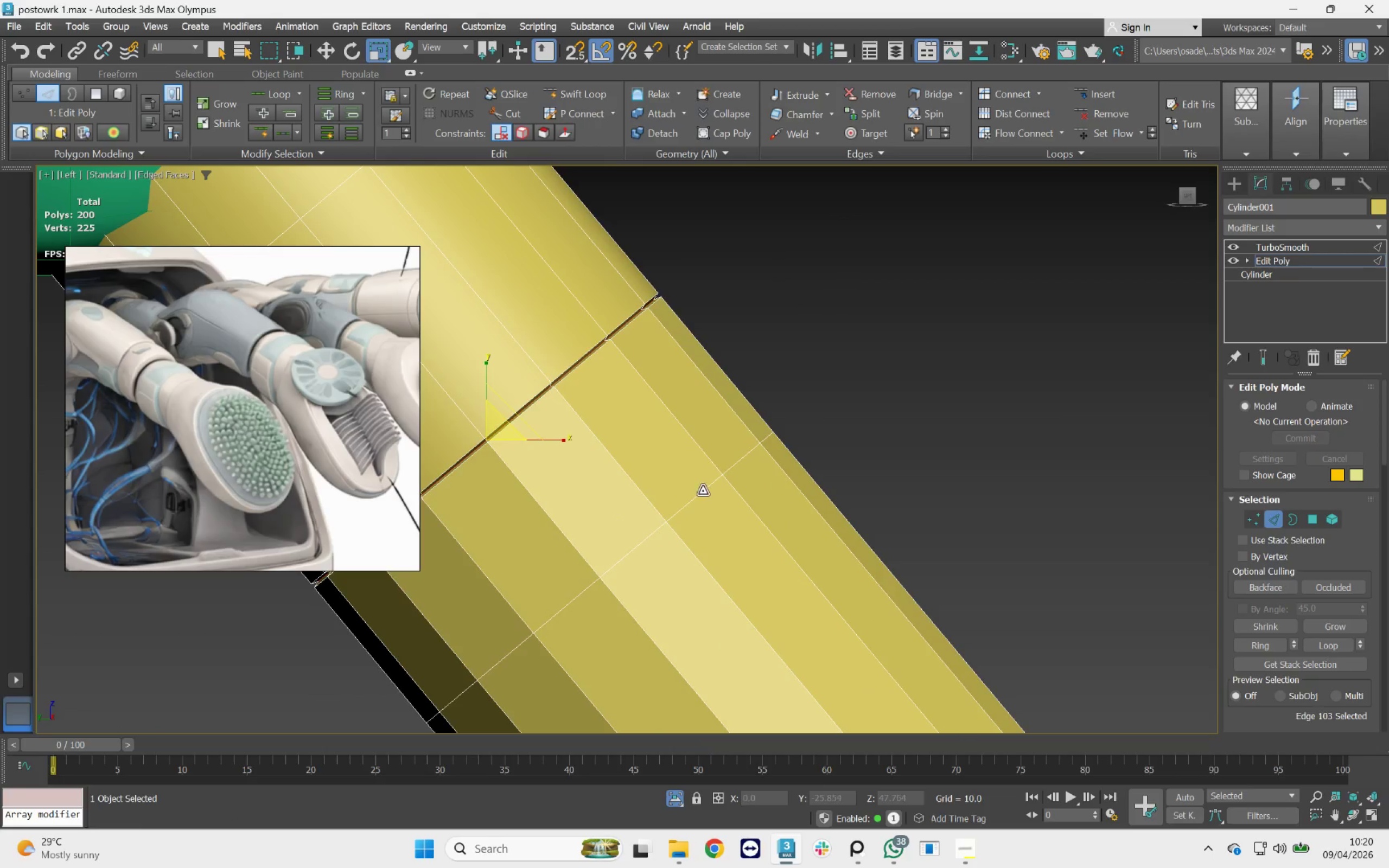 
double_click([703, 491])
 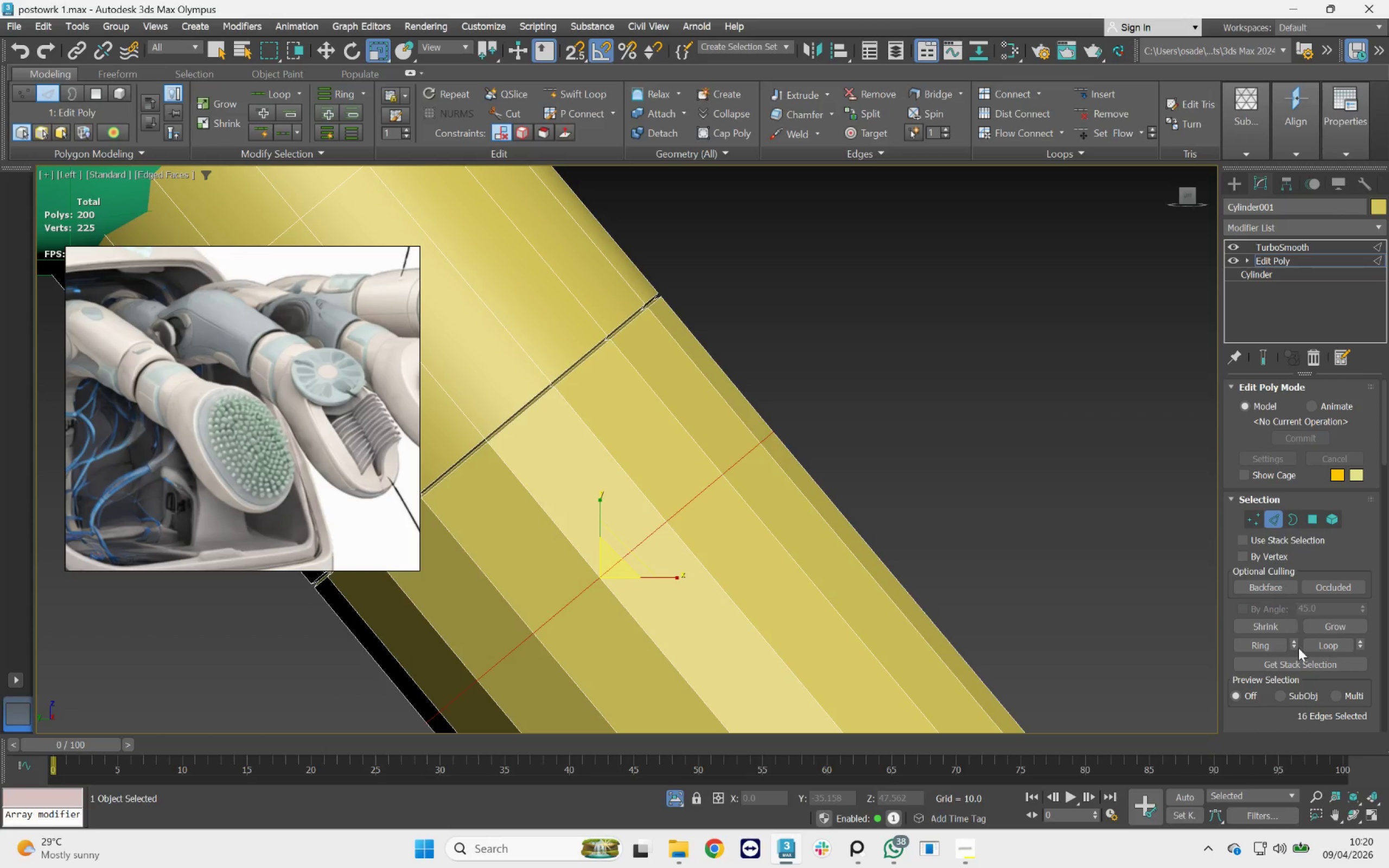 
scroll: coordinate [1296, 702], scroll_direction: down, amount: 13.0
 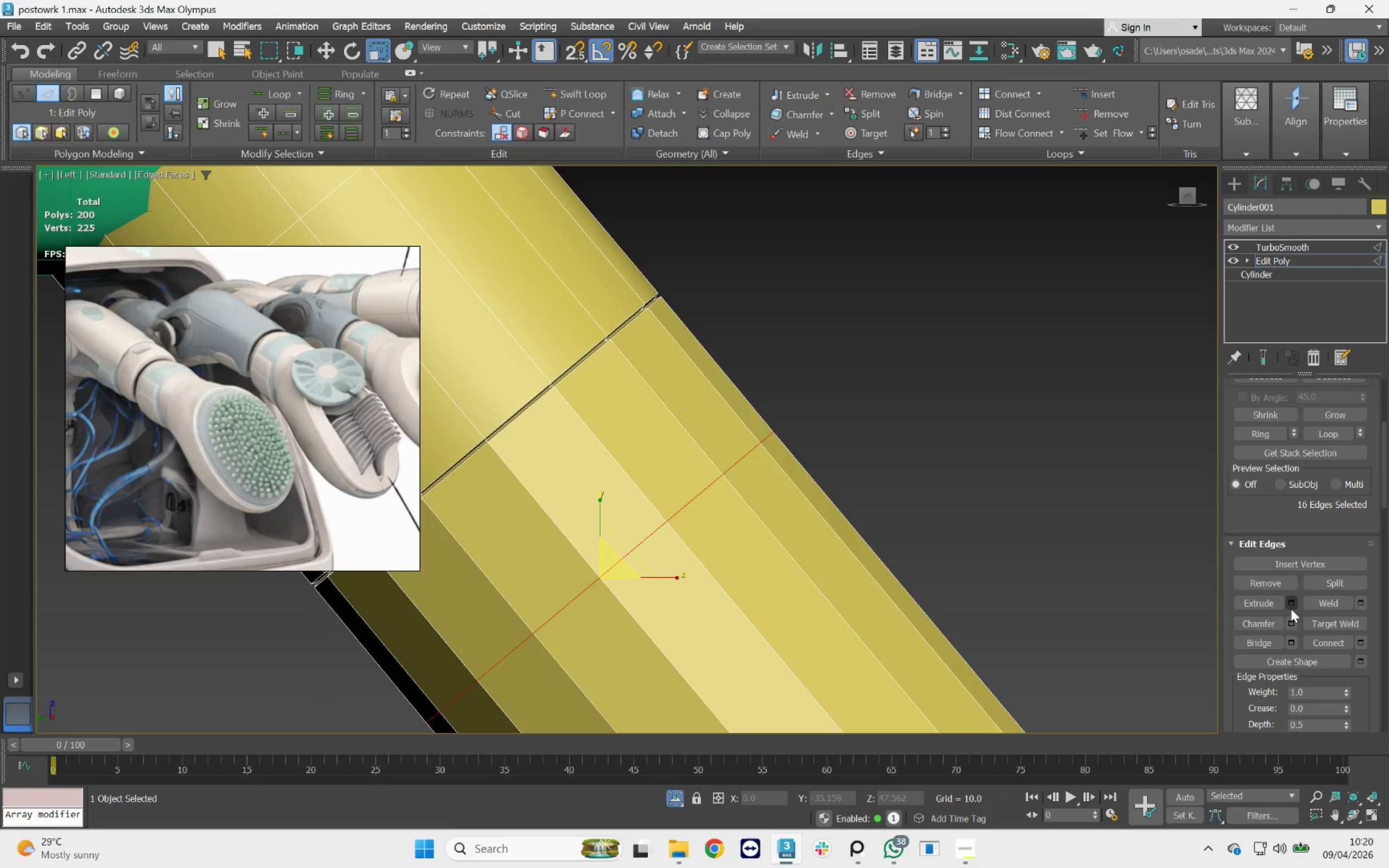 
left_click([1291, 609])
 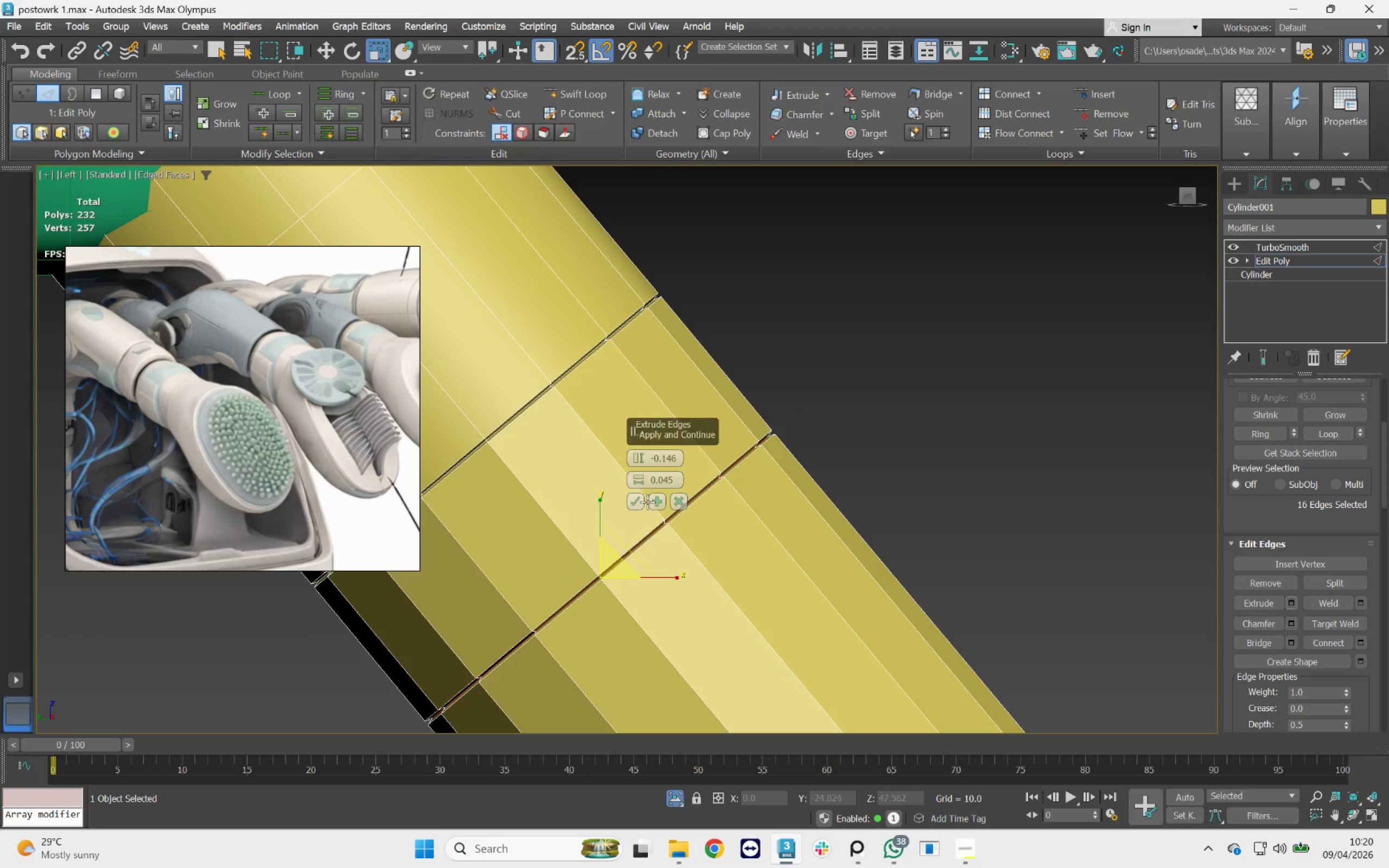 
left_click([640, 501])
 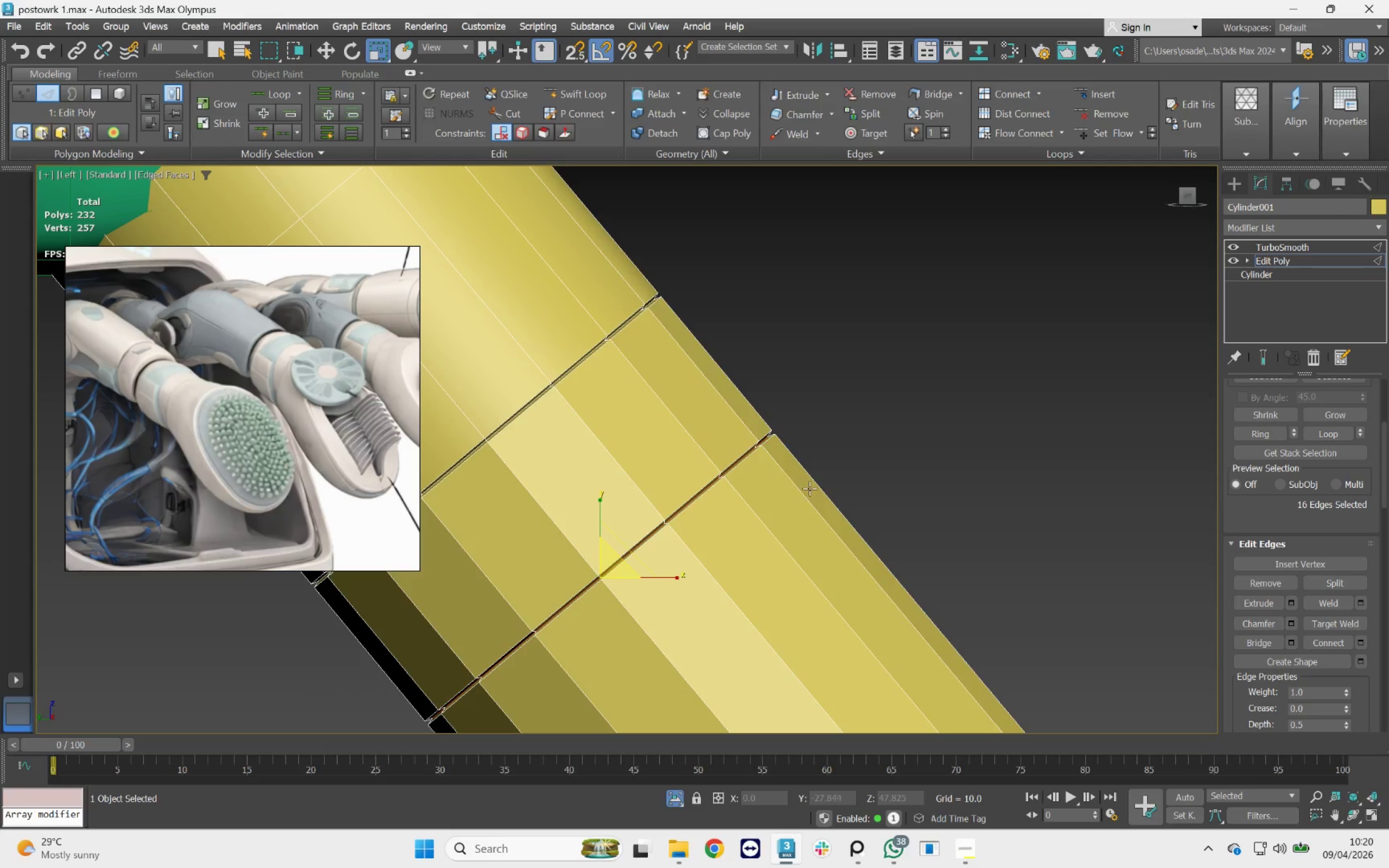 
scroll: coordinate [810, 488], scroll_direction: down, amount: 4.0
 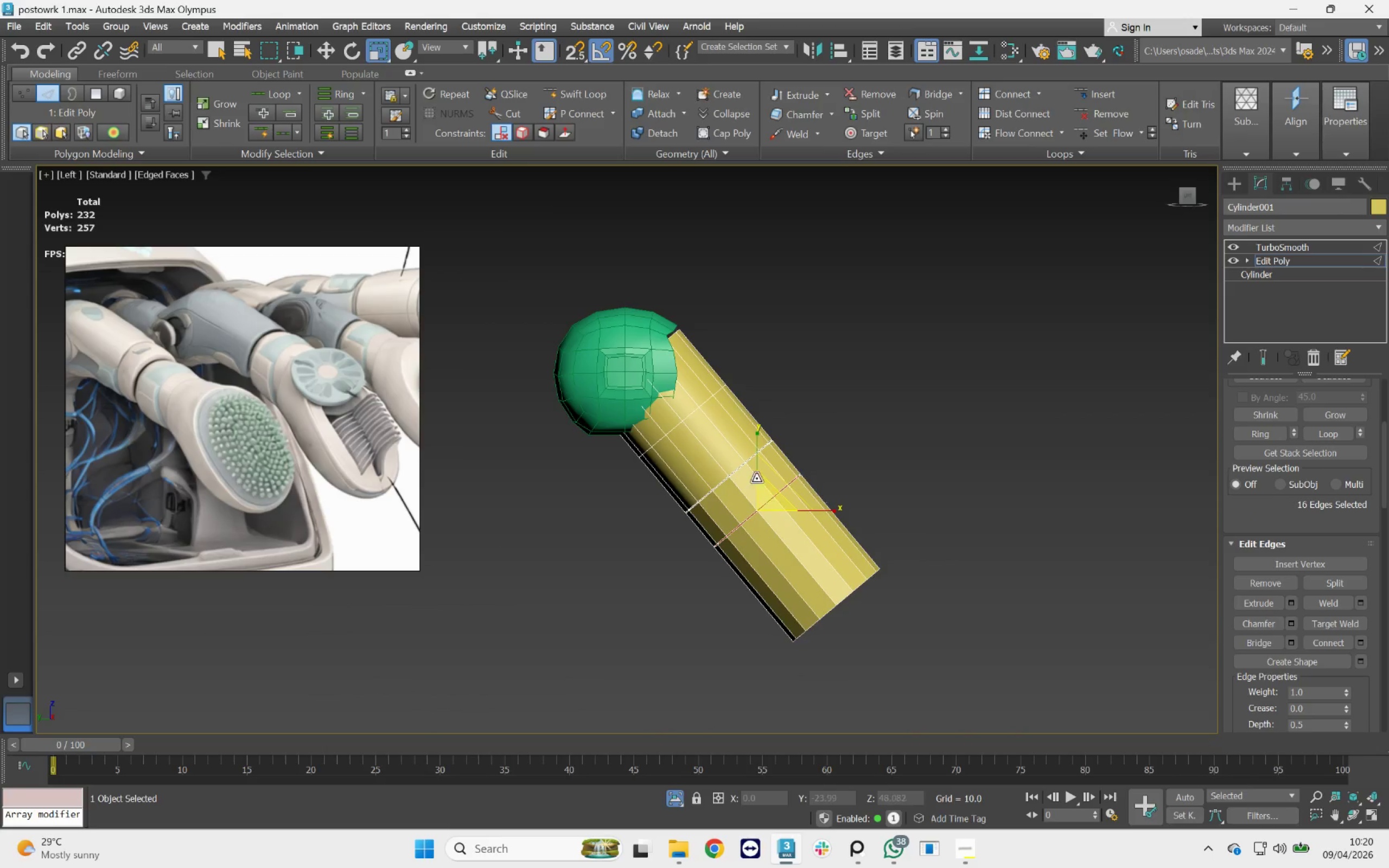 
scroll: coordinate [750, 467], scroll_direction: up, amount: 3.0
 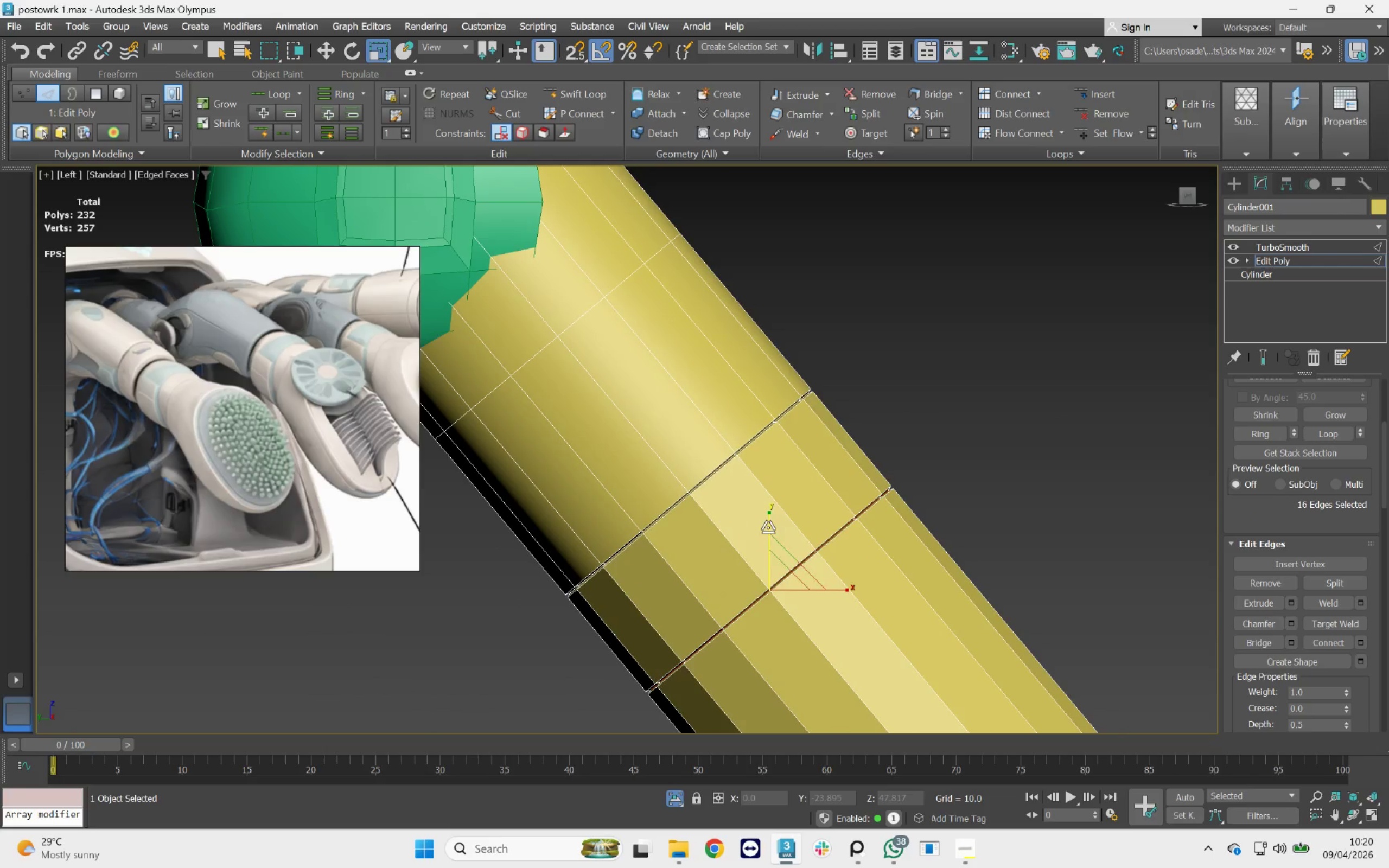 
key(4)
 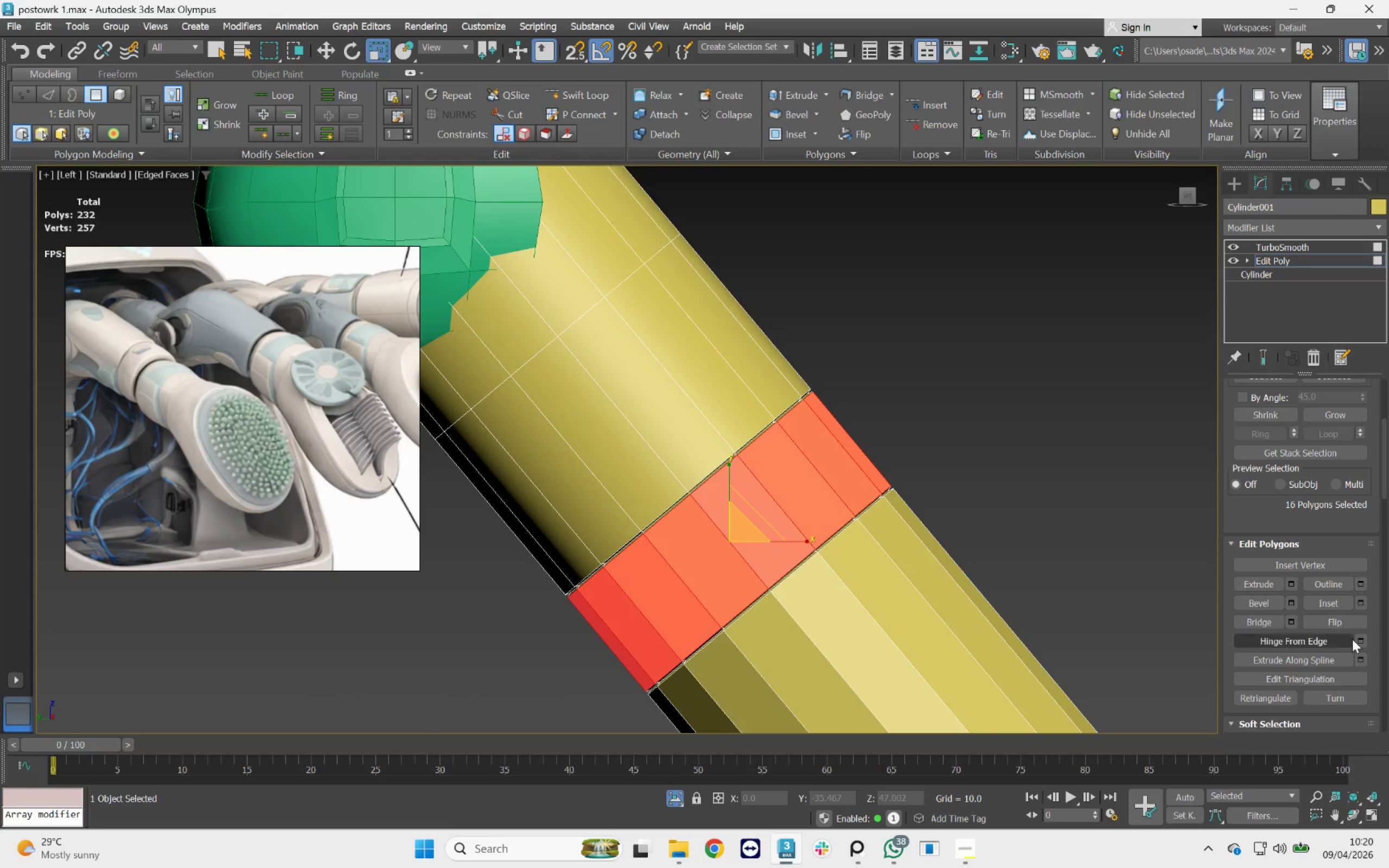 
left_click([1294, 604])
 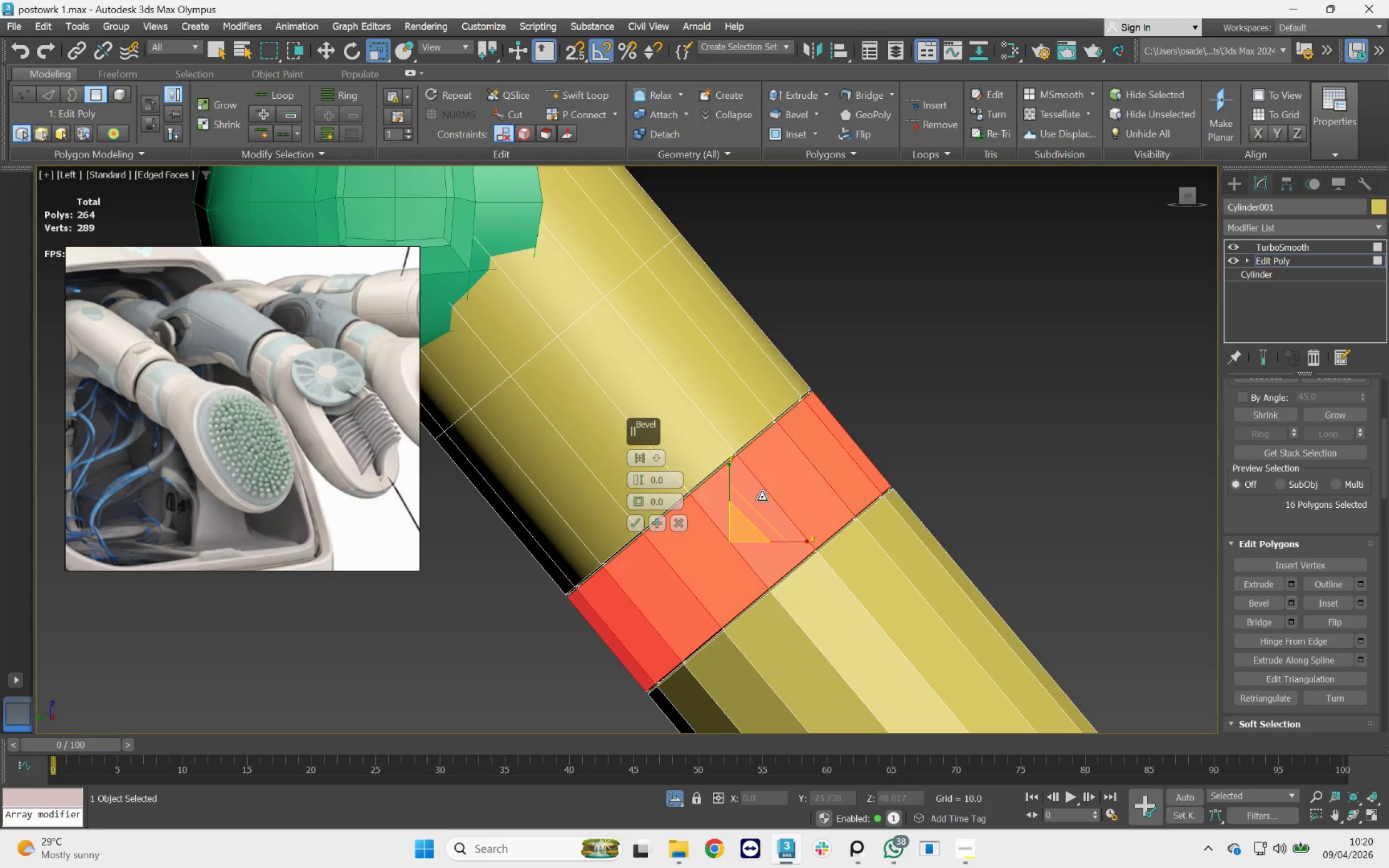 
left_click_drag(start_coordinate=[640, 478], to_coordinate=[647, 471])
 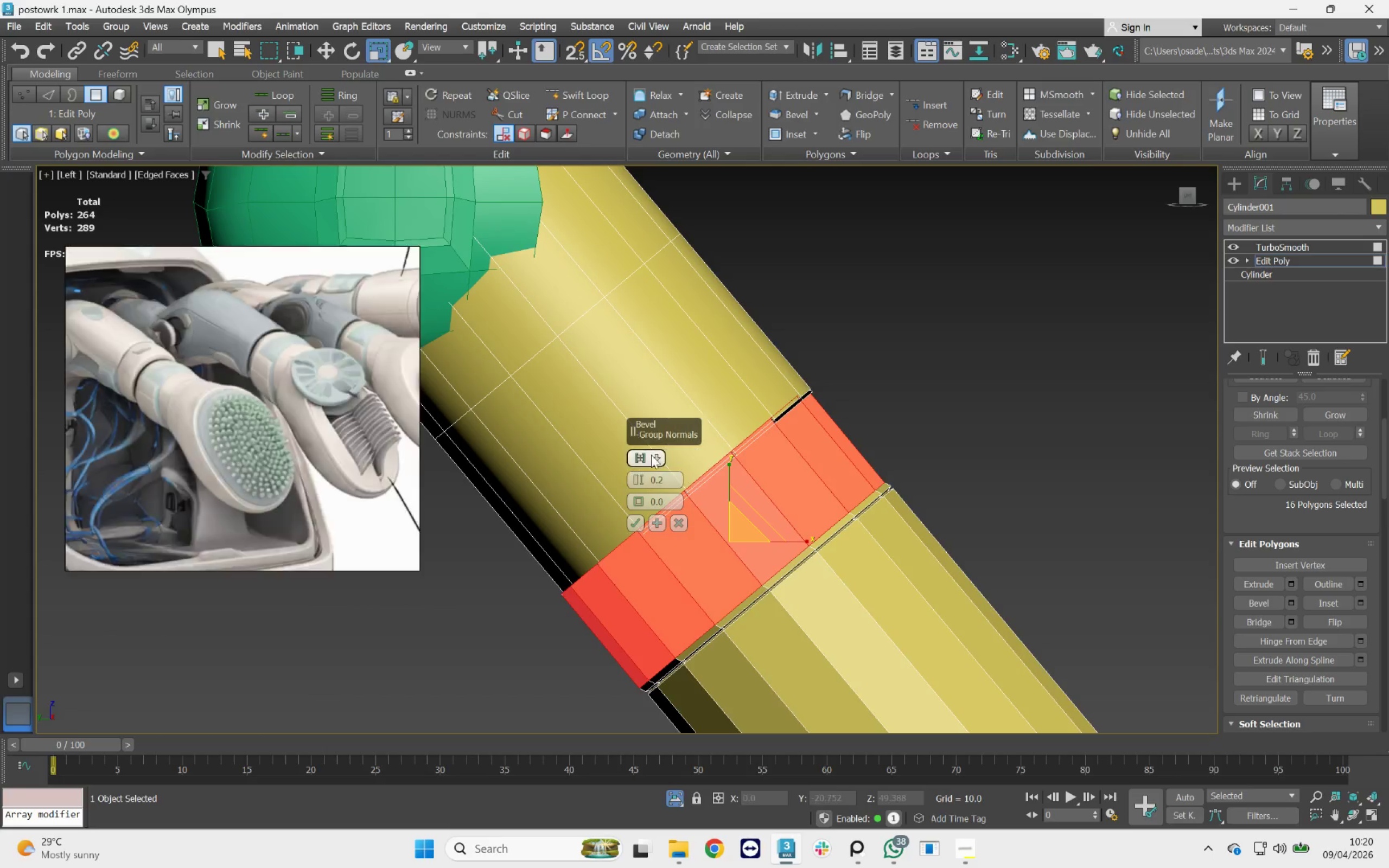 
scroll: coordinate [652, 456], scroll_direction: up, amount: 1.0
 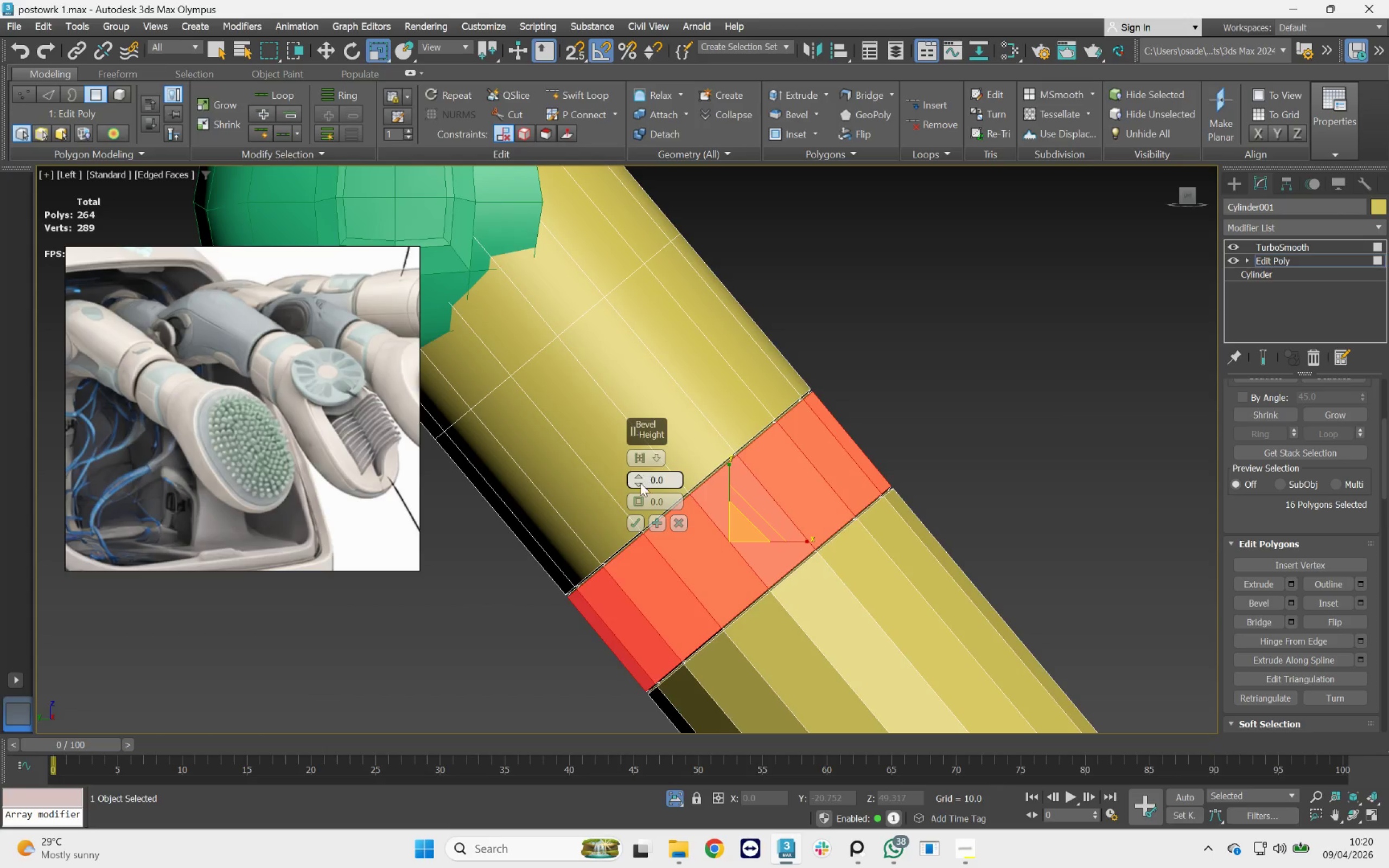 
left_click([651, 455])
 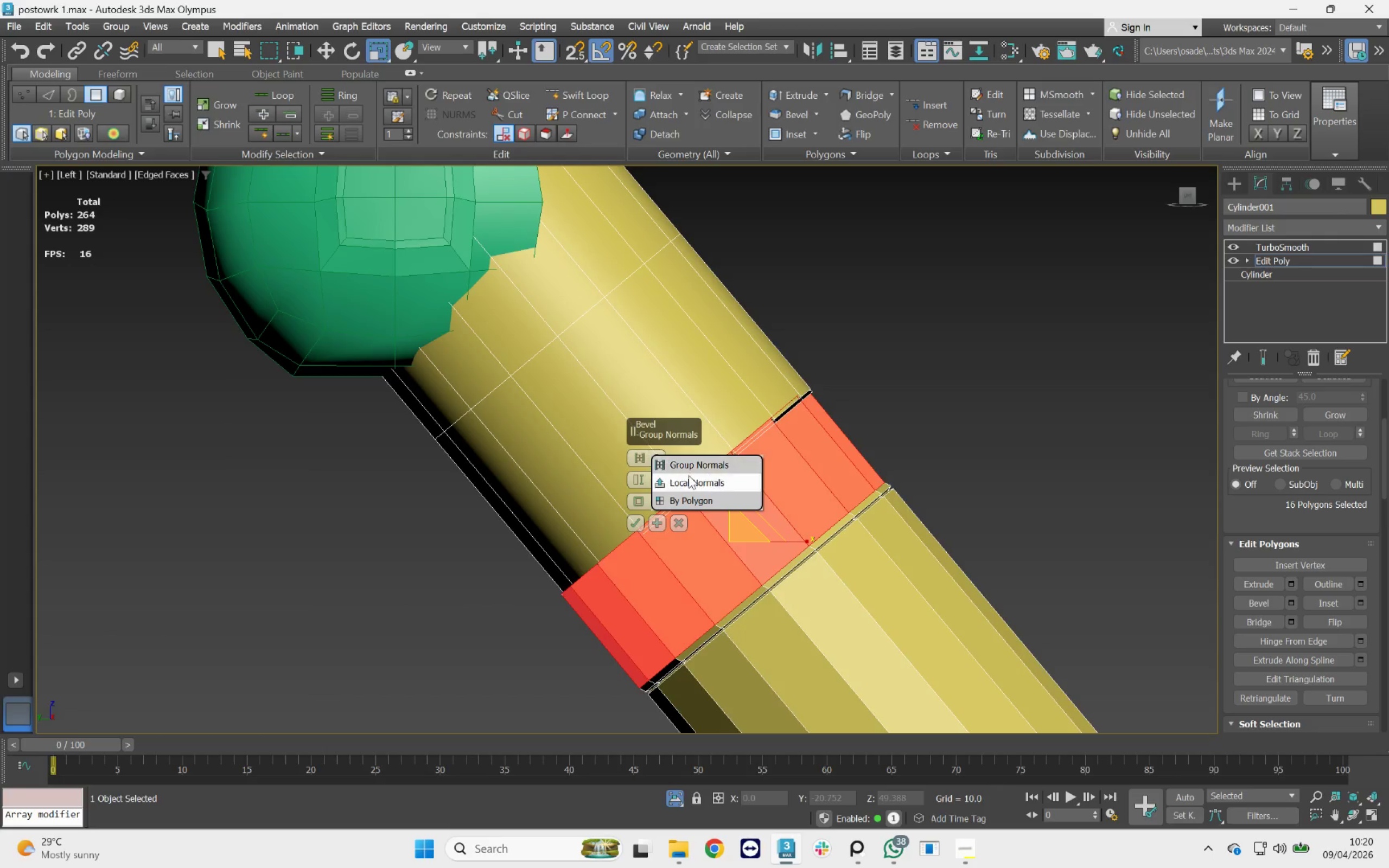 
left_click([691, 478])
 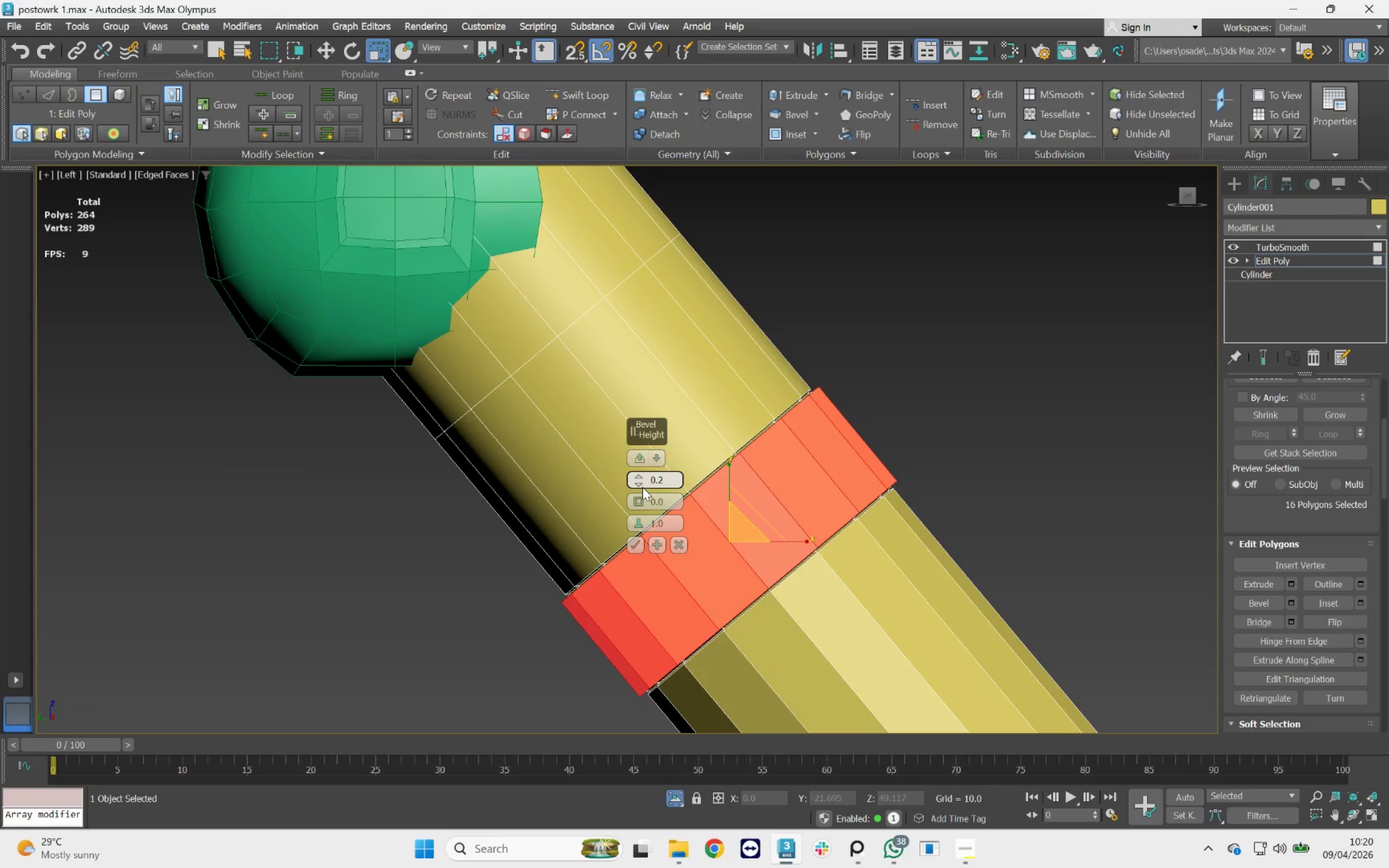 
left_click_drag(start_coordinate=[638, 500], to_coordinate=[651, 516])
 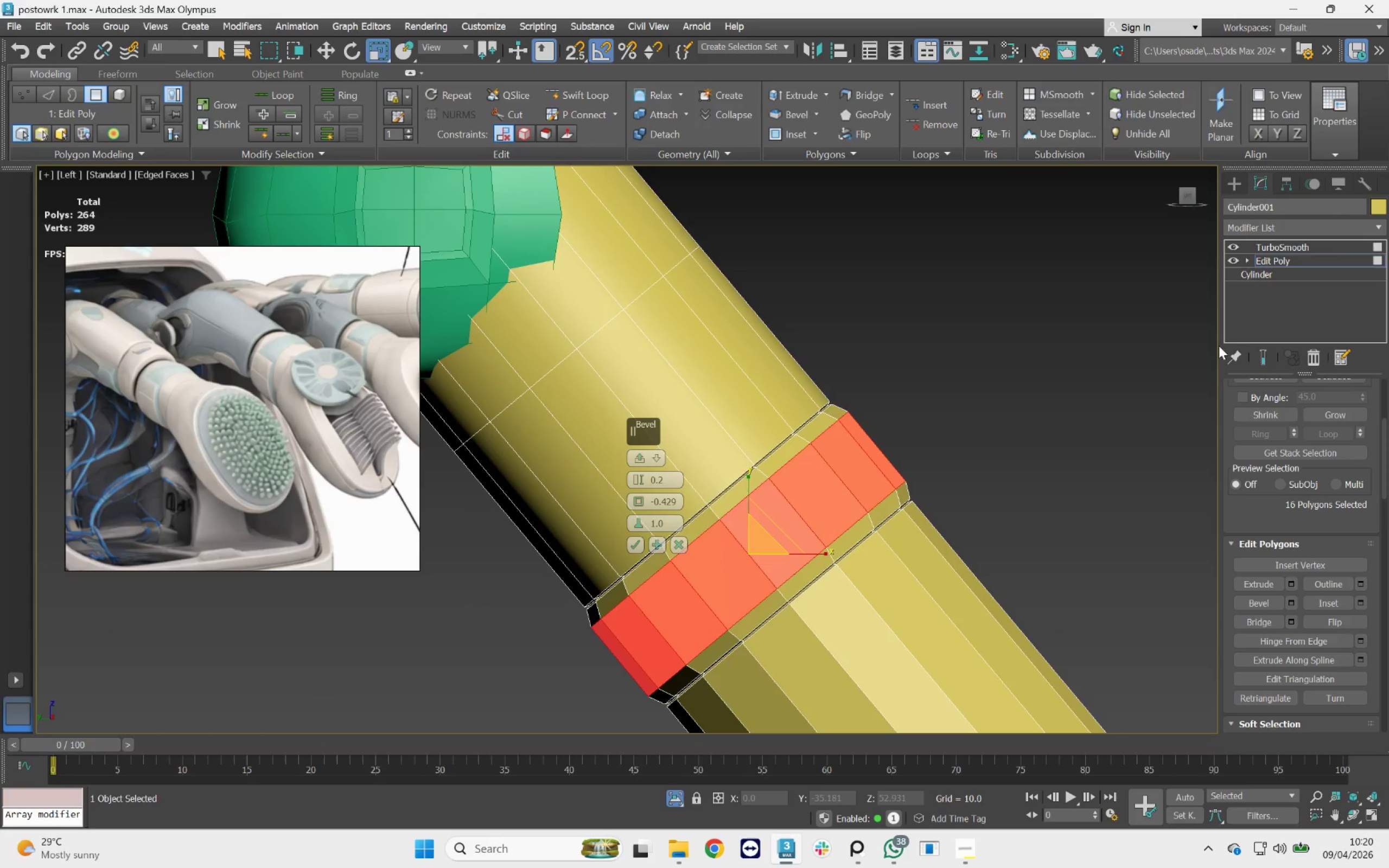 
left_click([1258, 360])
 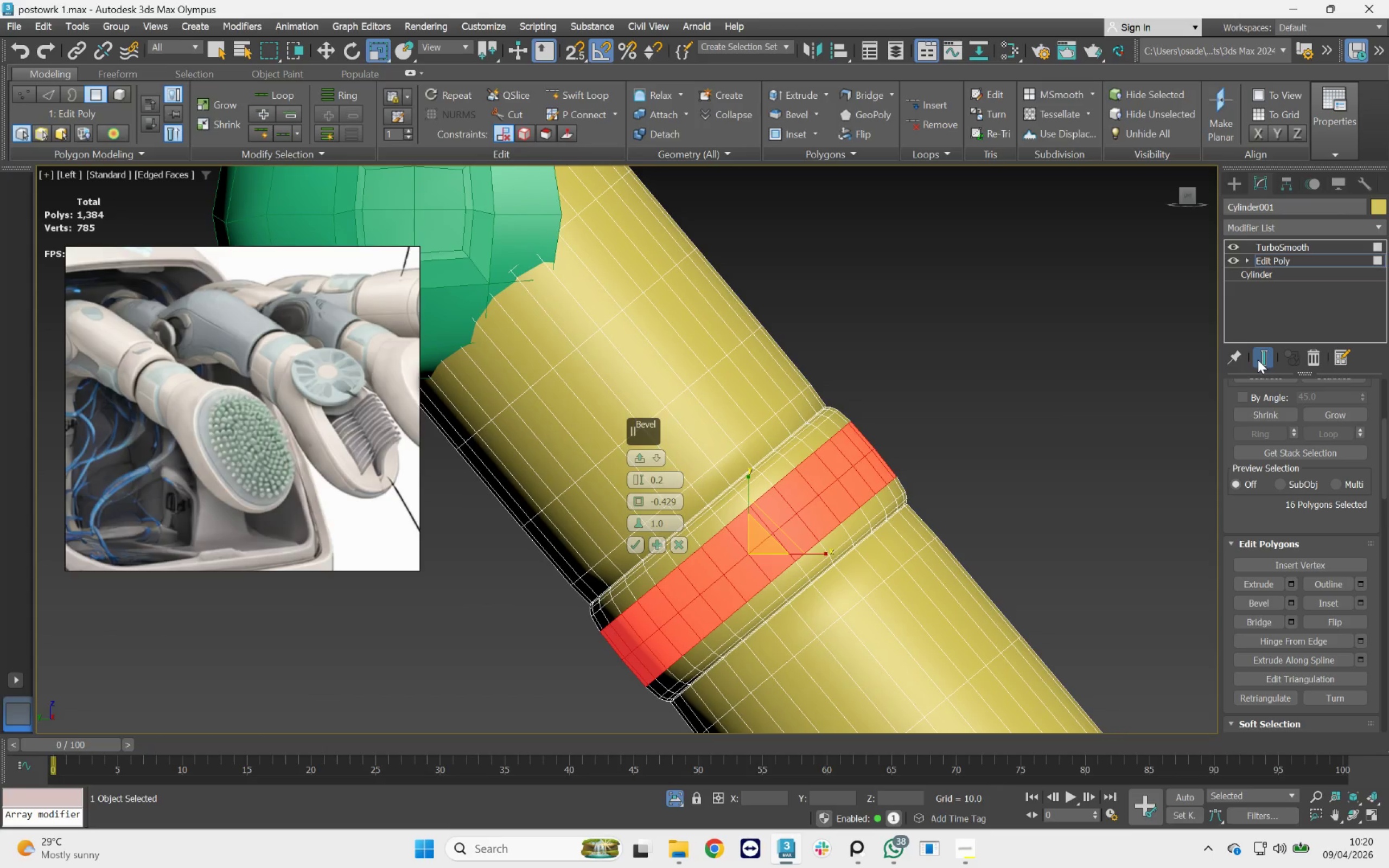 
left_click([1258, 360])
 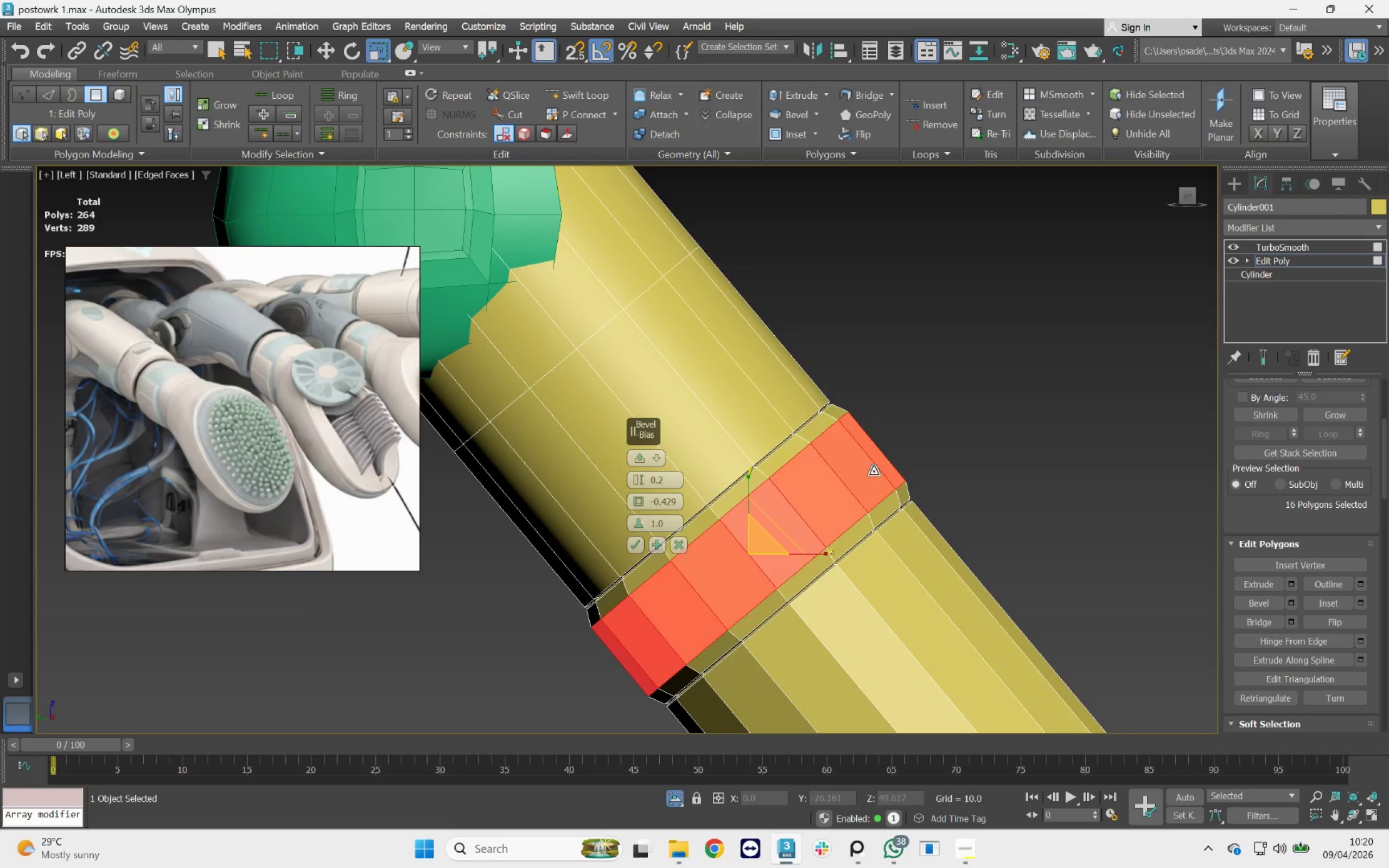 
scroll: coordinate [829, 469], scroll_direction: up, amount: 1.0
 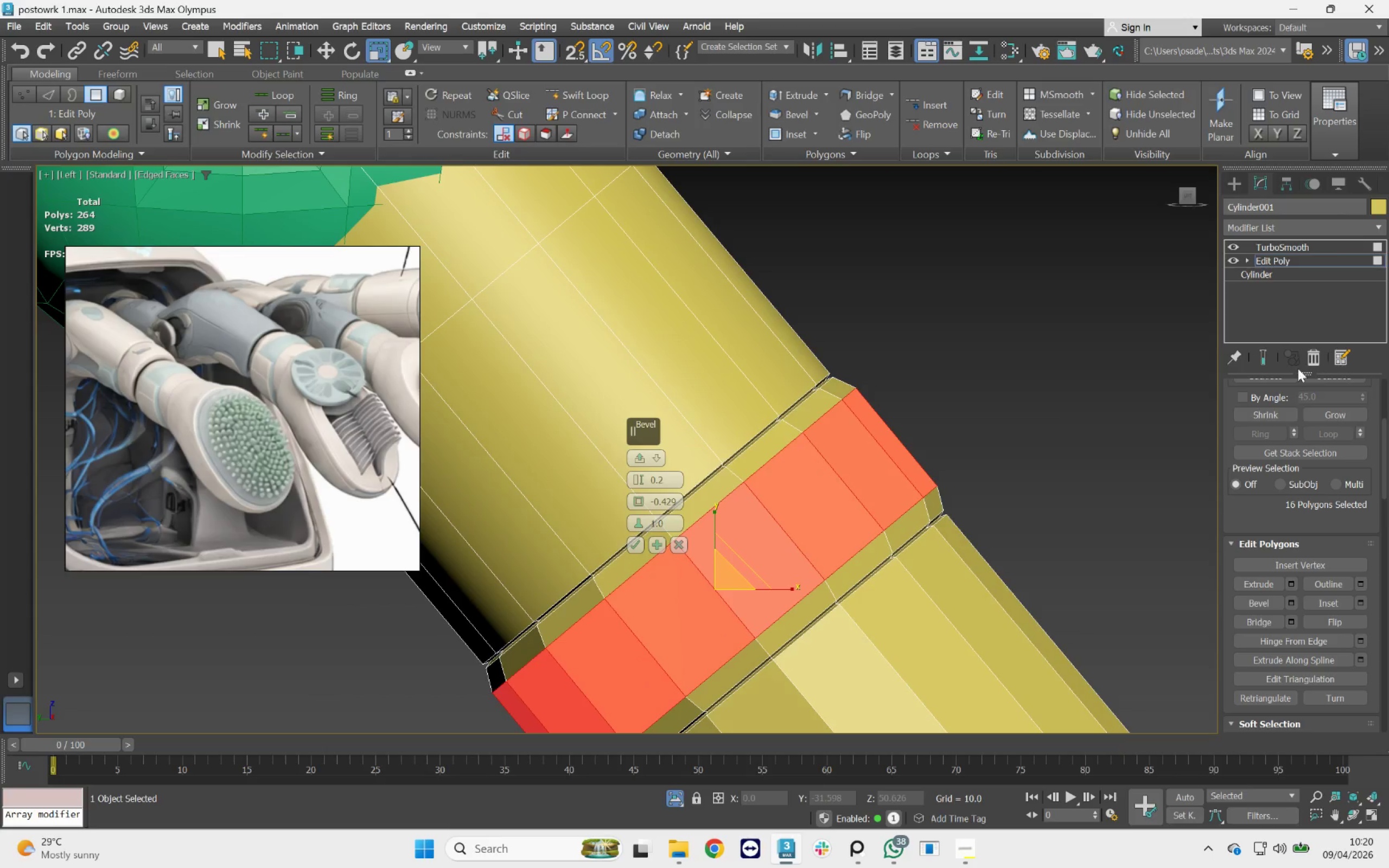 
left_click([1266, 362])
 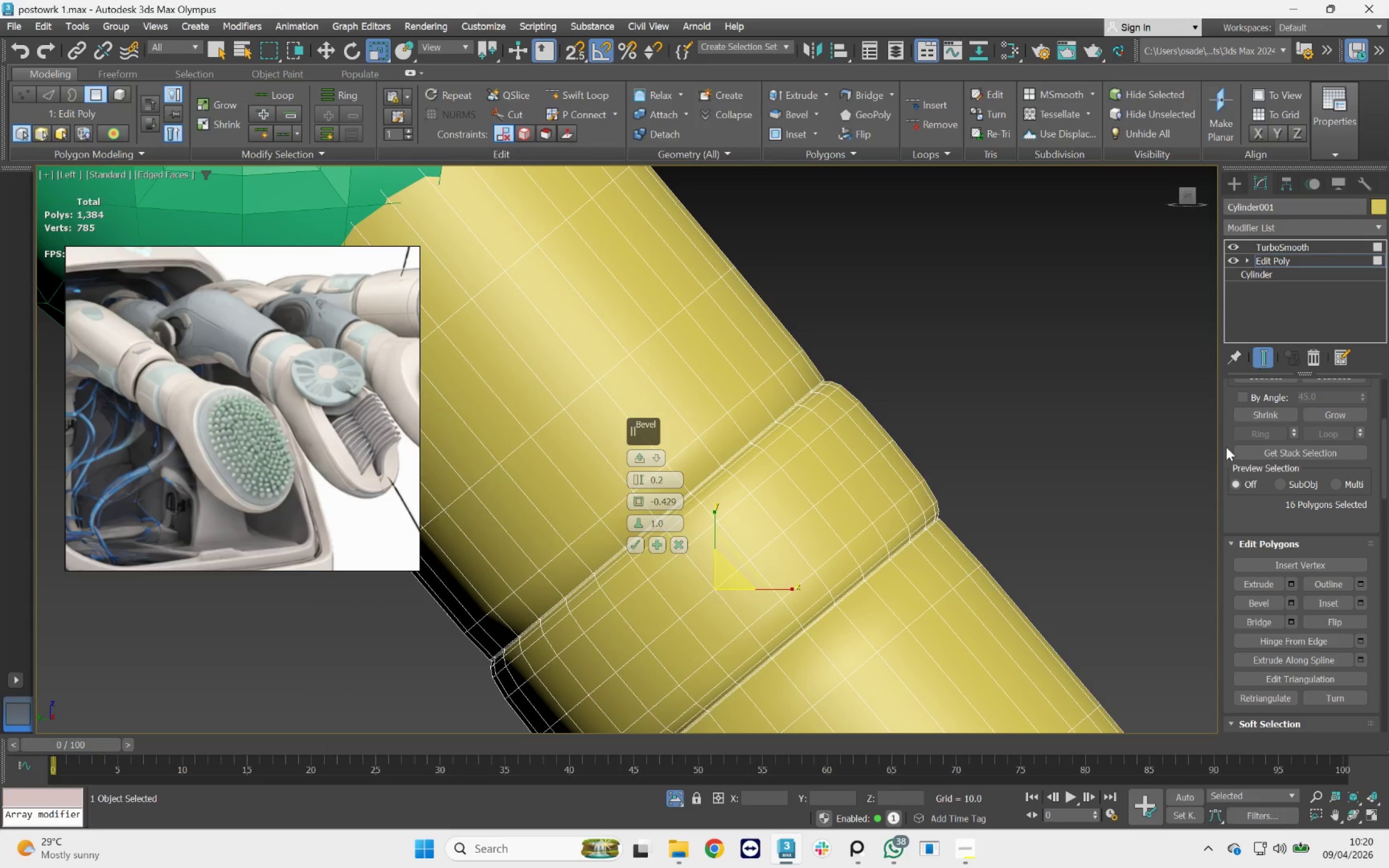 
left_click([641, 546])
 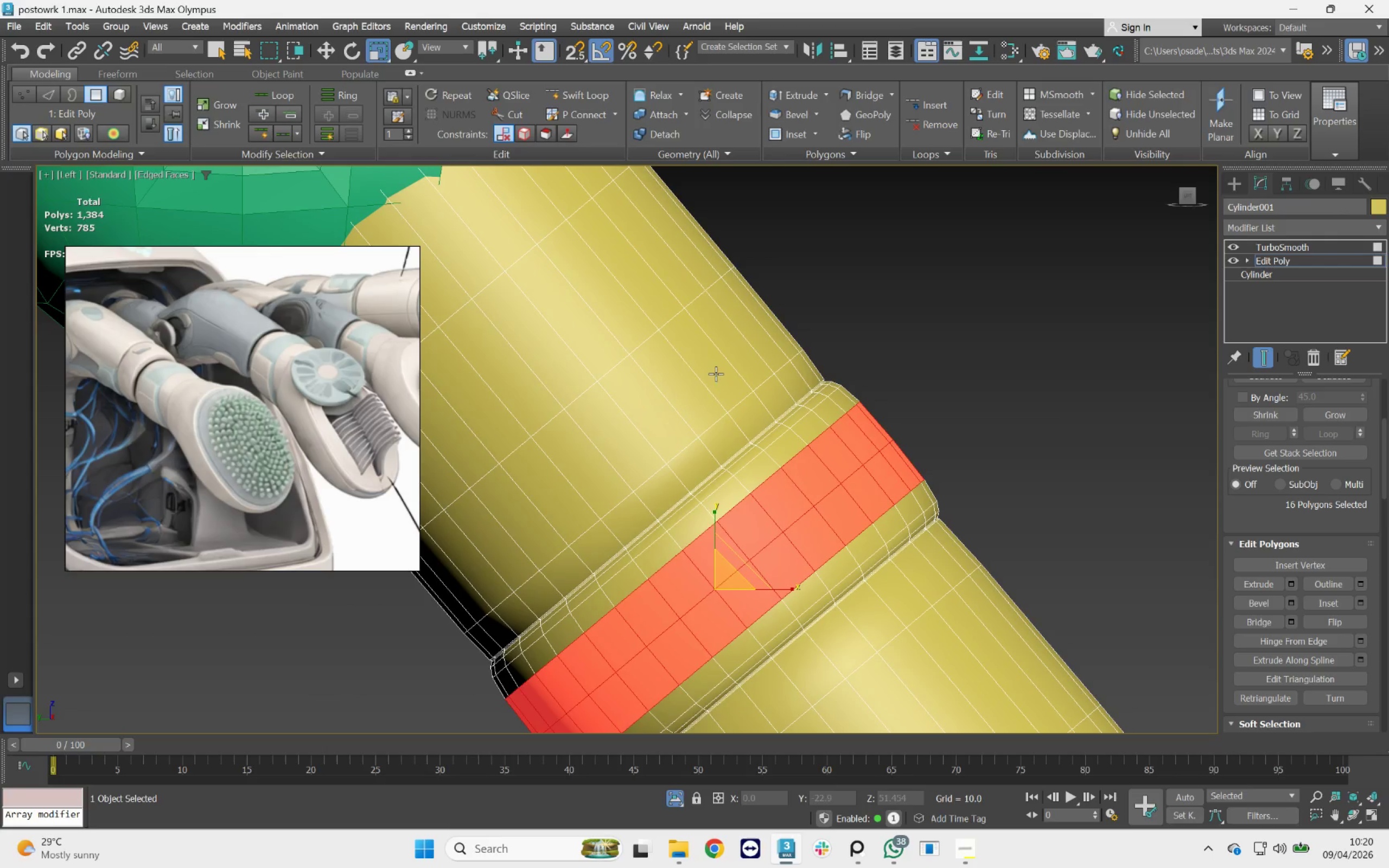 
left_click([673, 343])
 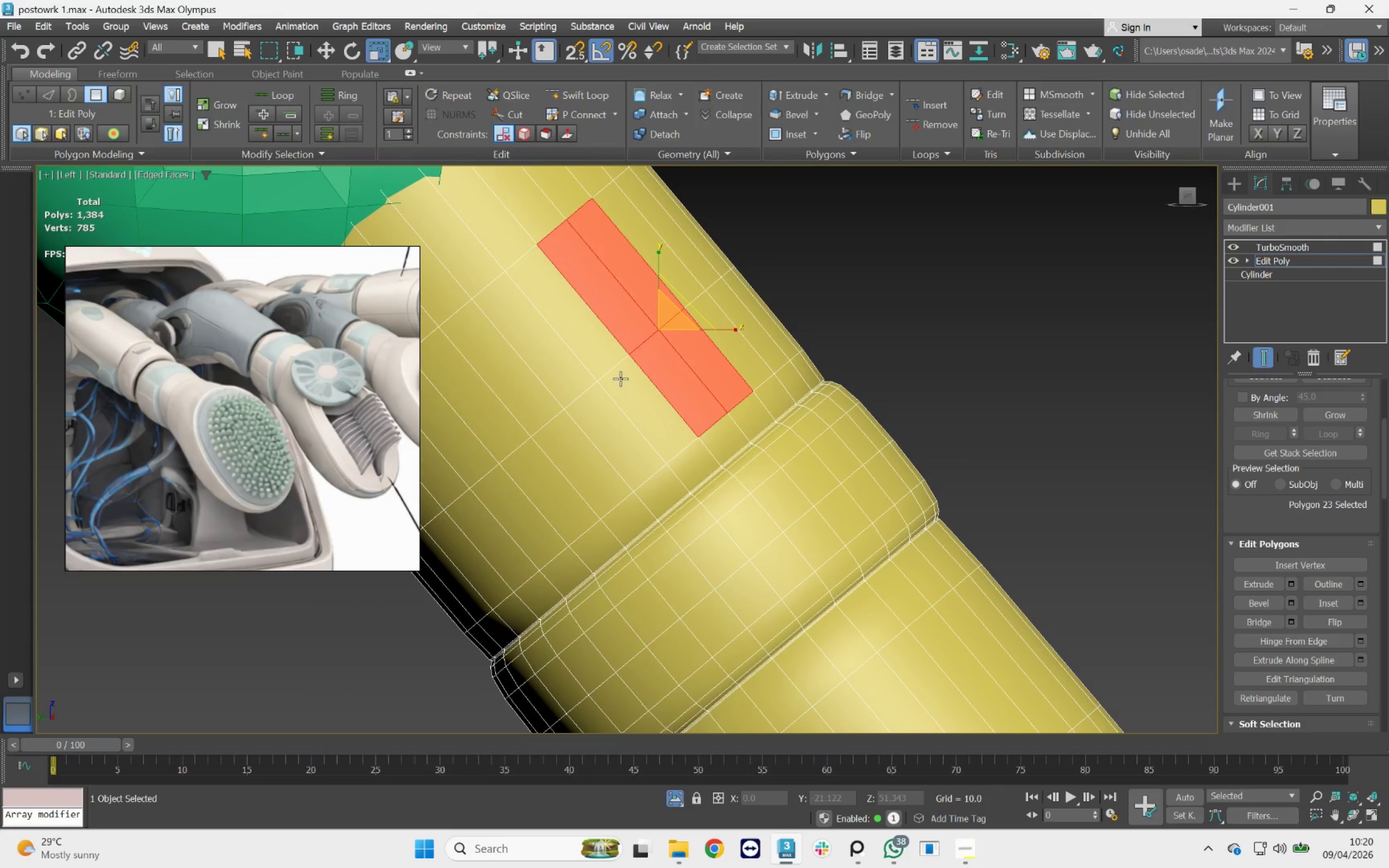 
hold_key(key=ControlLeft, duration=0.55)
double_click([620, 377])
 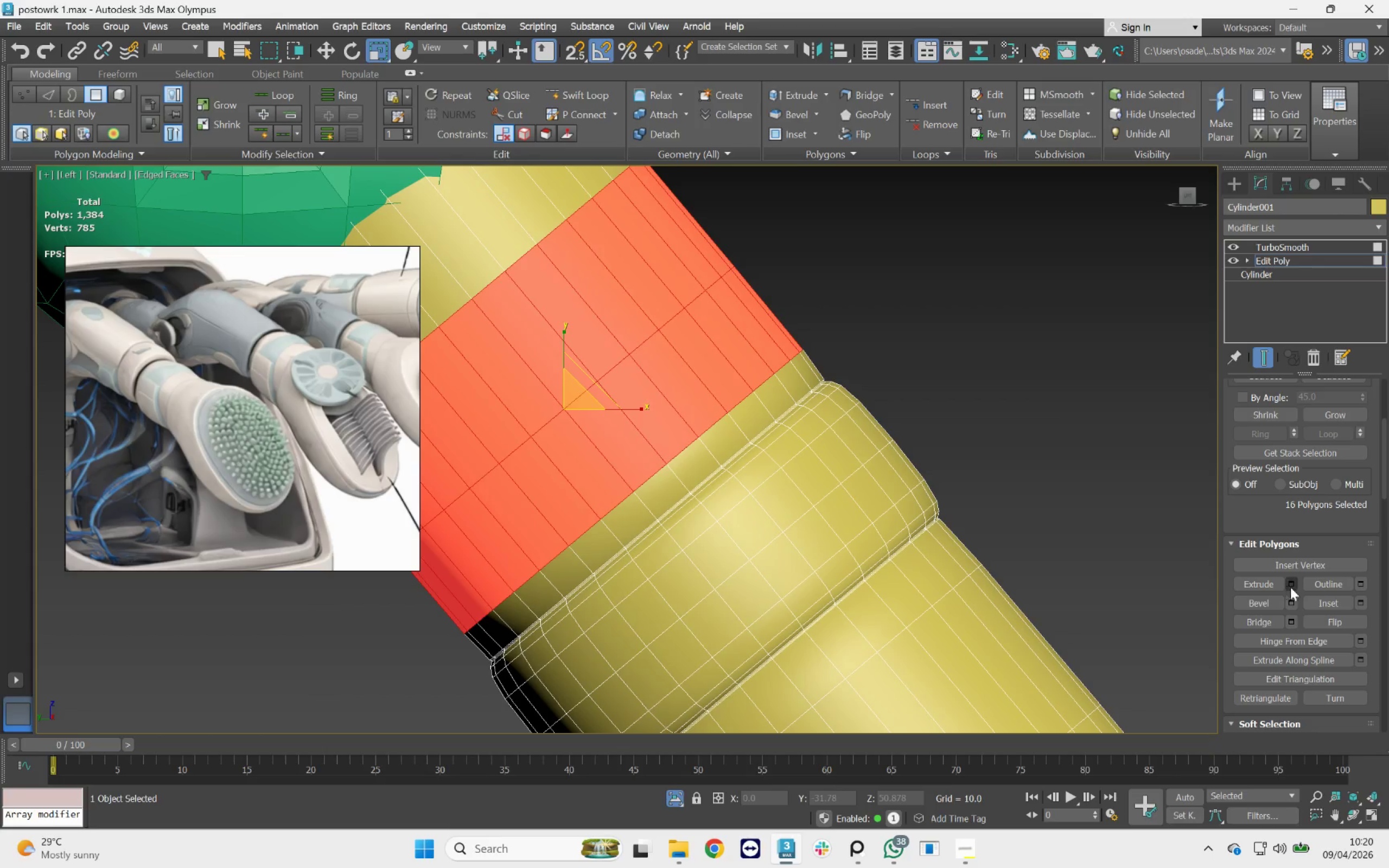 
left_click([1295, 605])
 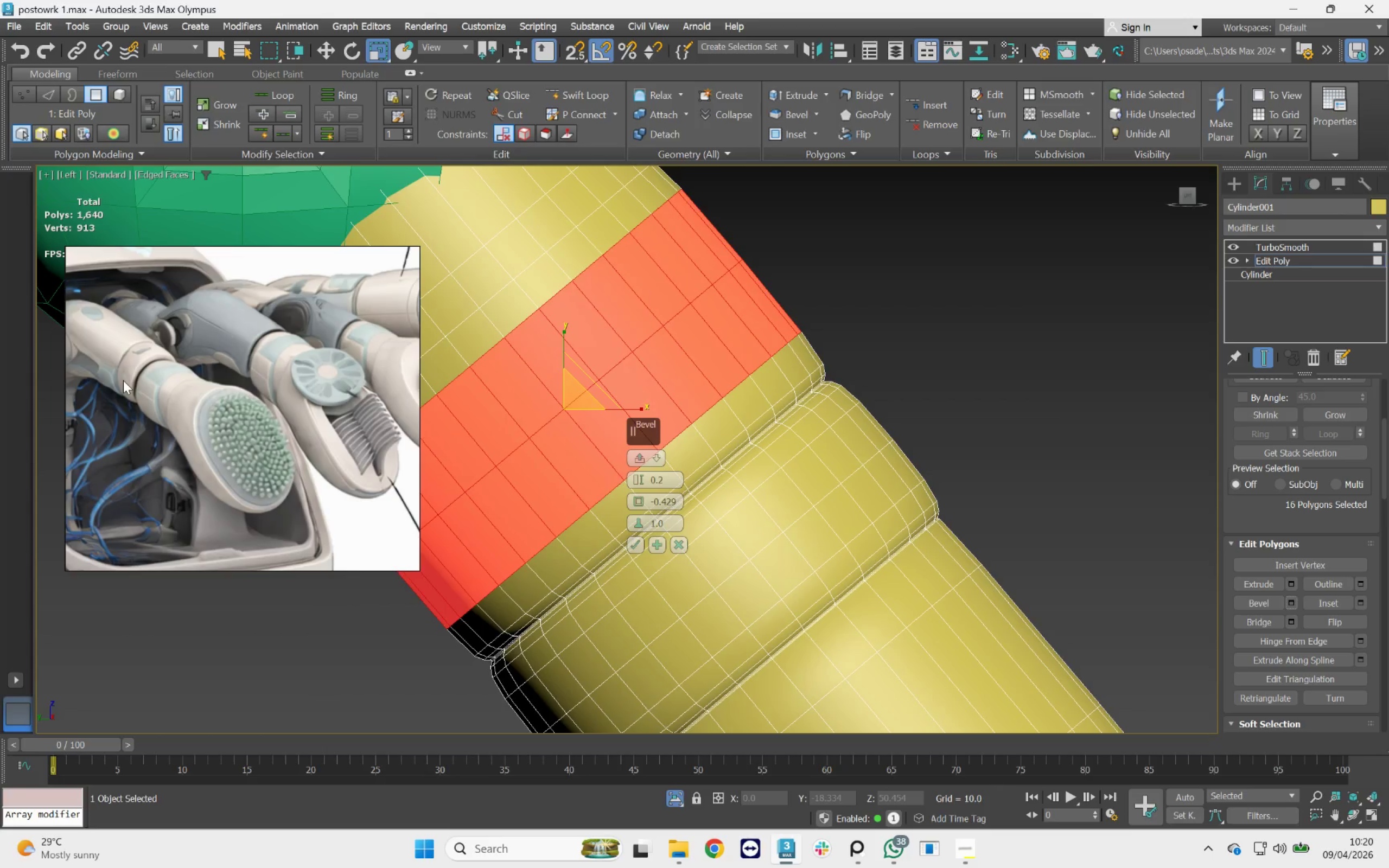 
scroll: coordinate [154, 328], scroll_direction: up, amount: 3.0
 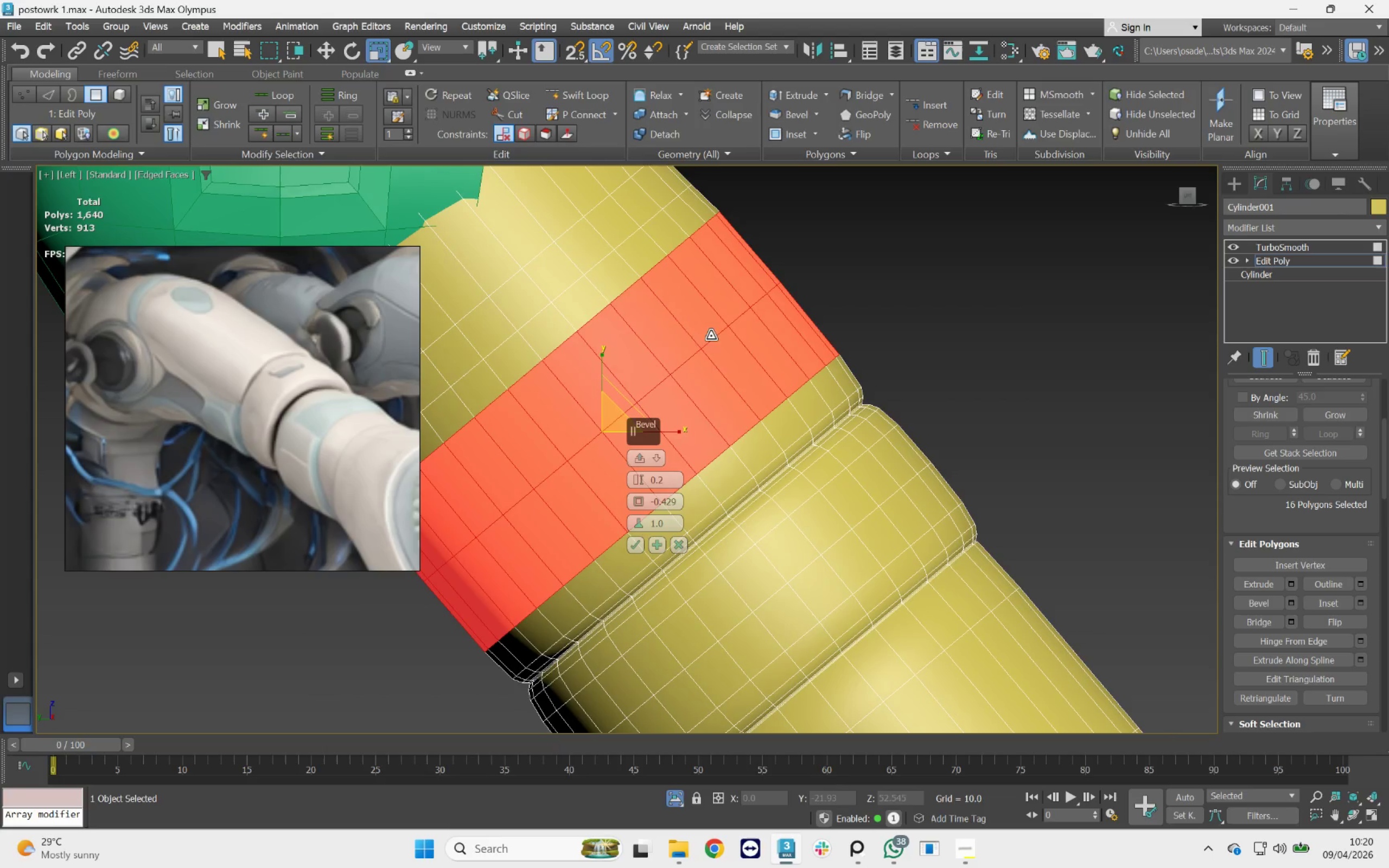 
mouse_move([684, 537])
 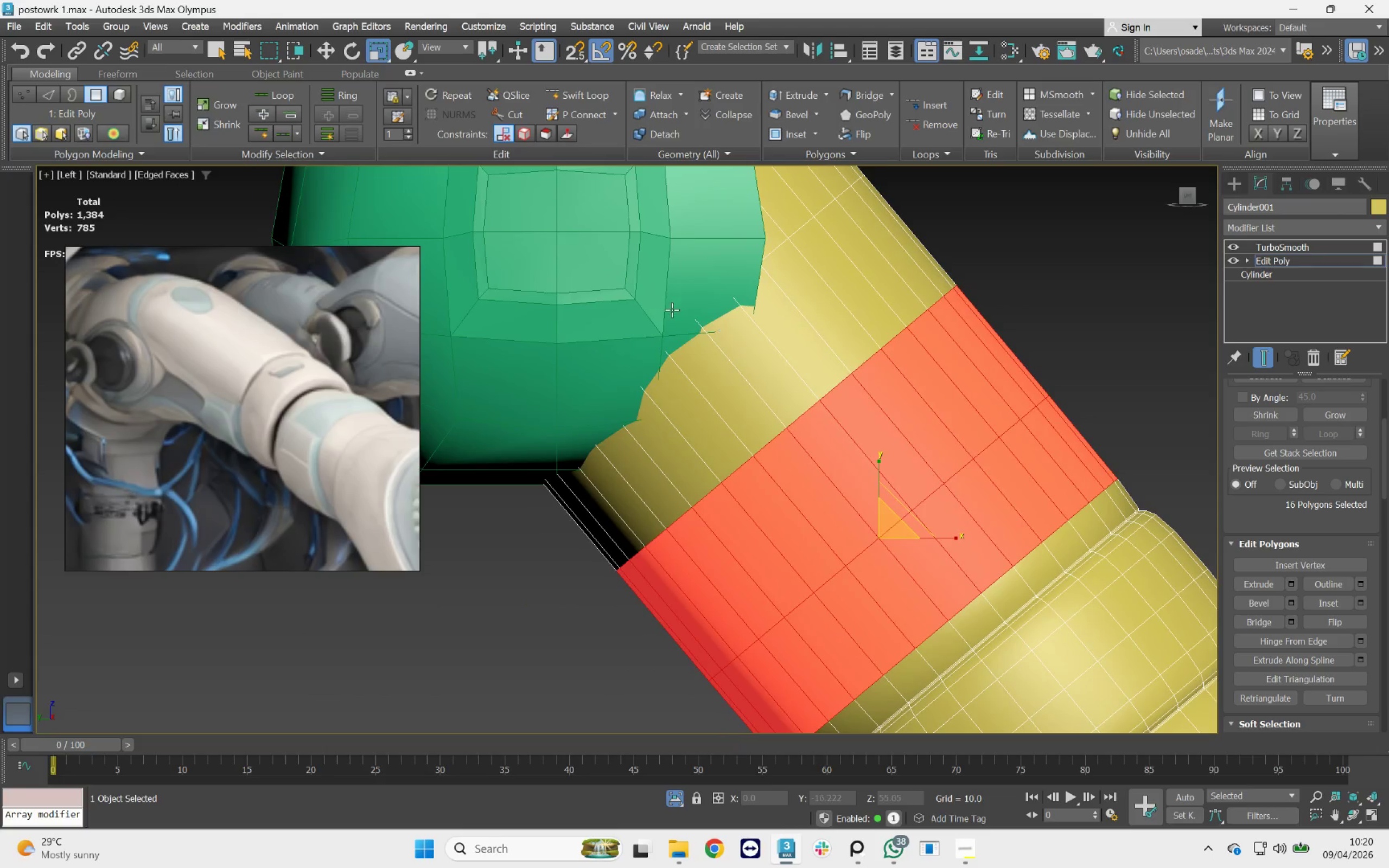 
scroll: coordinate [657, 354], scroll_direction: down, amount: 3.0
 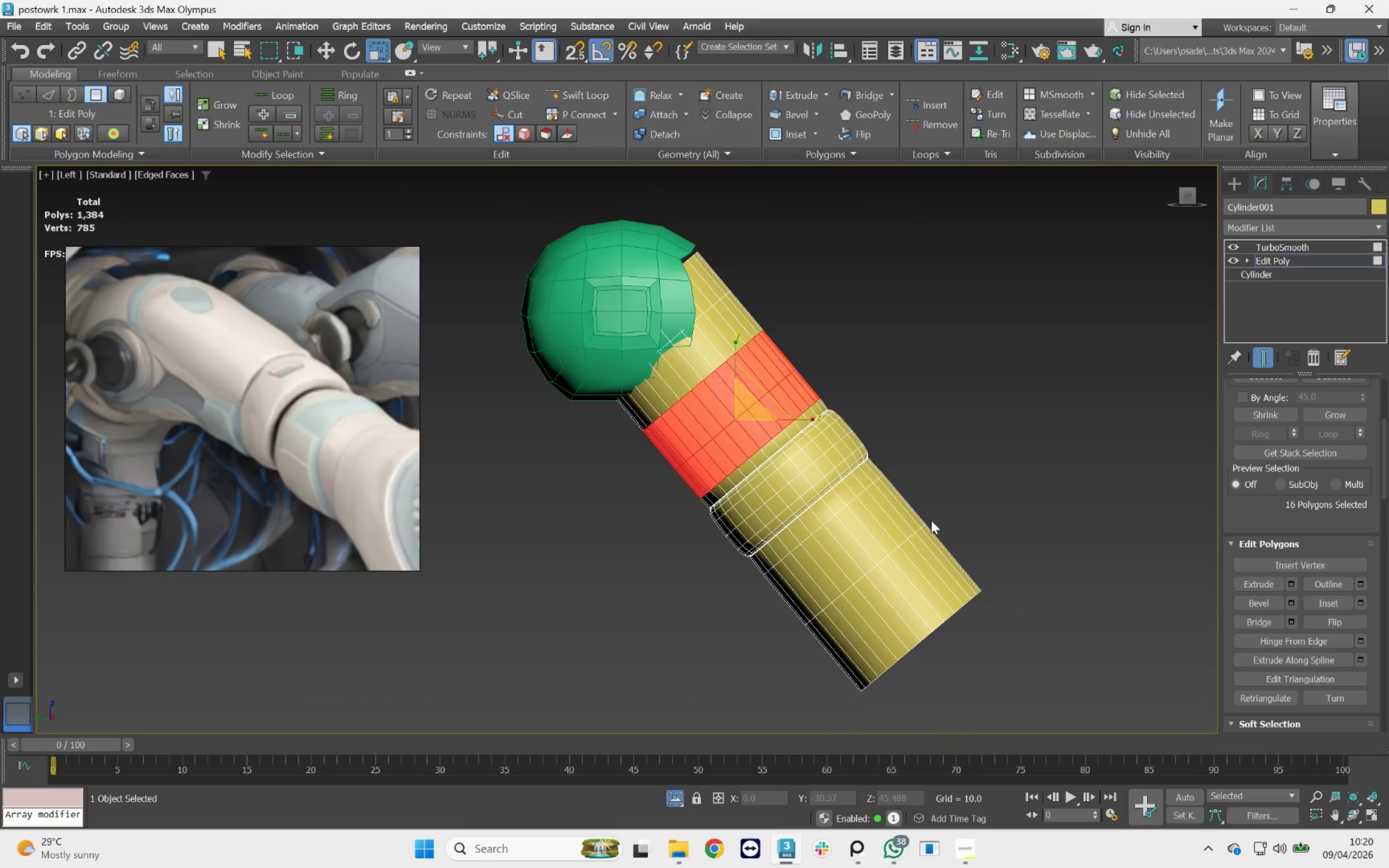 
scroll: coordinate [894, 592], scroll_direction: up, amount: 1.0
 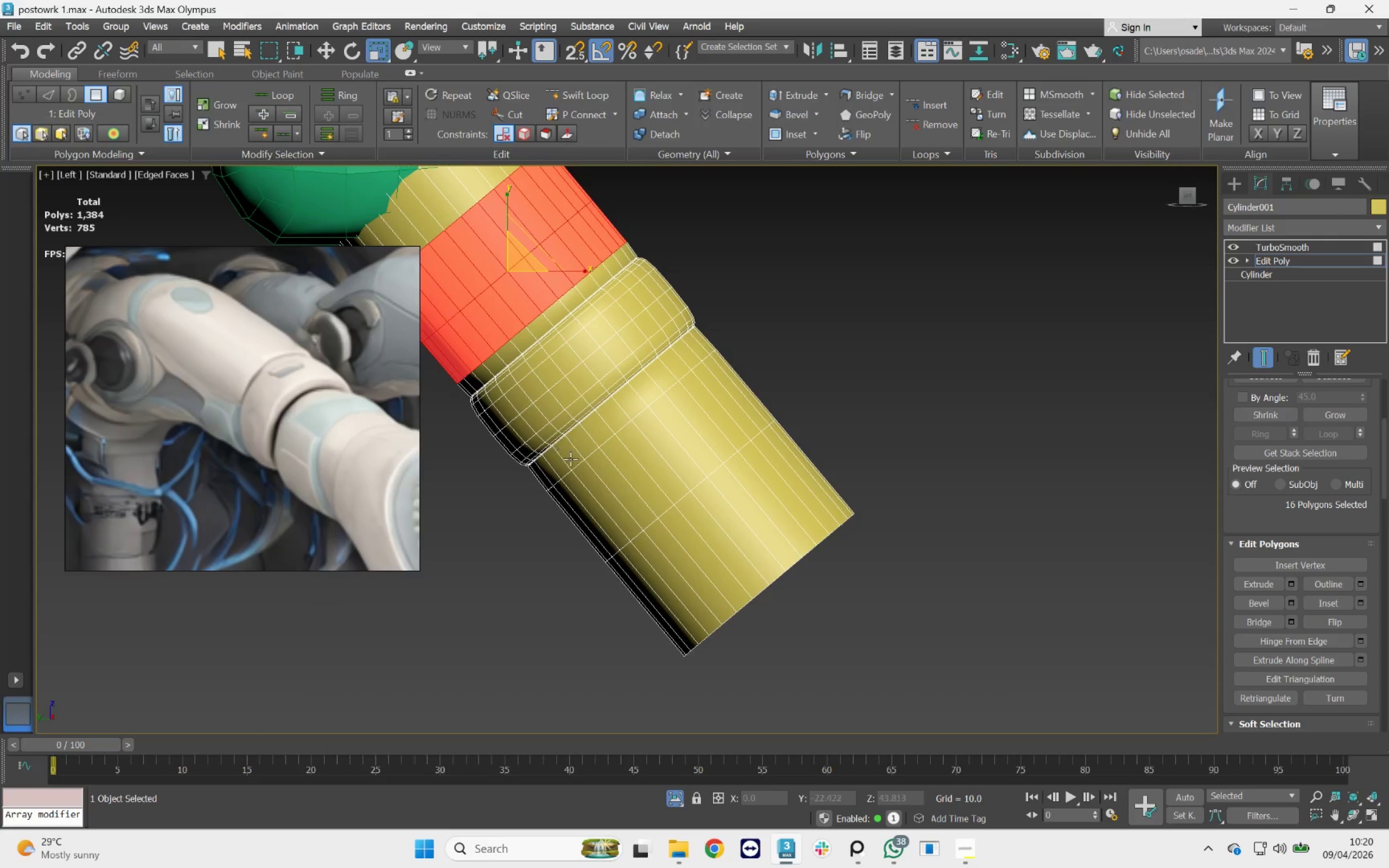 
left_click([741, 505])
 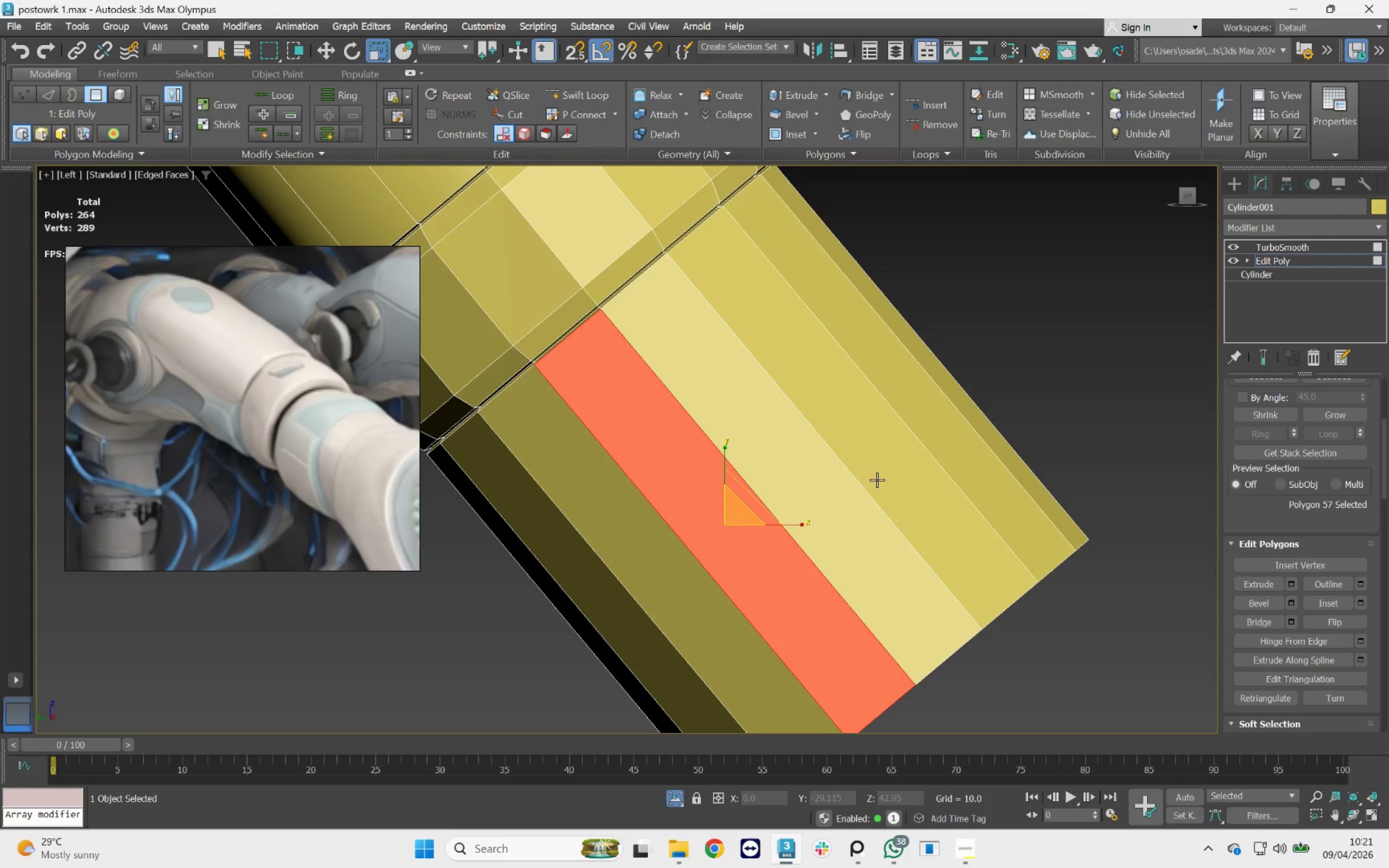 
scroll: coordinate [623, 484], scroll_direction: up, amount: 2.0
 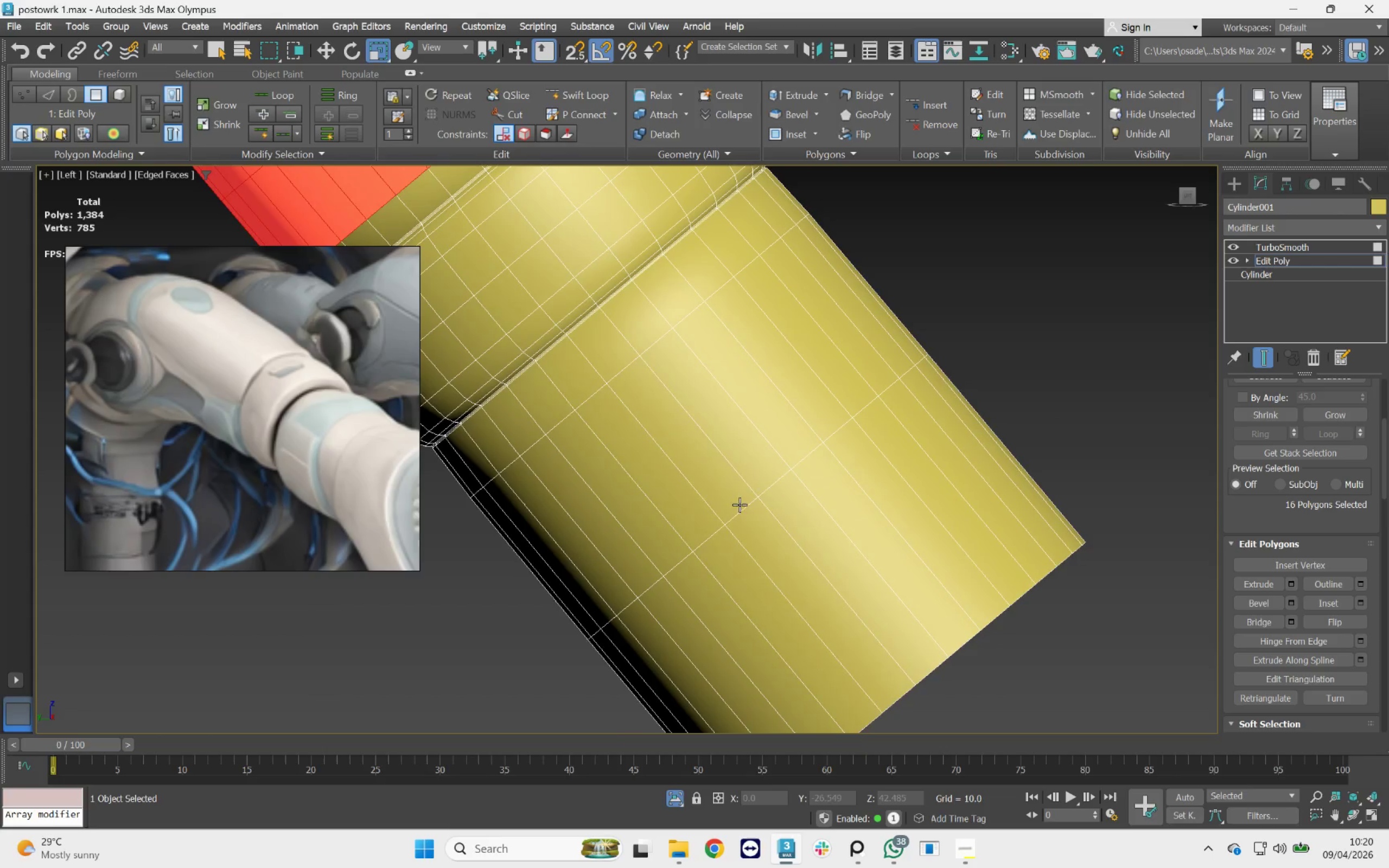 
scroll: coordinate [798, 562], scroll_direction: down, amount: 2.0
 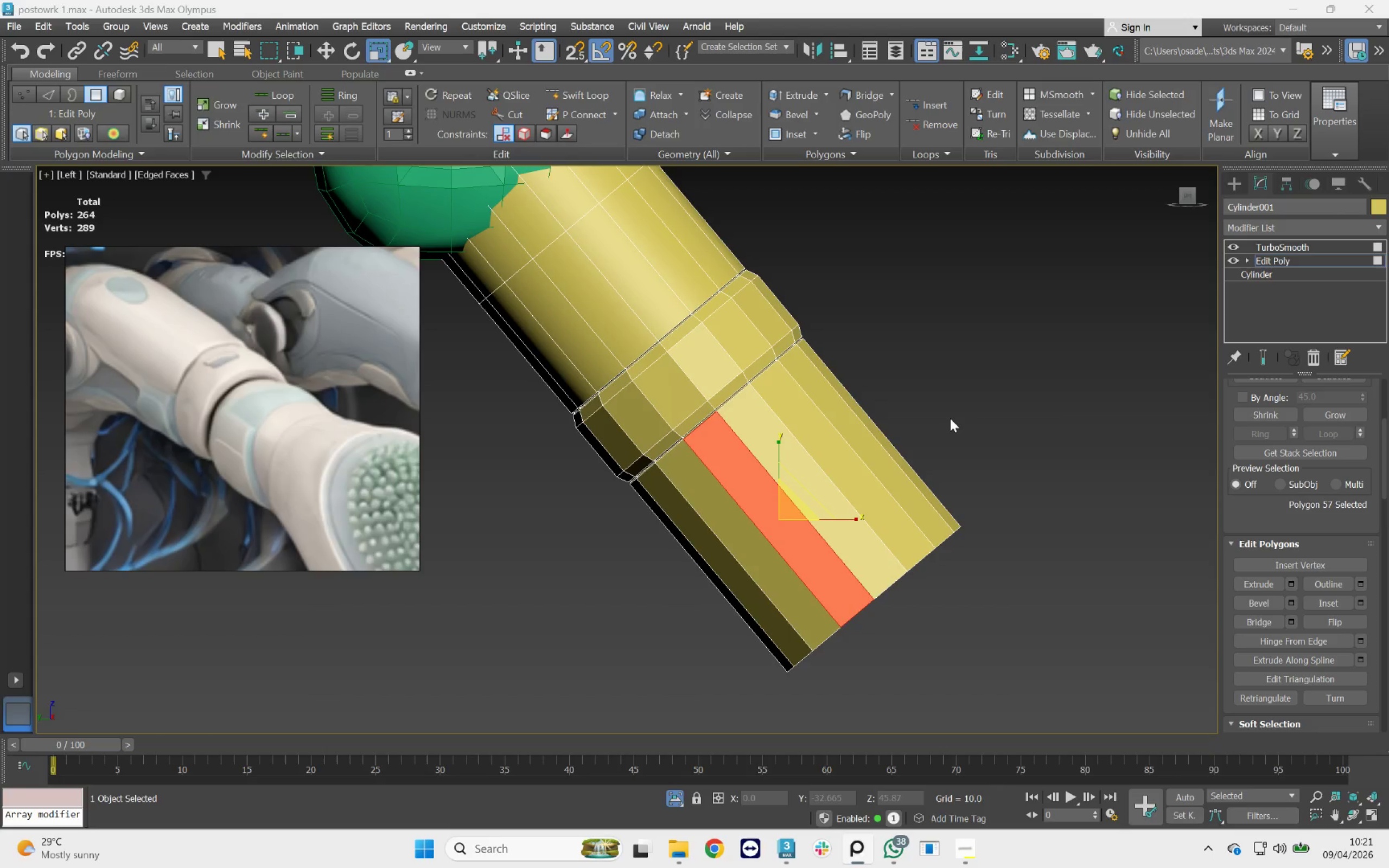 
wait(10.43)
 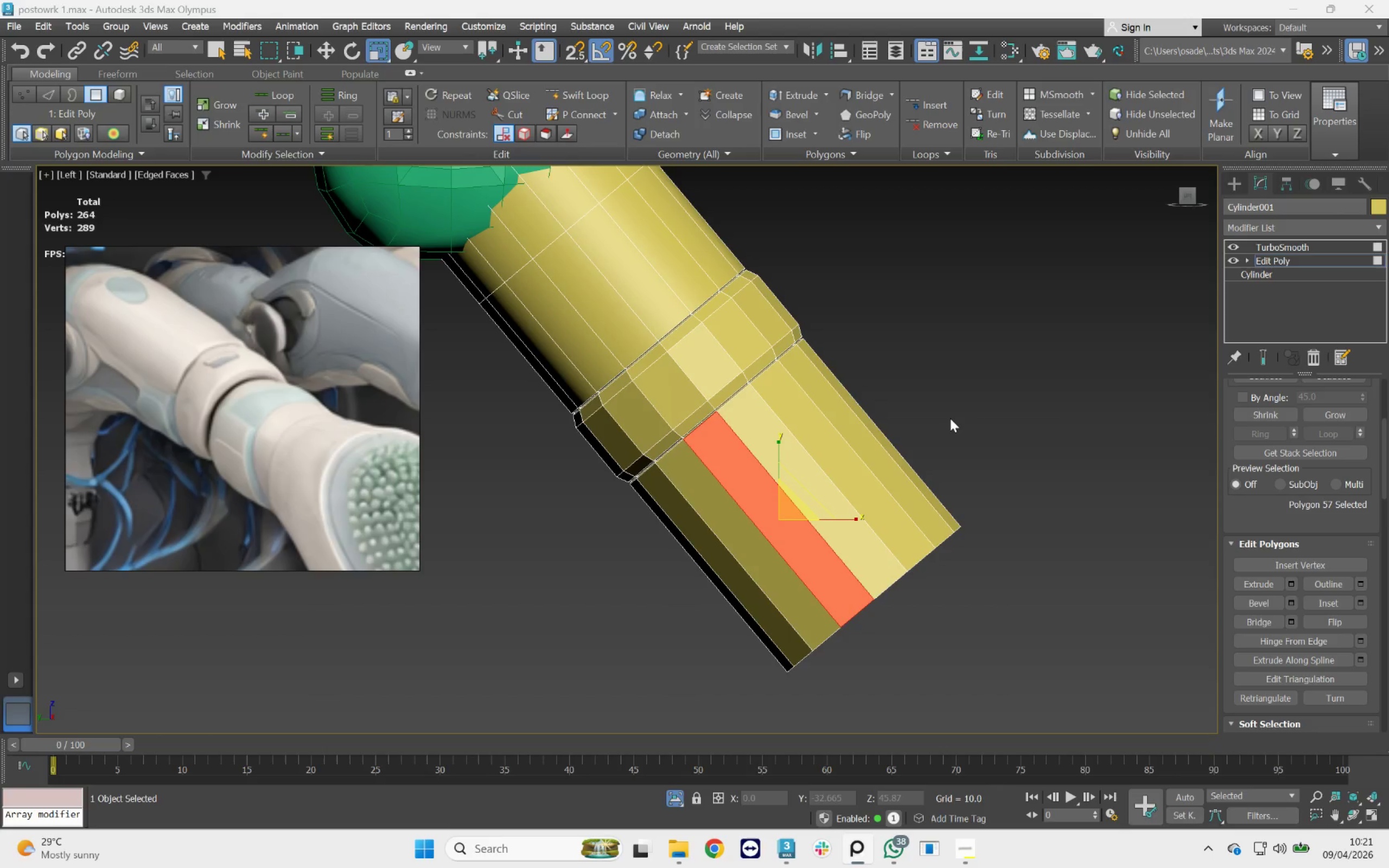 
scroll: coordinate [874, 504], scroll_direction: up, amount: 2.0
 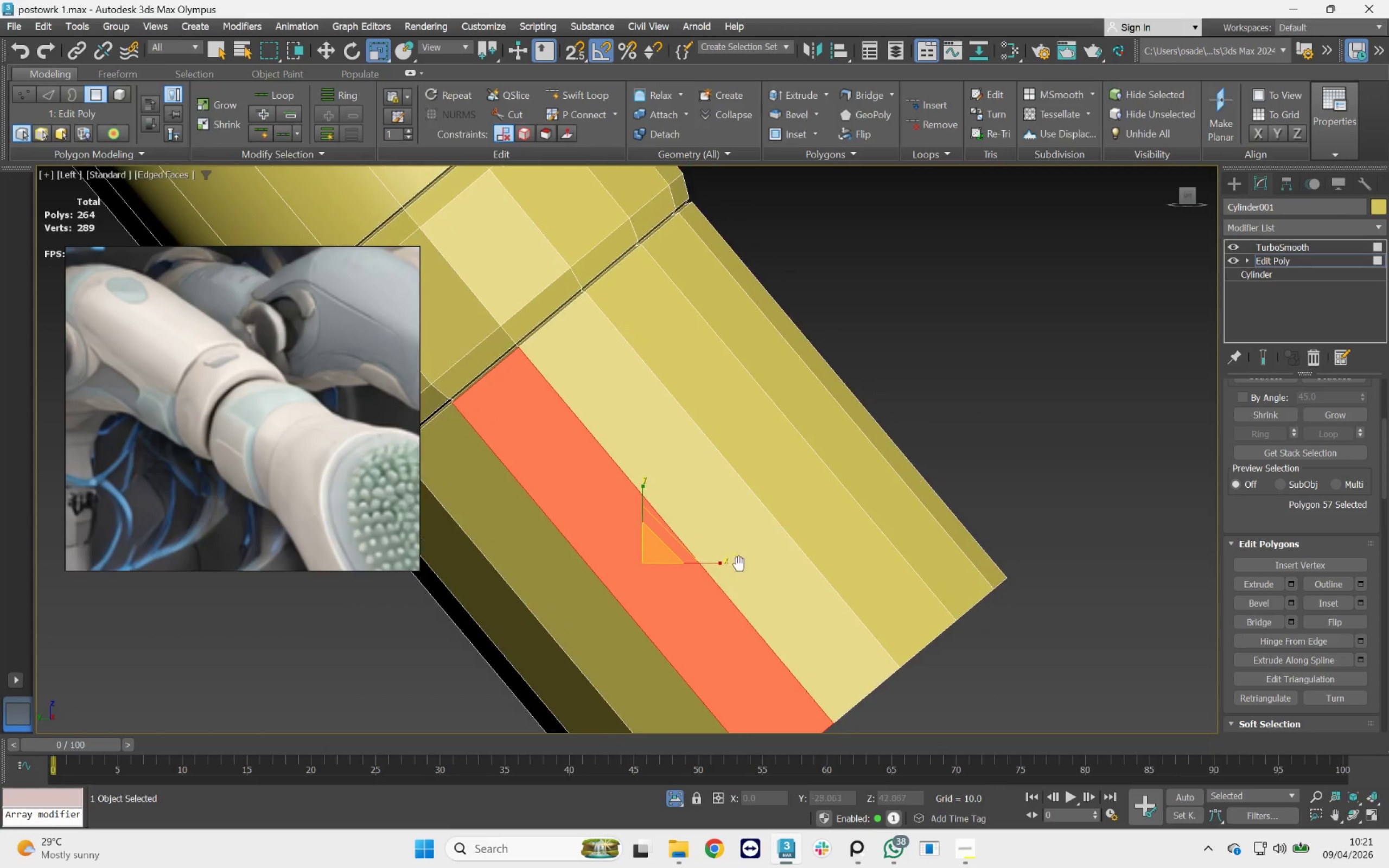 
hold_key(key=ControlLeft, duration=1.04)
double_click([808, 482])
 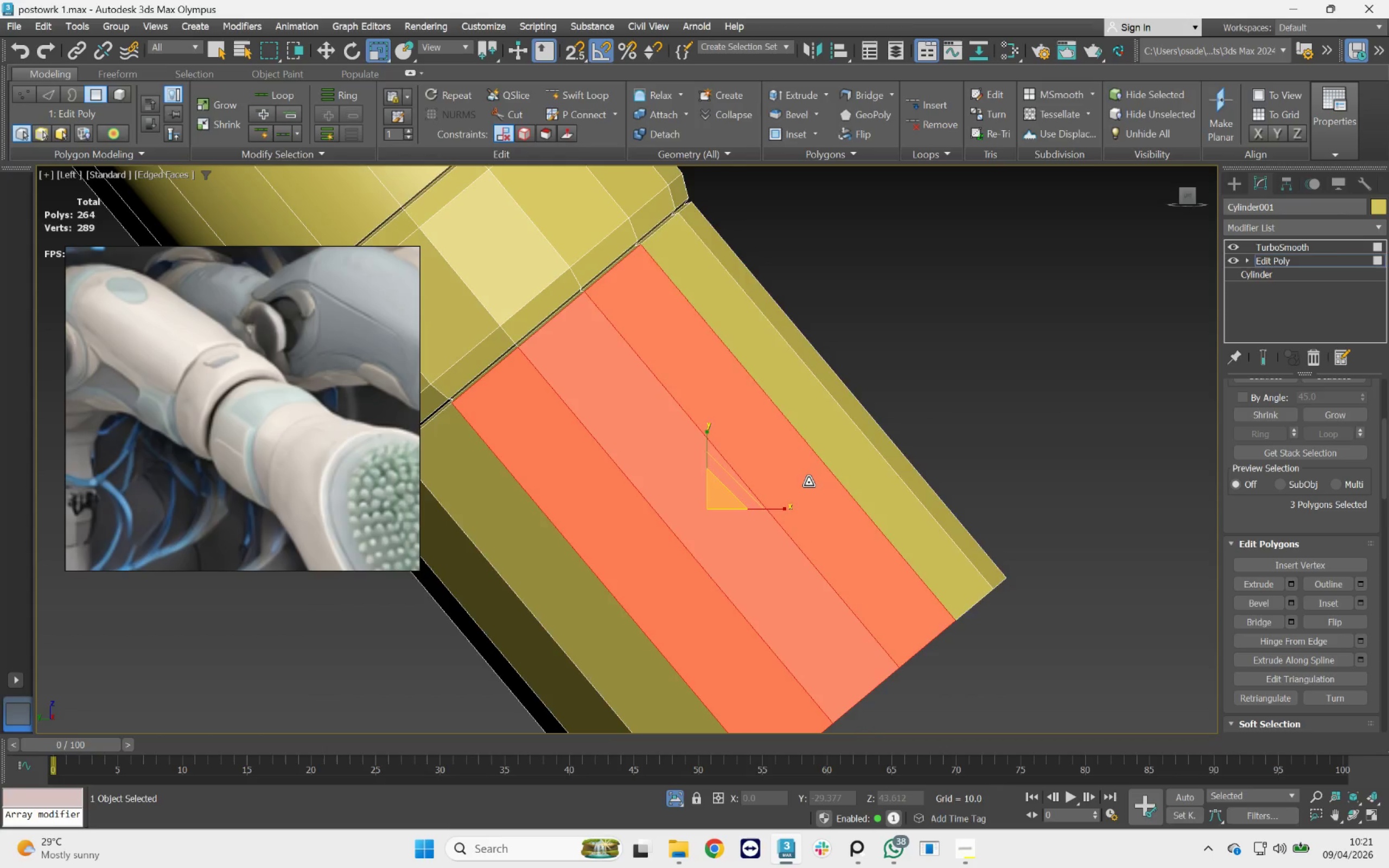 
triple_click([808, 482])
 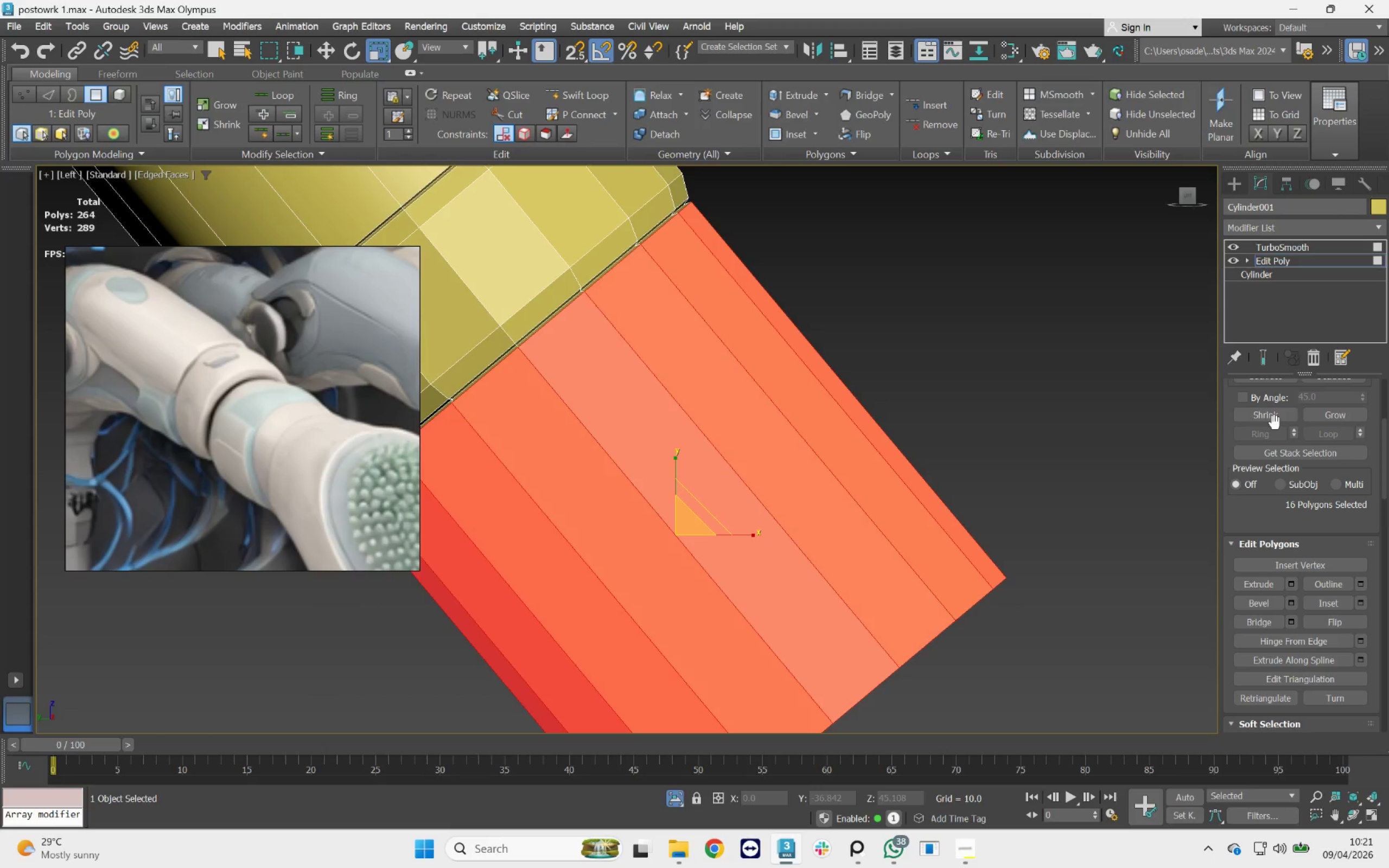 
wait(7.38)
 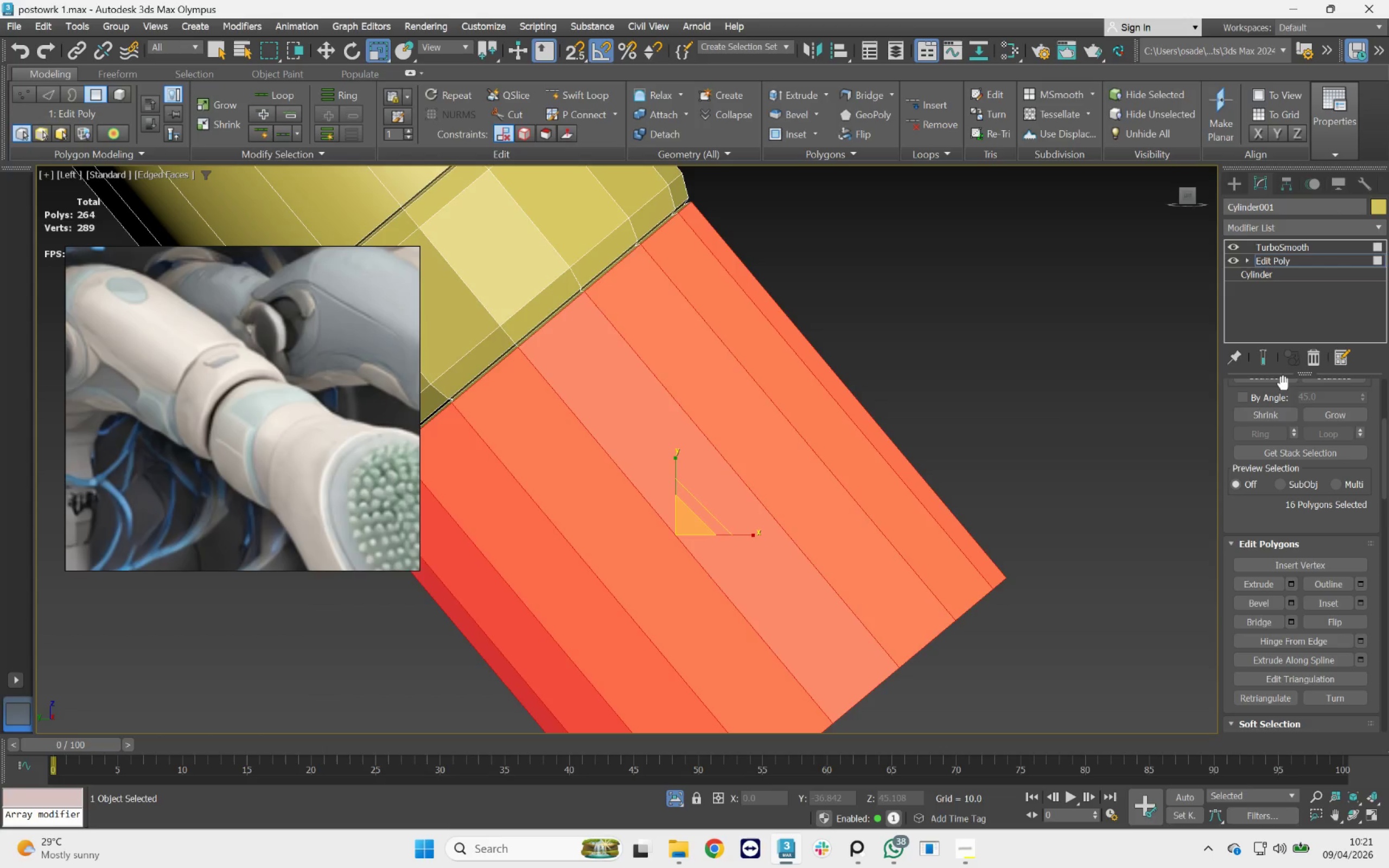 
scroll: coordinate [579, 438], scroll_direction: down, amount: 1.0
 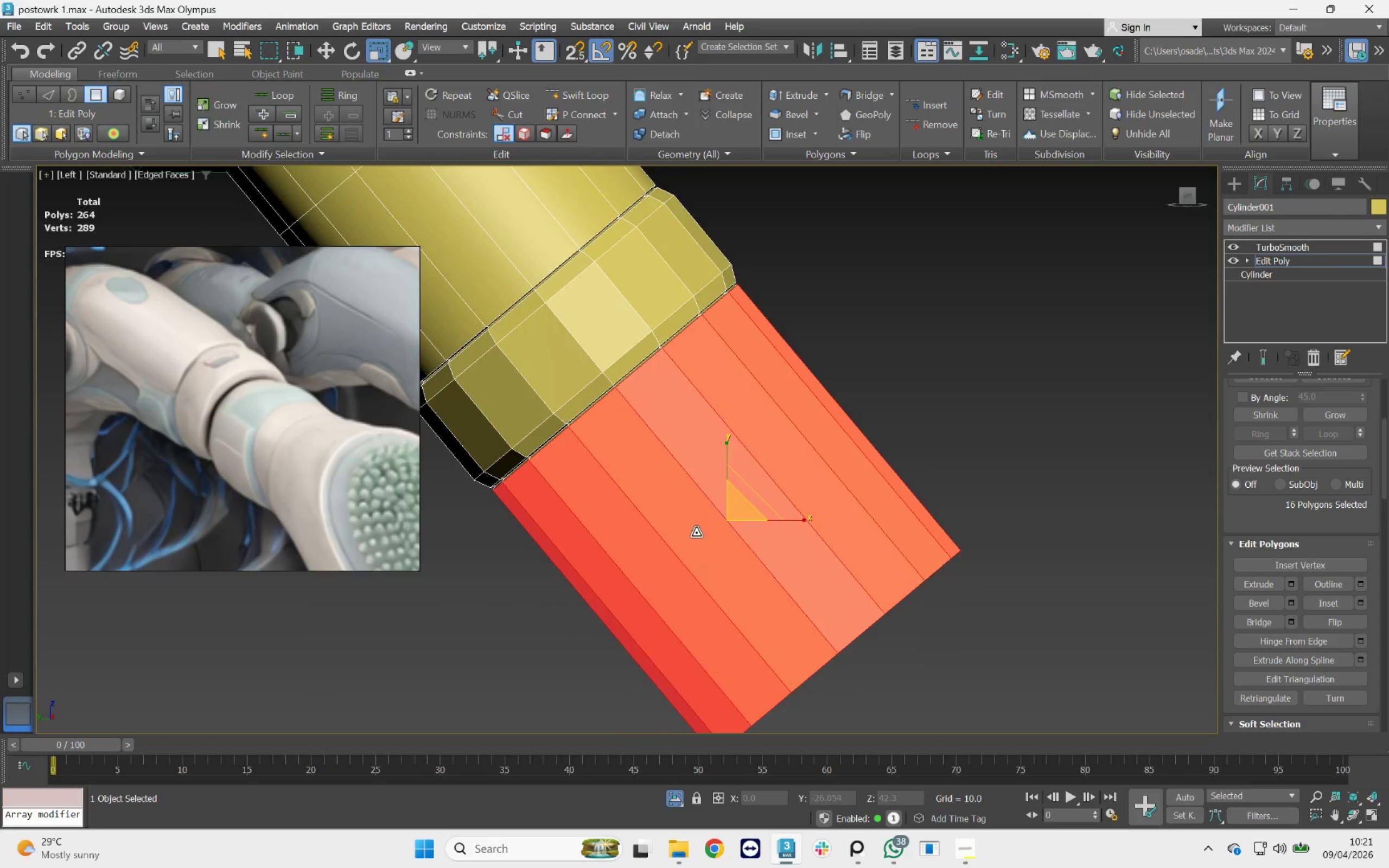 
scroll: coordinate [737, 510], scroll_direction: up, amount: 2.0
 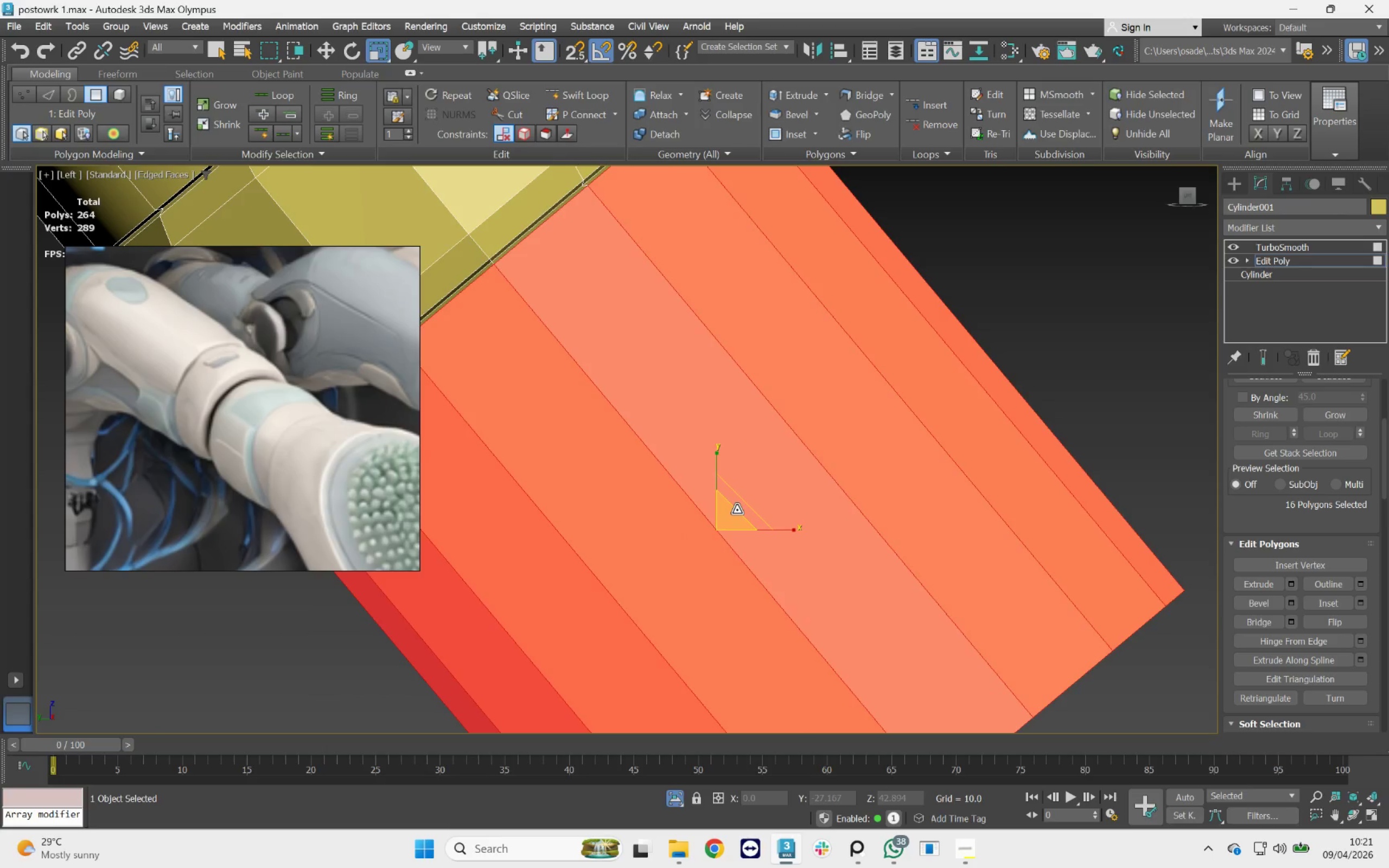 
scroll: coordinate [742, 513], scroll_direction: down, amount: 1.0
 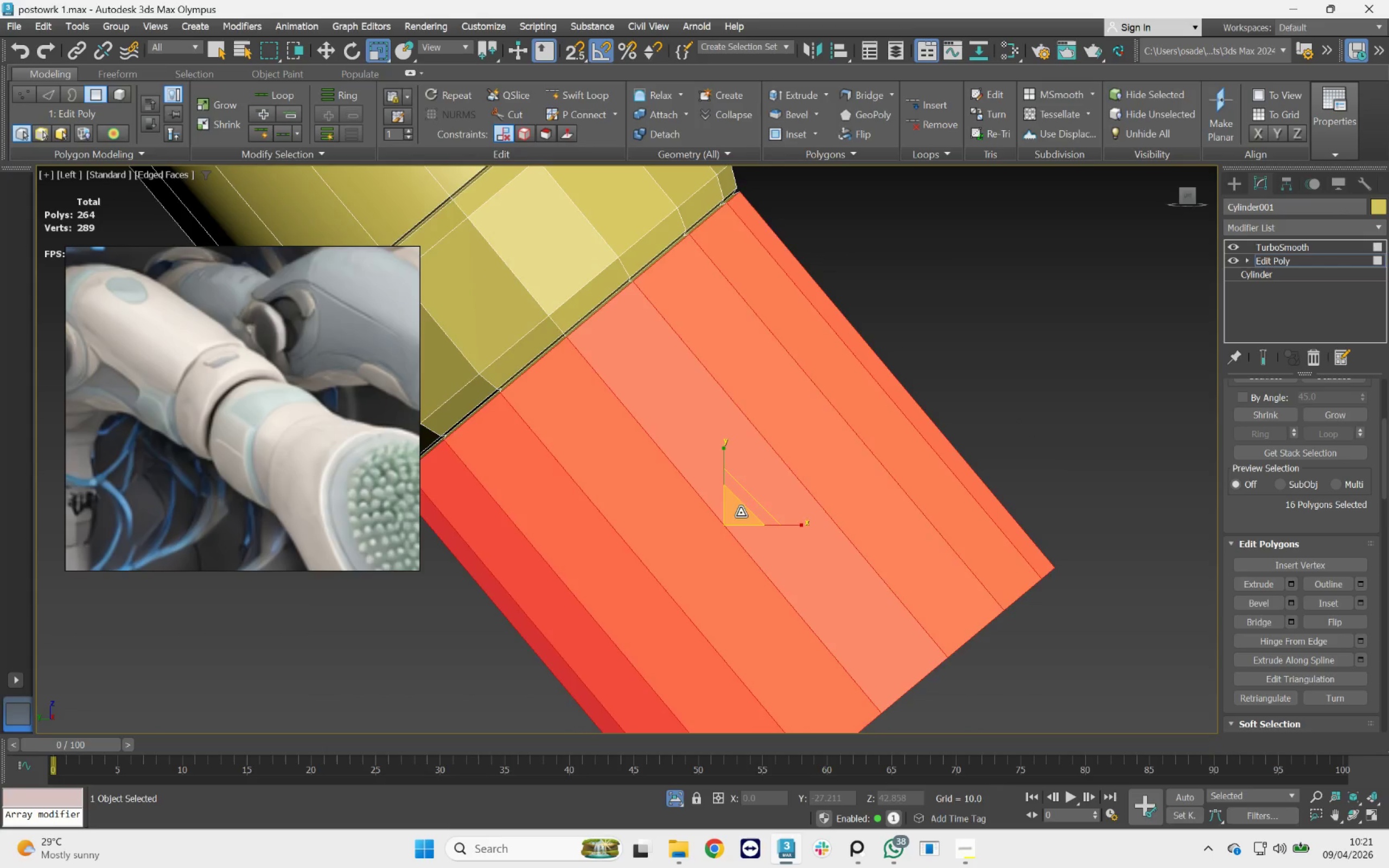 
hold_key(key=AltLeft, duration=3.21)
 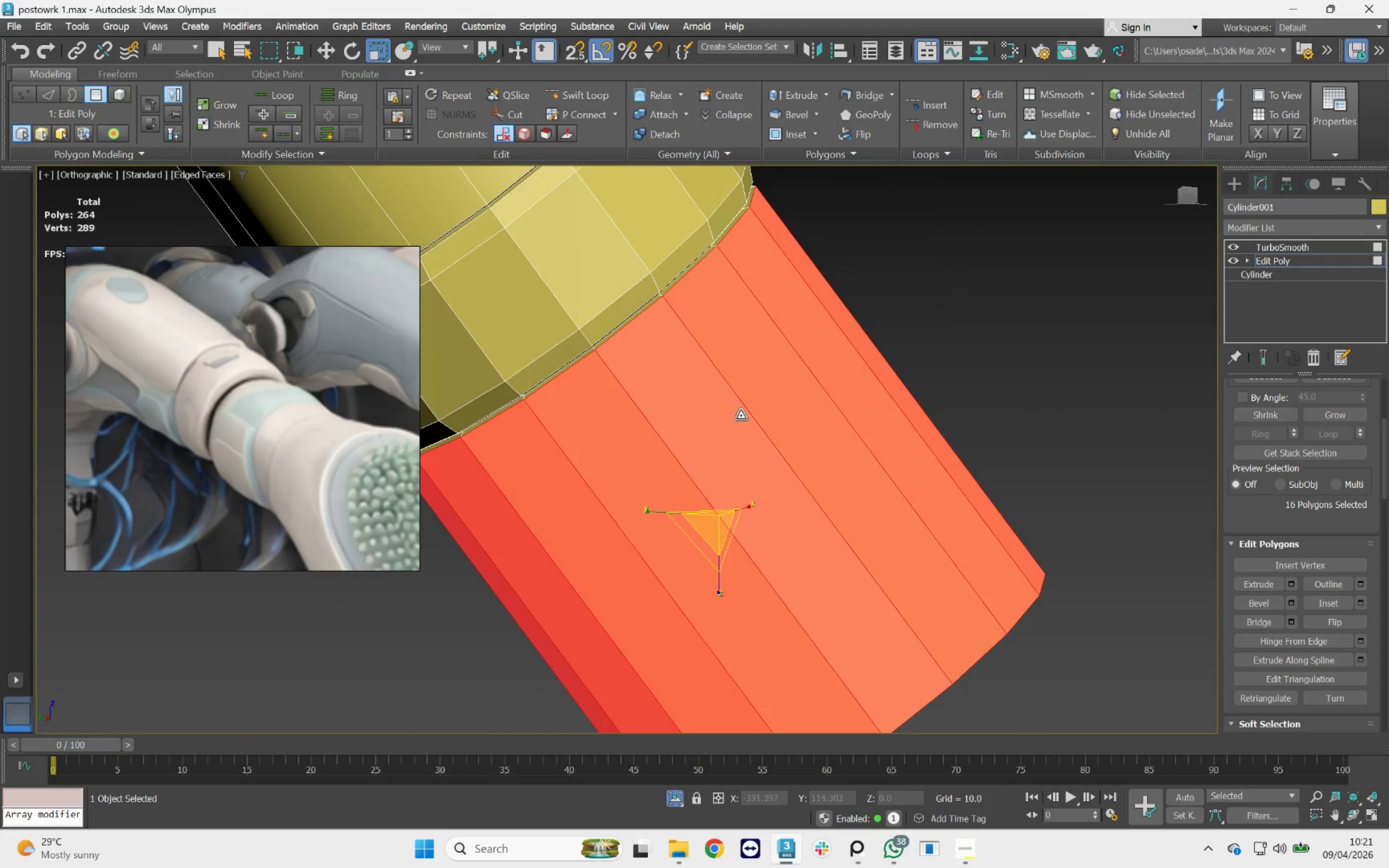 
scroll: coordinate [741, 414], scroll_direction: down, amount: 1.0
 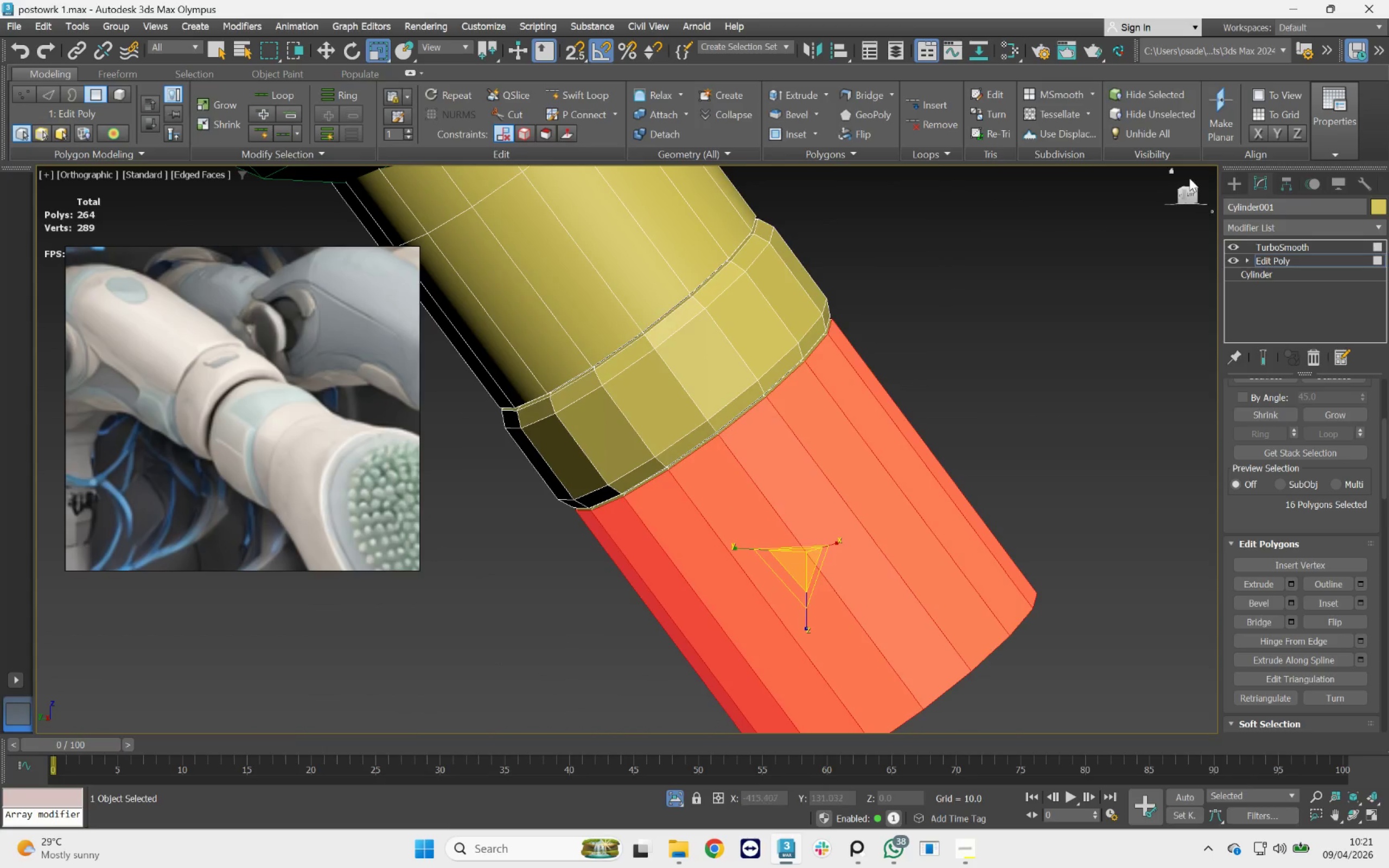 
left_click([1193, 194])
 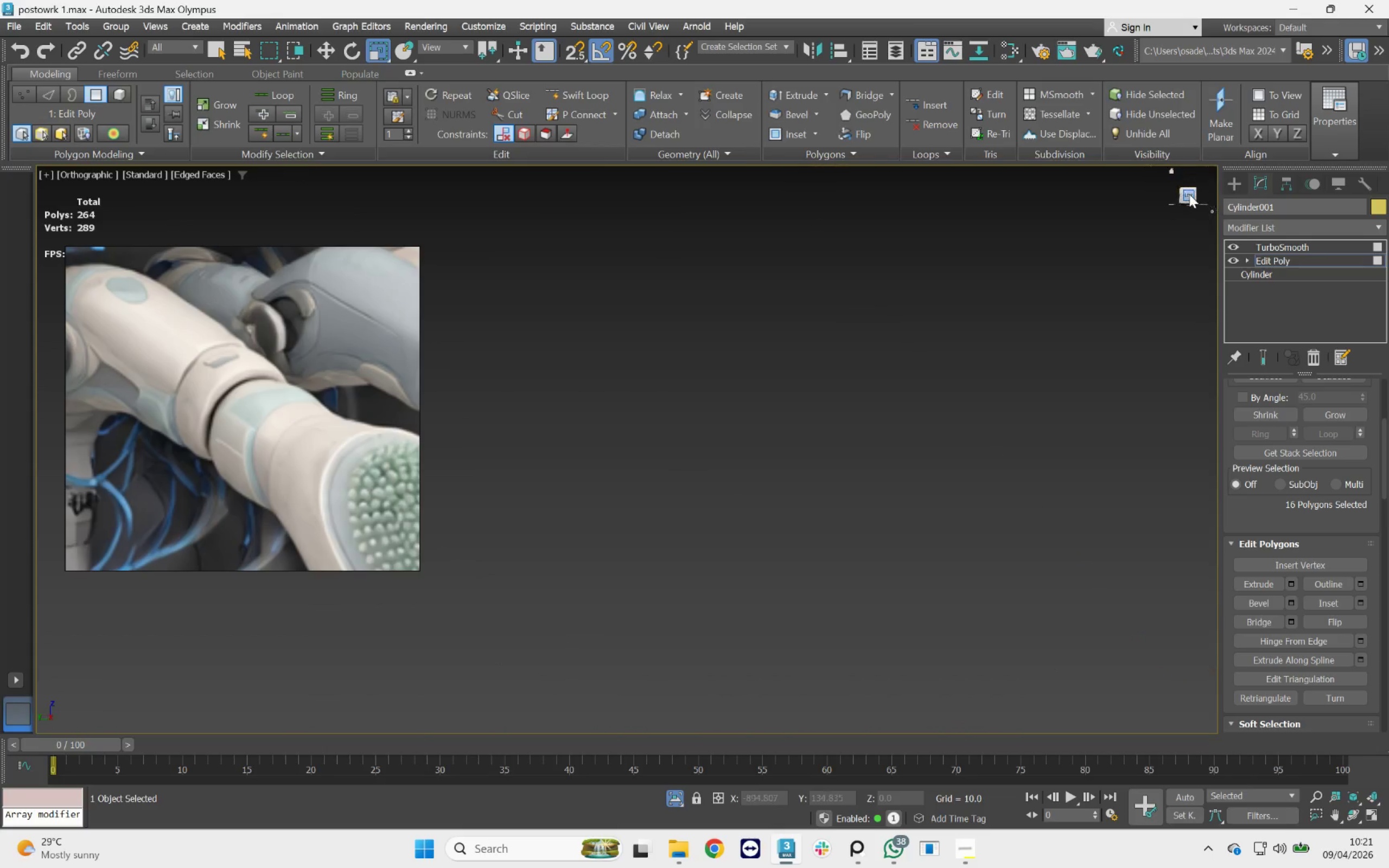 
scroll: coordinate [807, 315], scroll_direction: down, amount: 4.0
 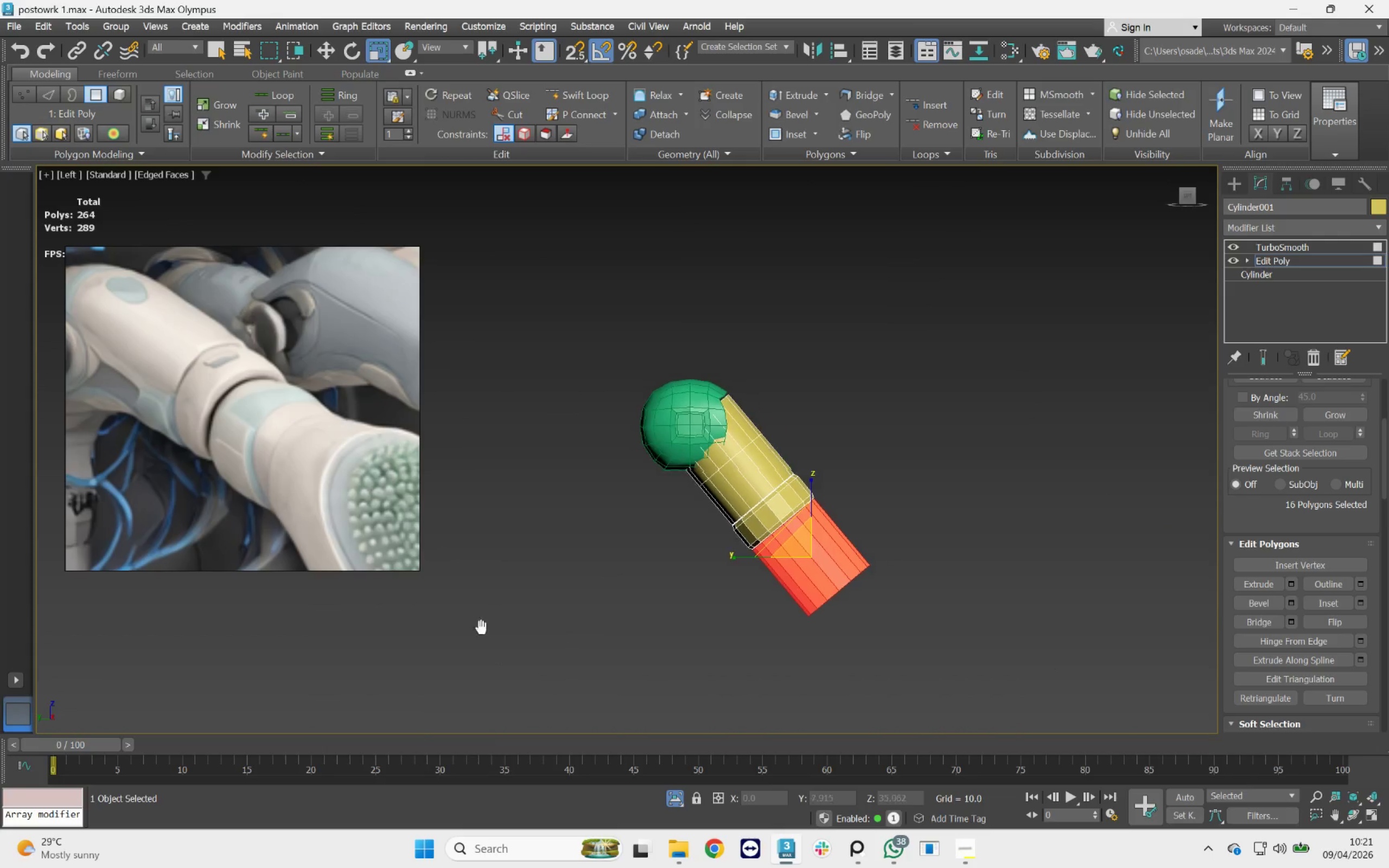 
scroll: coordinate [715, 572], scroll_direction: up, amount: 3.0
 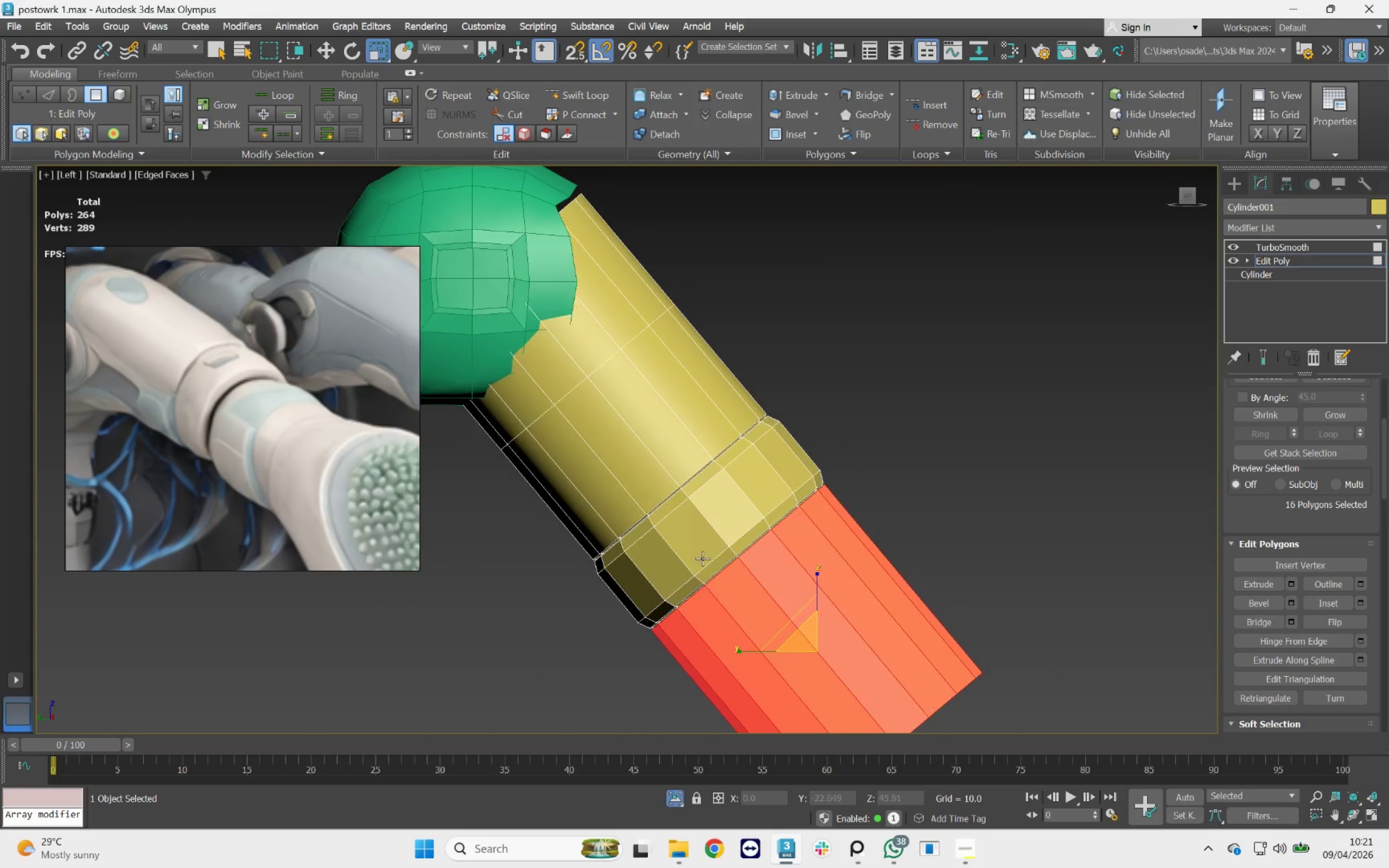 
left_click([728, 516])
 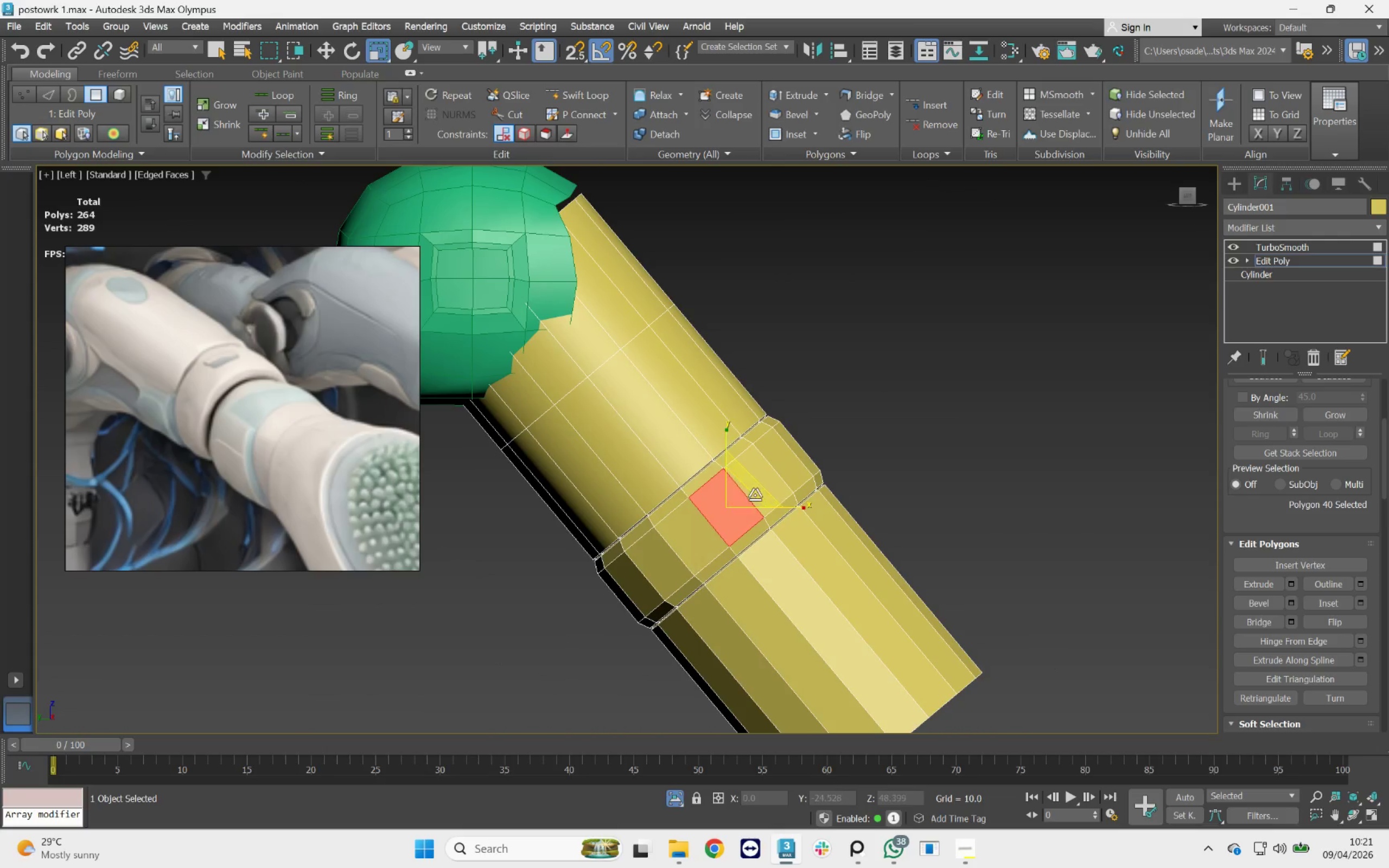 
hold_key(key=ControlLeft, duration=0.61)
double_click([760, 486])
 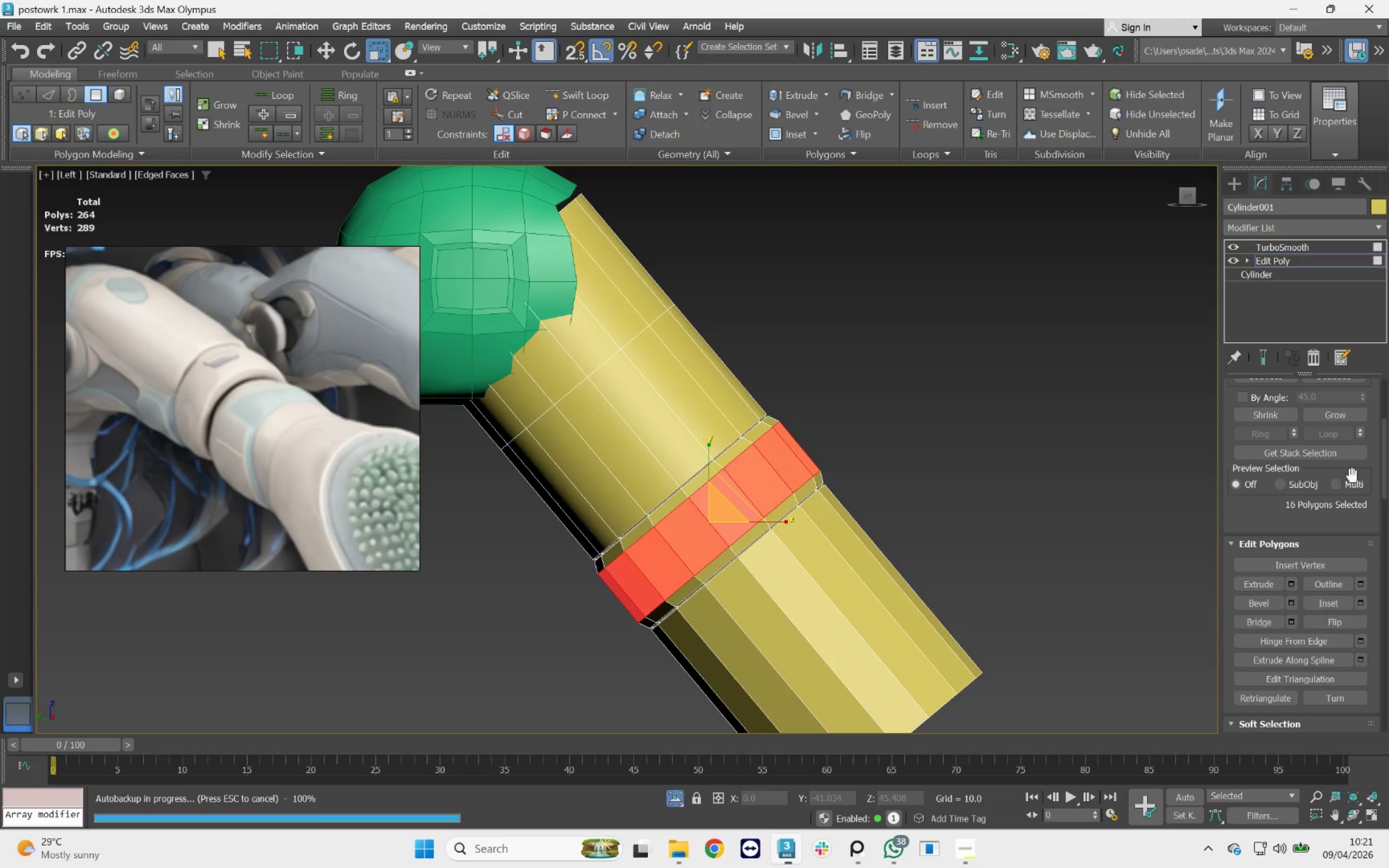 
left_click([1340, 416])
 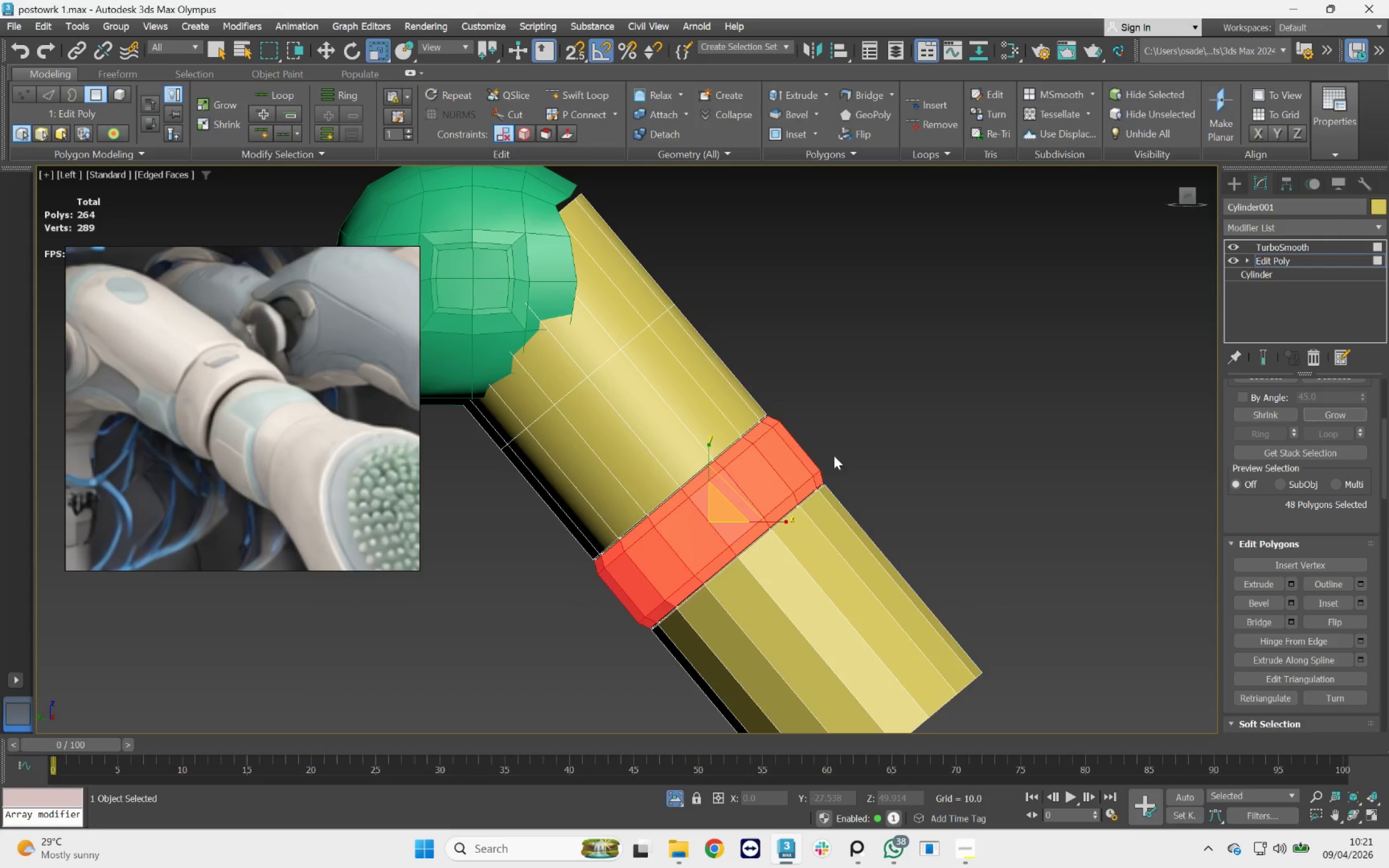 
scroll: coordinate [759, 427], scroll_direction: up, amount: 6.0
 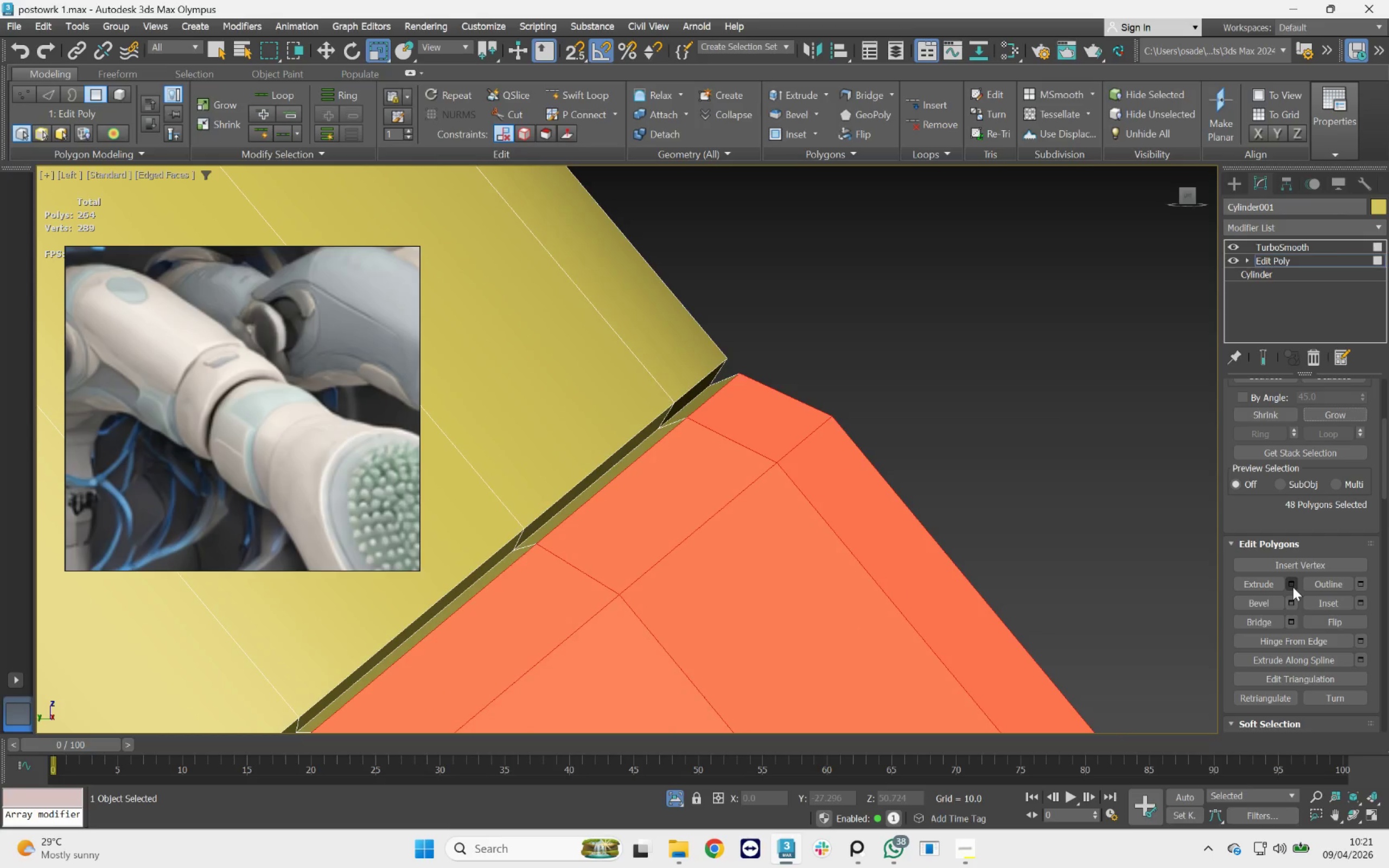 
left_click([1290, 583])
 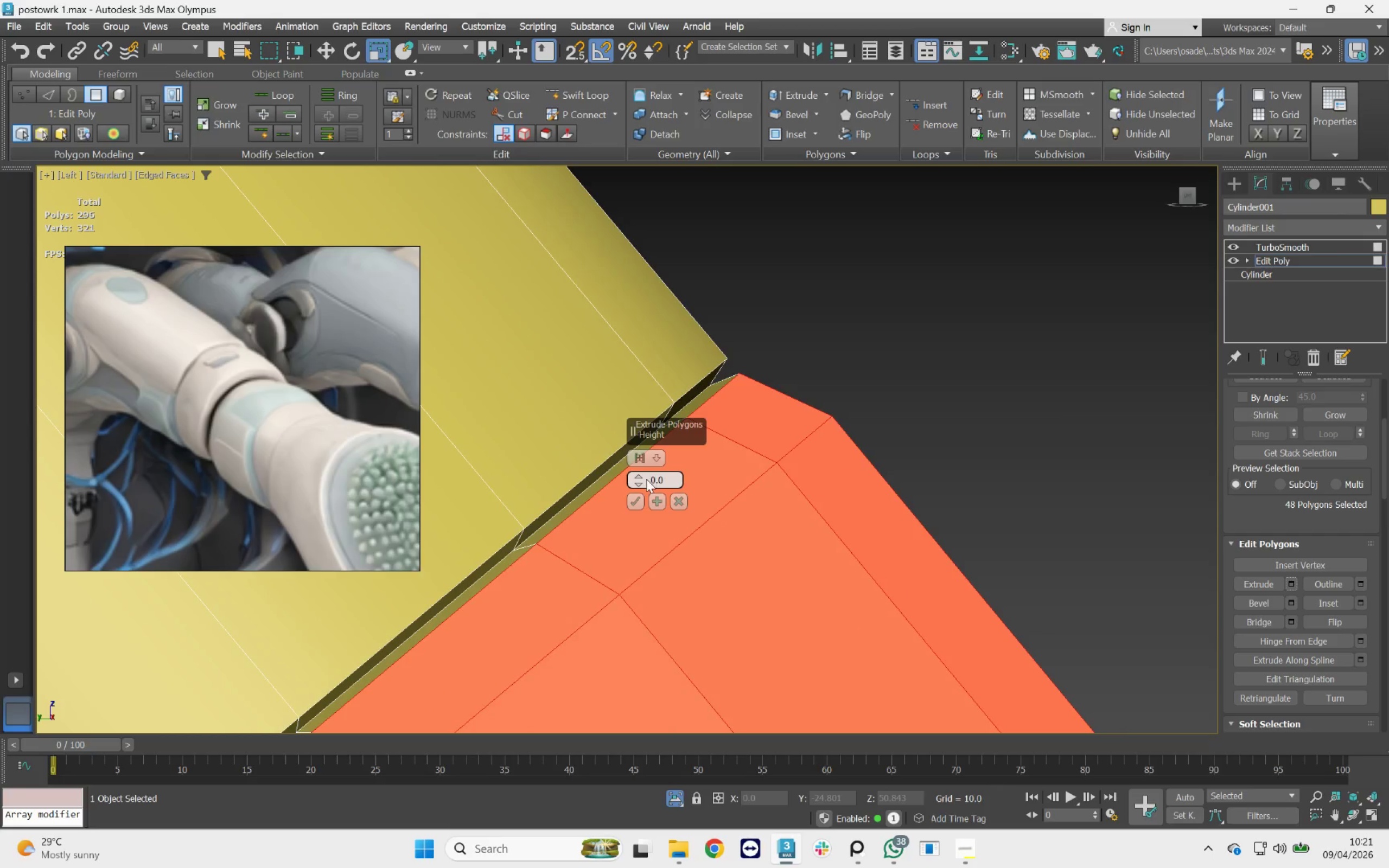 
left_click_drag(start_coordinate=[642, 478], to_coordinate=[654, 423])
 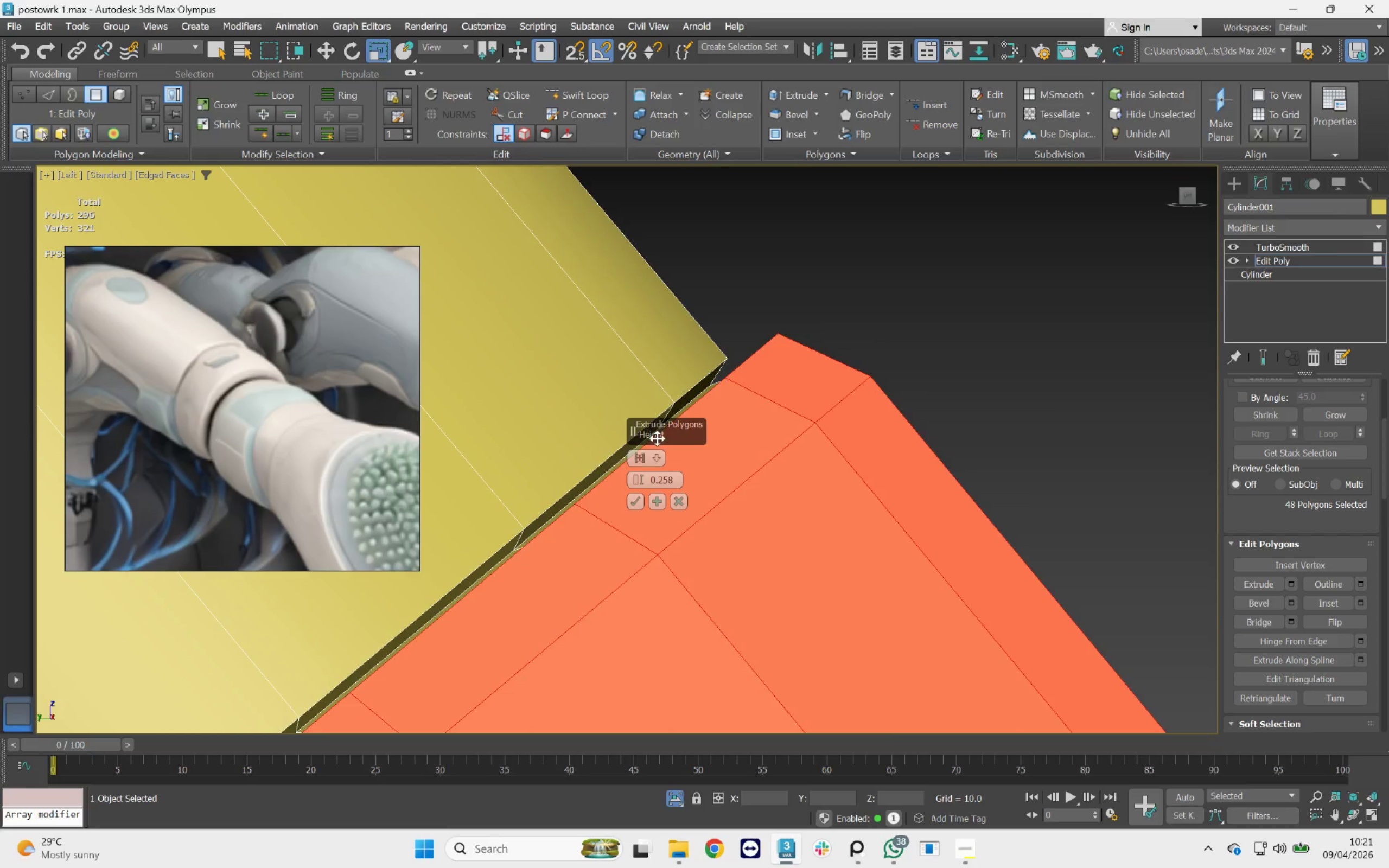 
scroll: coordinate [964, 409], scroll_direction: down, amount: 9.0
 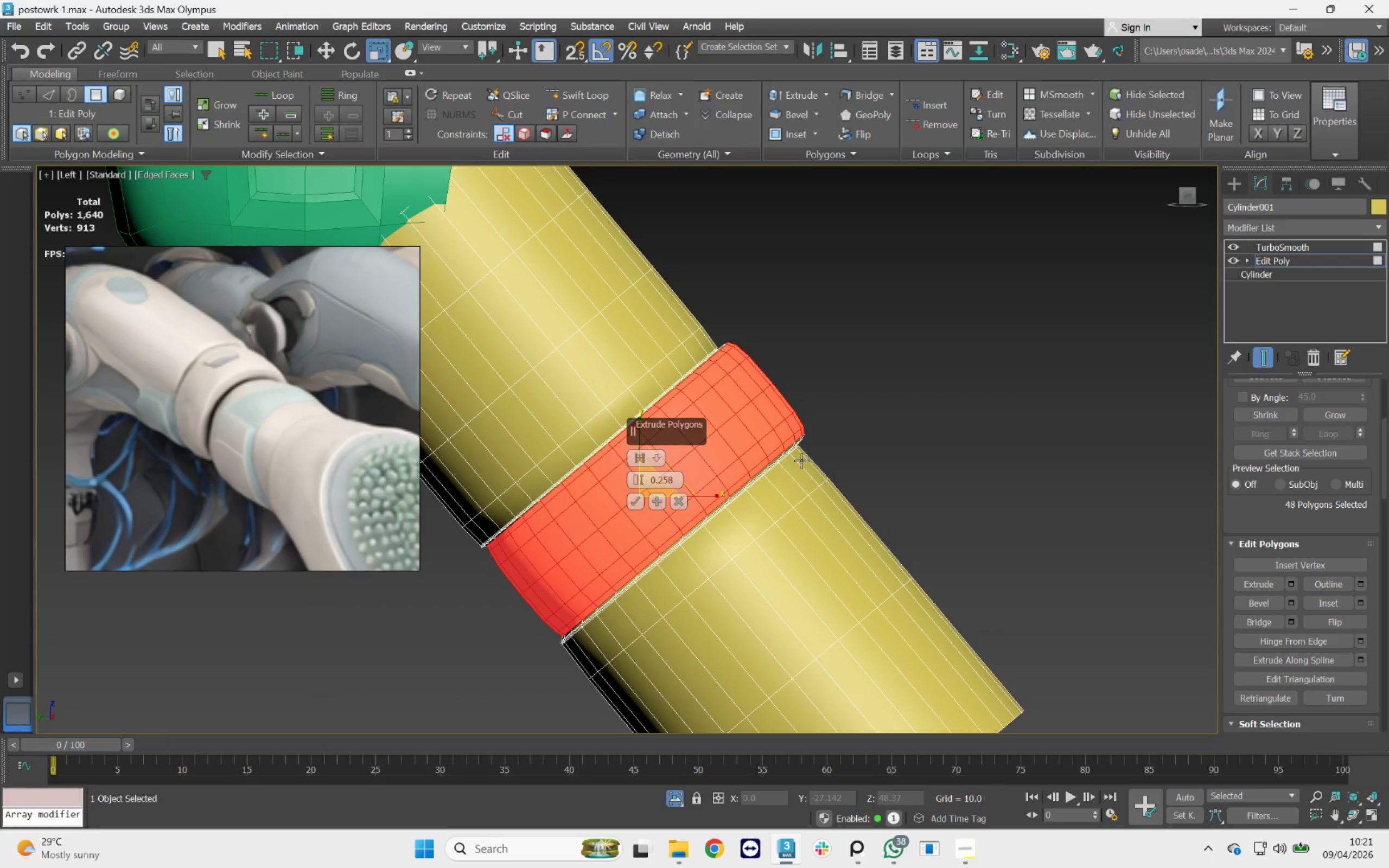 
hold_key(key=AltLeft, duration=0.84)
 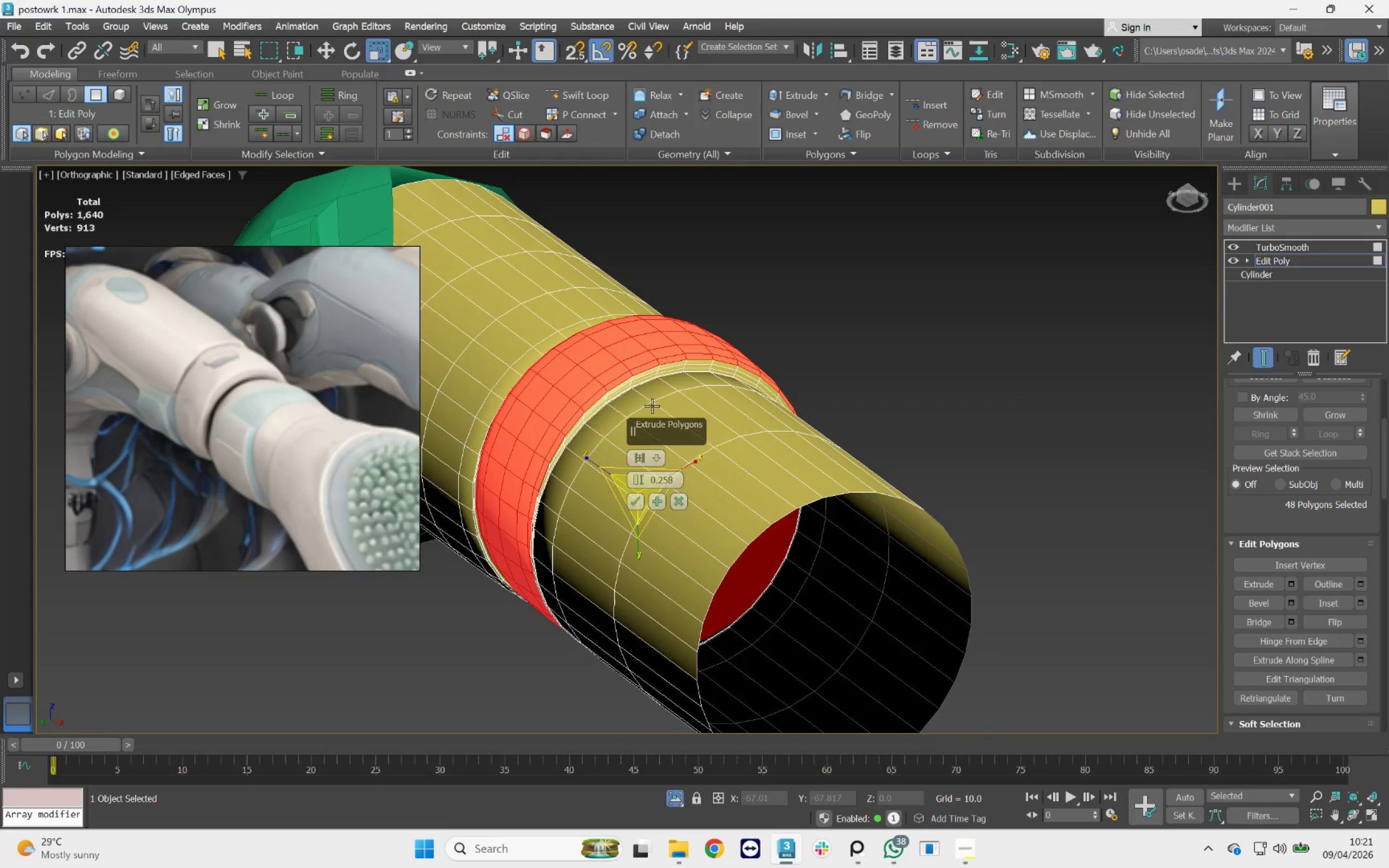 
scroll: coordinate [622, 387], scroll_direction: up, amount: 4.0
 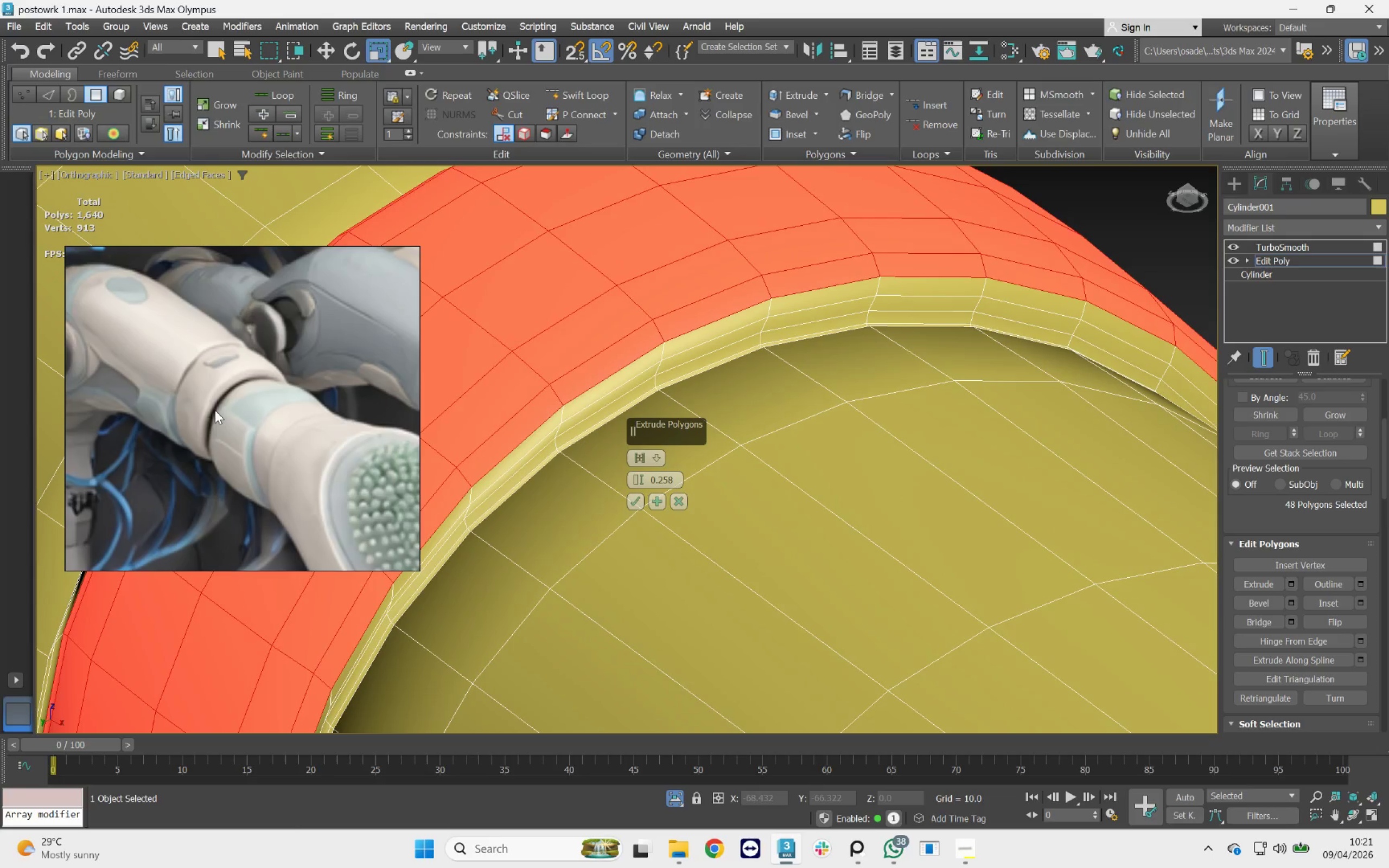 
left_click([639, 501])
 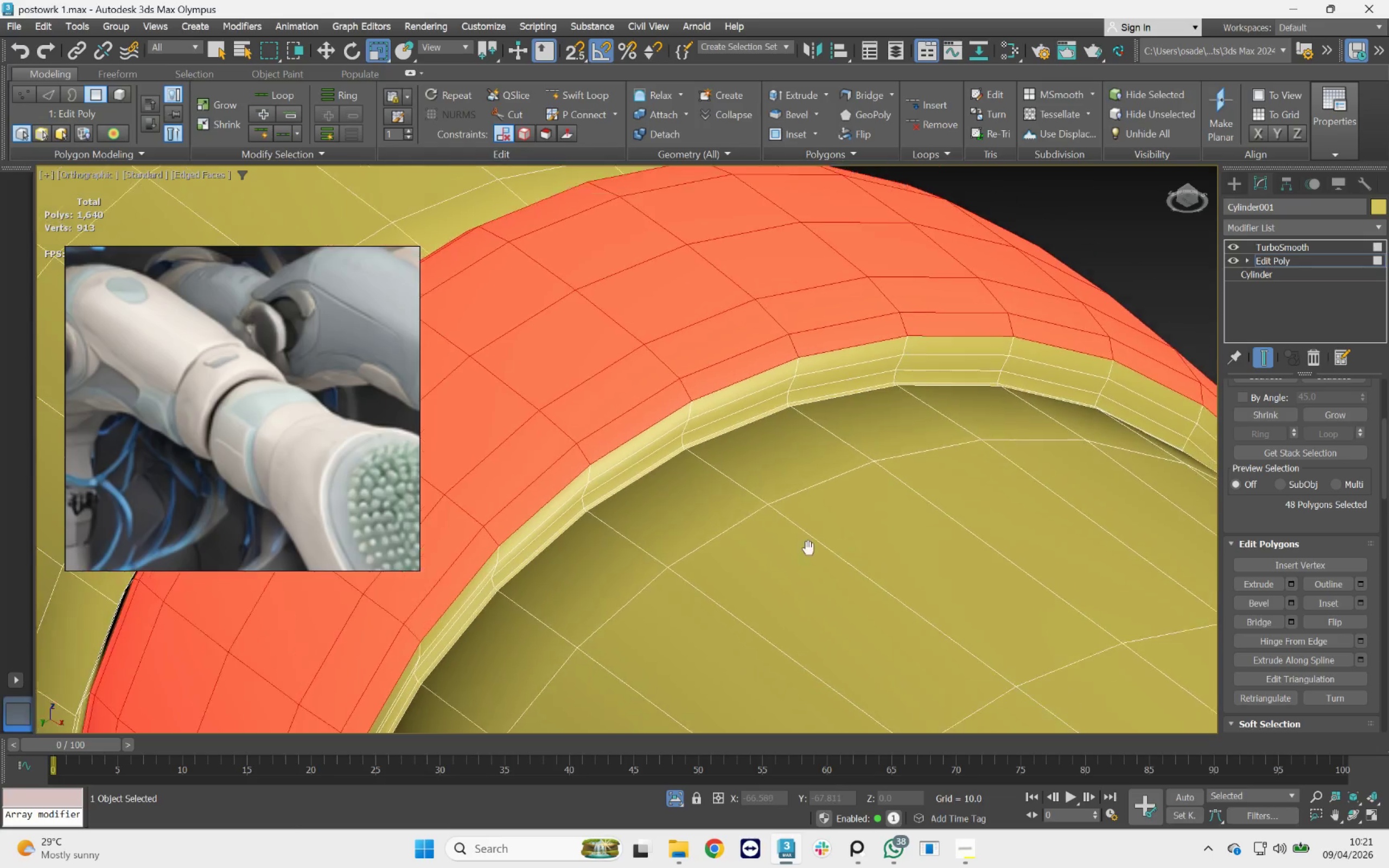 
scroll: coordinate [775, 506], scroll_direction: up, amount: 1.0
 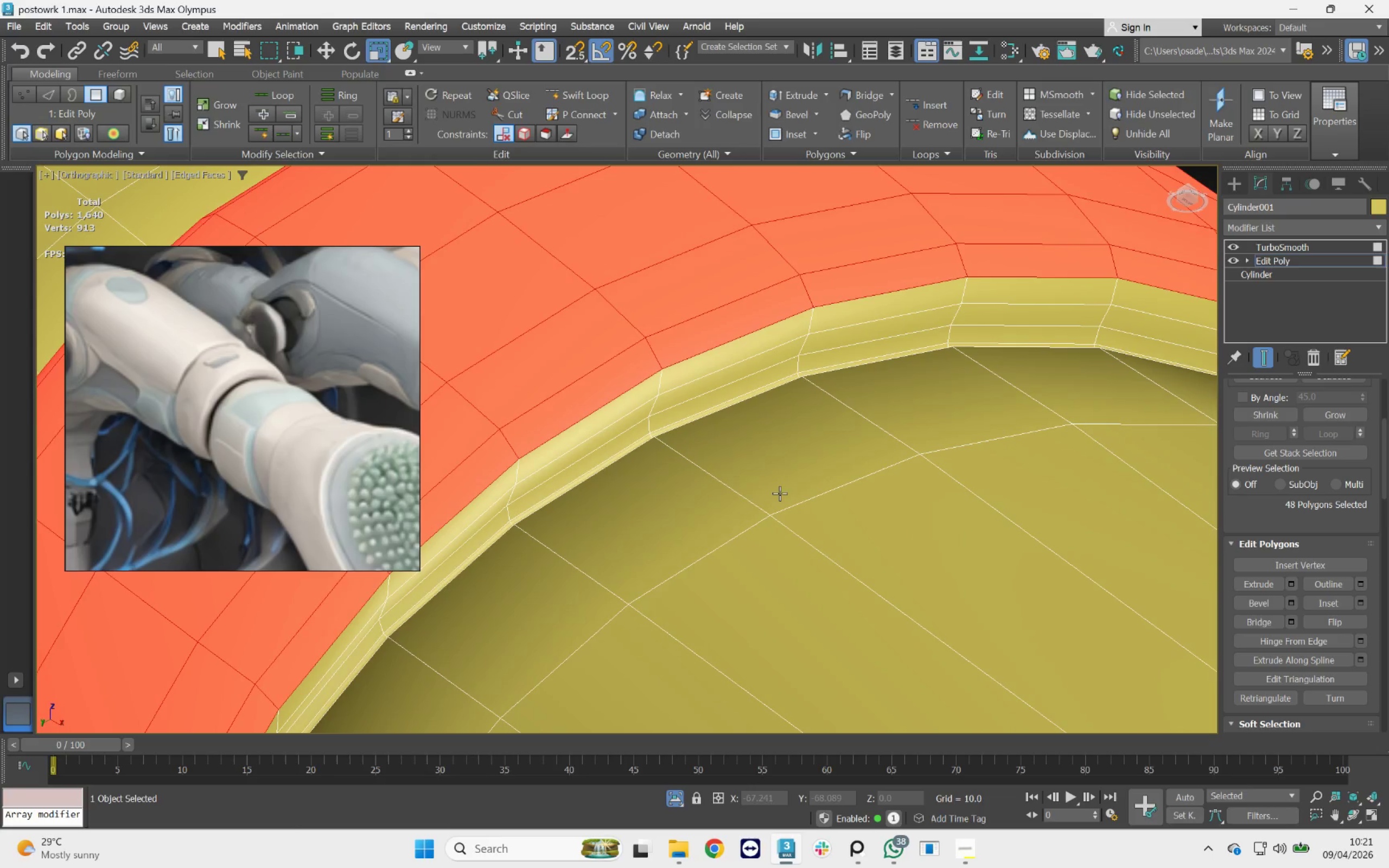 
key(F4)
 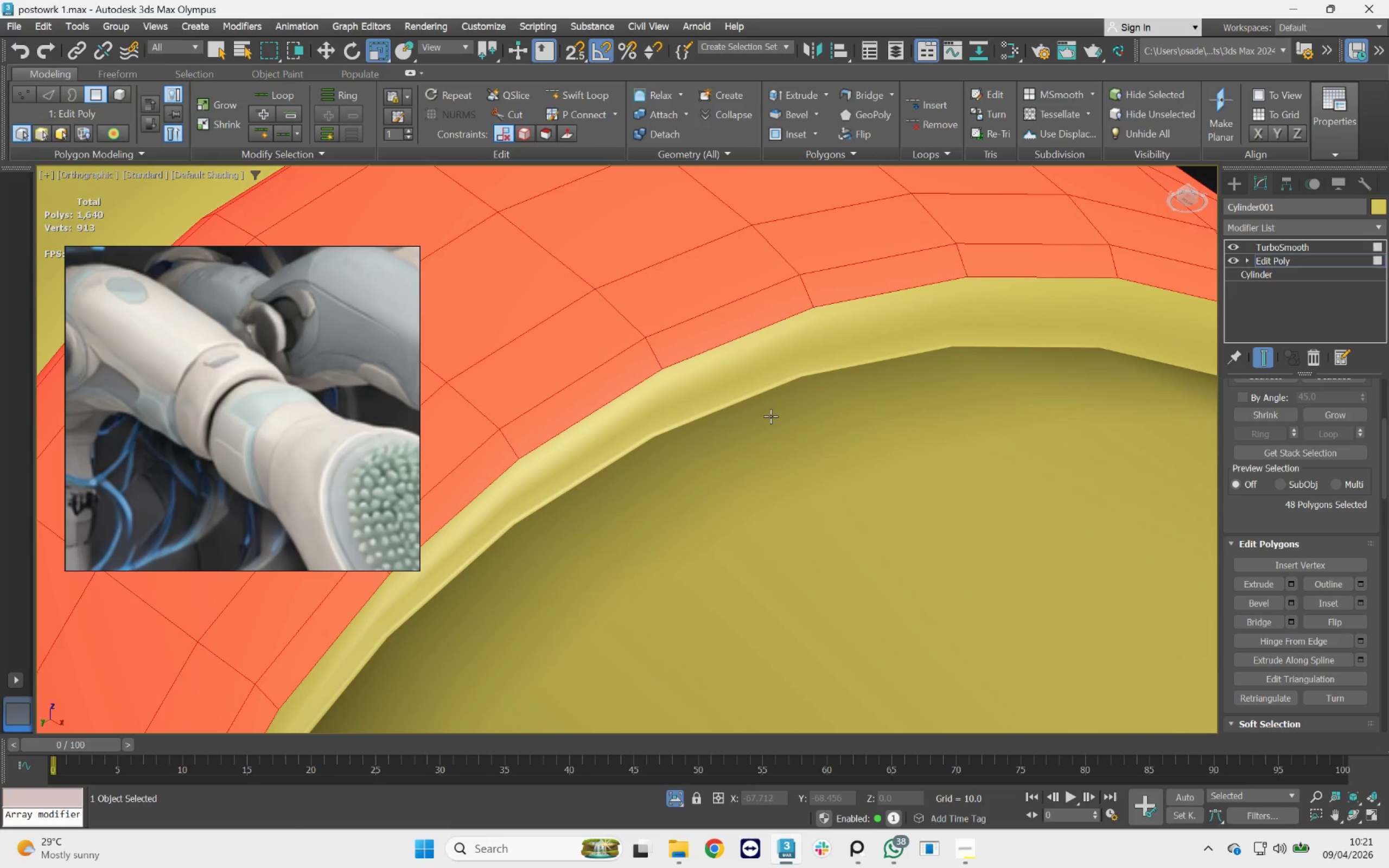 
key(F4)
 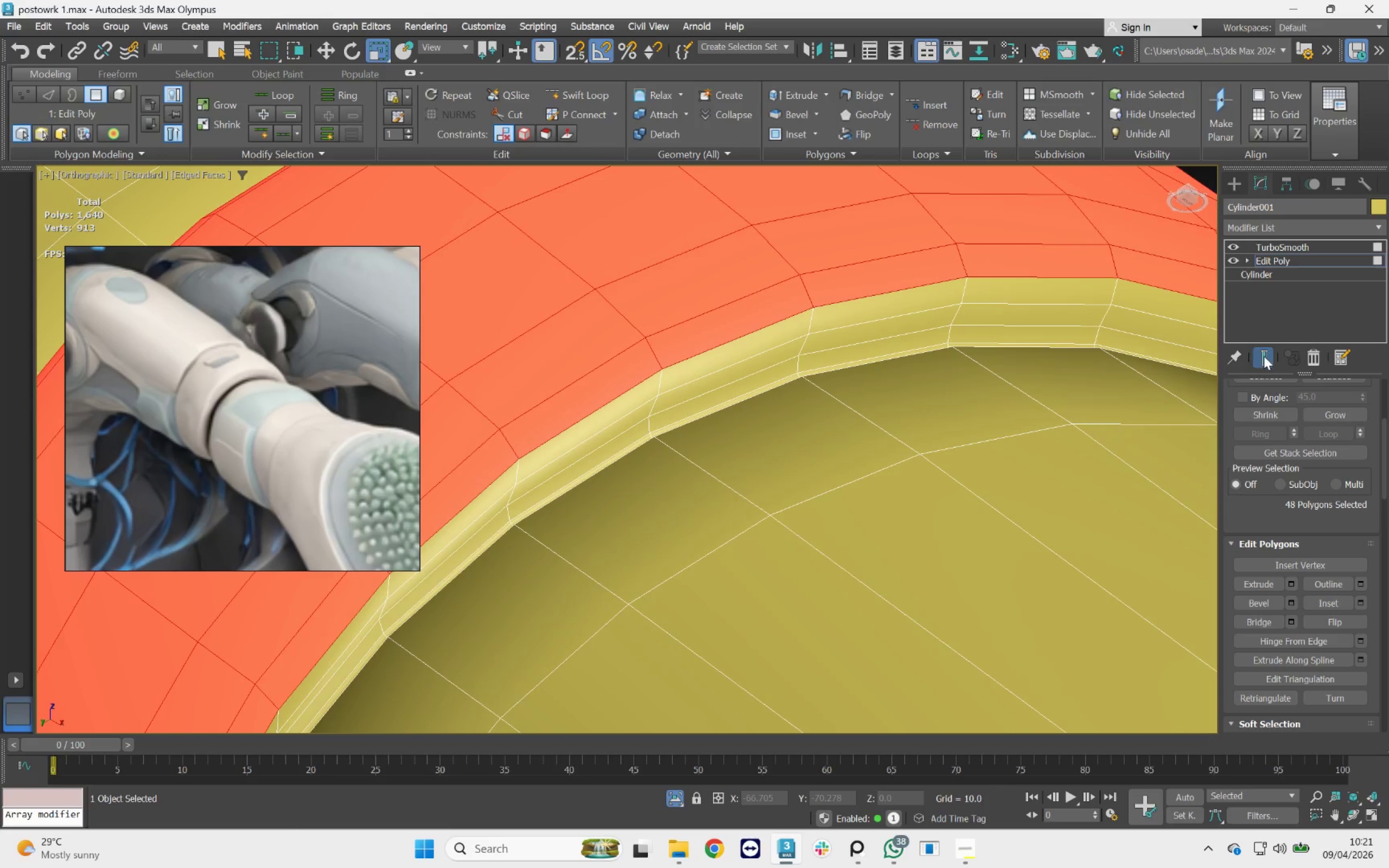 
left_click_drag(start_coordinate=[1265, 356], to_coordinate=[1267, 356])
 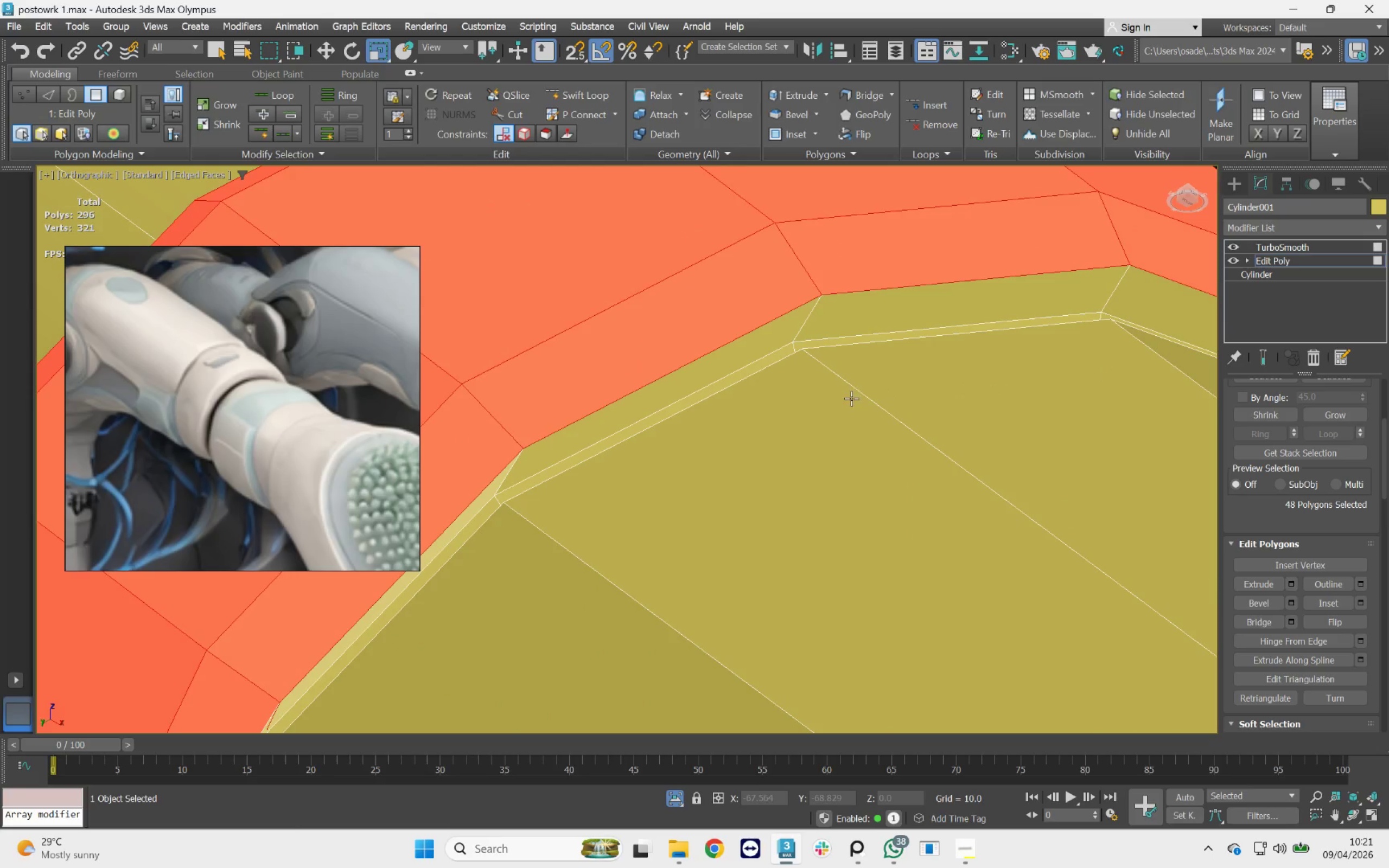 
scroll: coordinate [810, 397], scroll_direction: down, amount: 4.0
 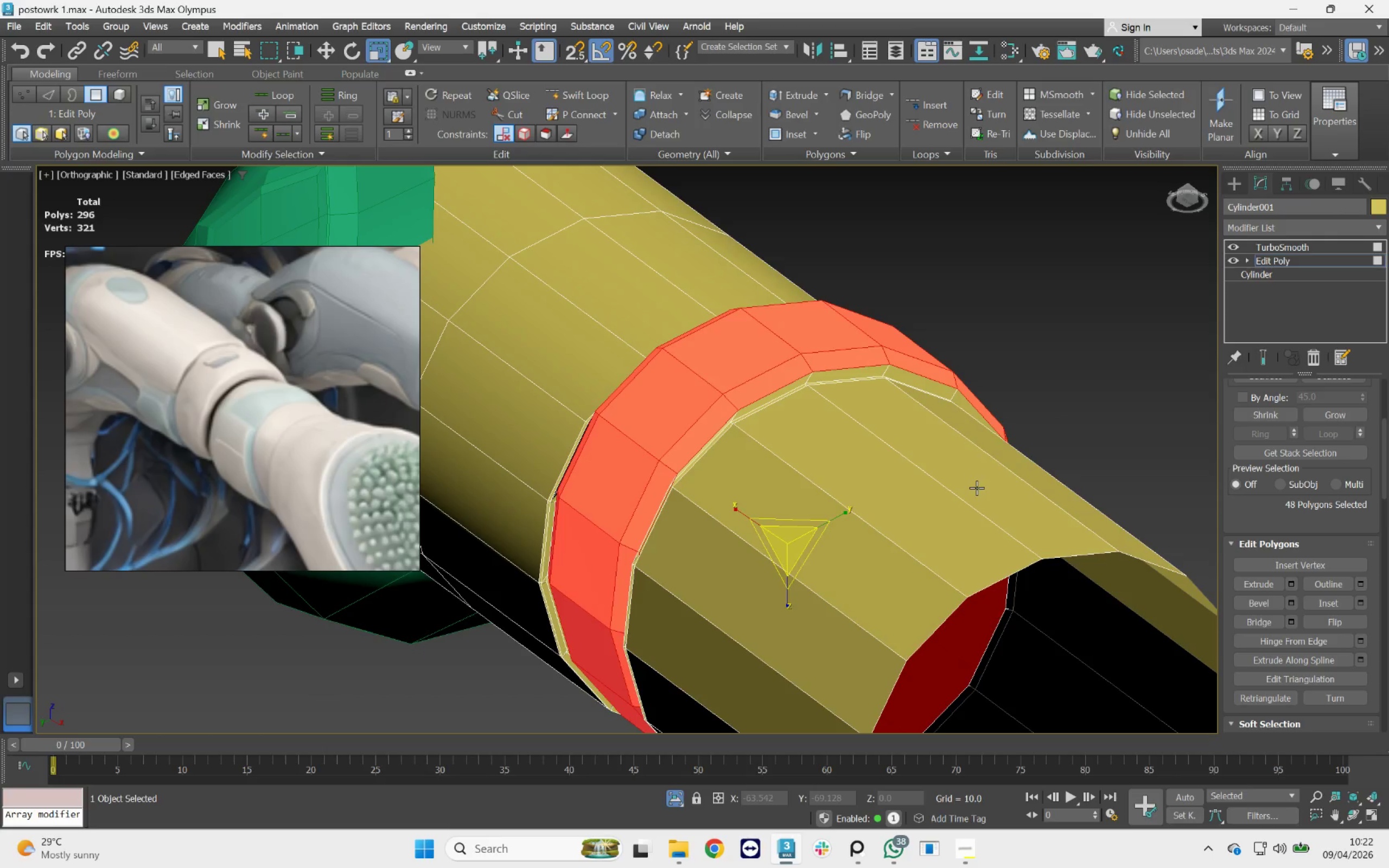 
wait(25.98)
 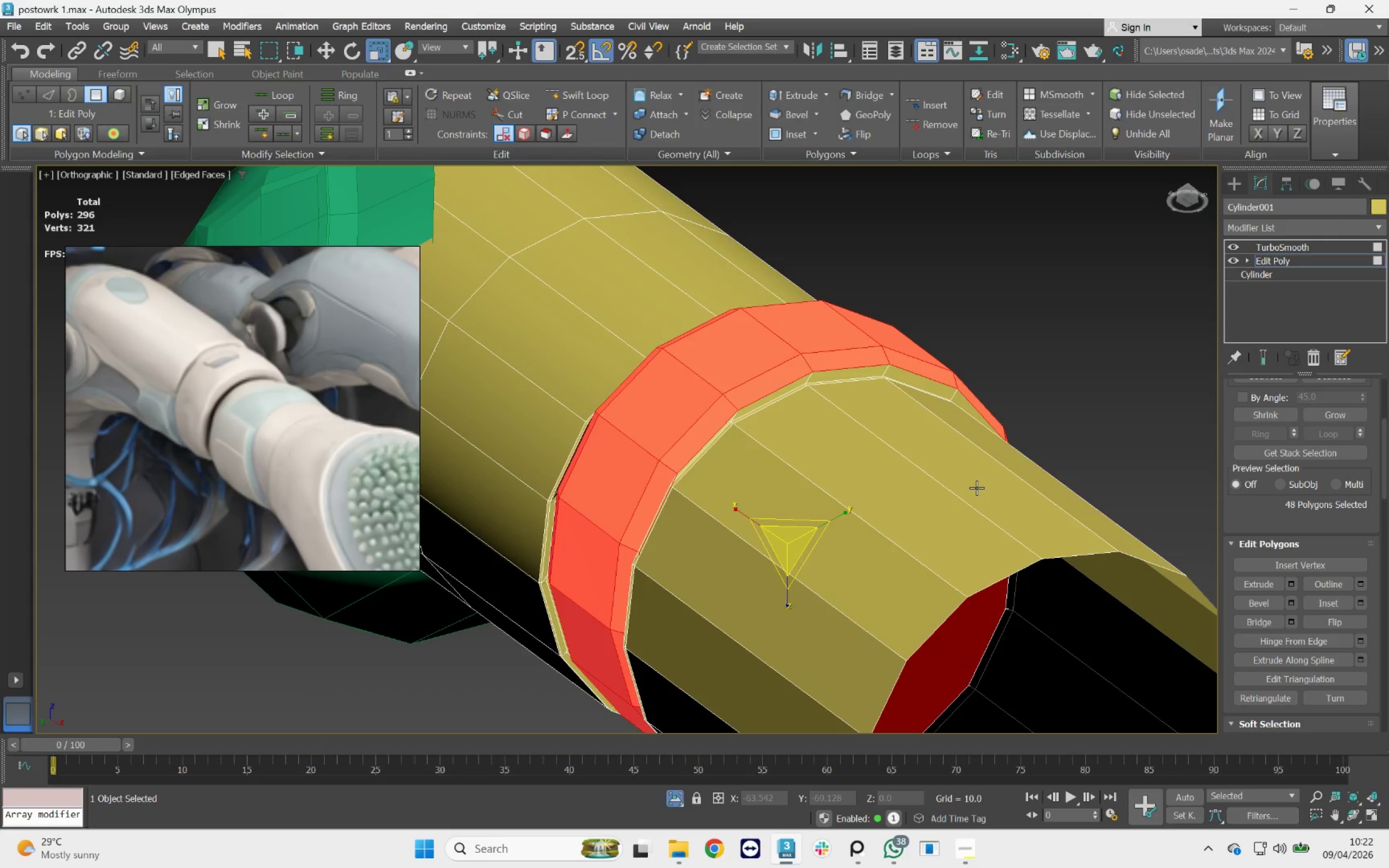 
scroll: coordinate [750, 448], scroll_direction: up, amount: 3.0
 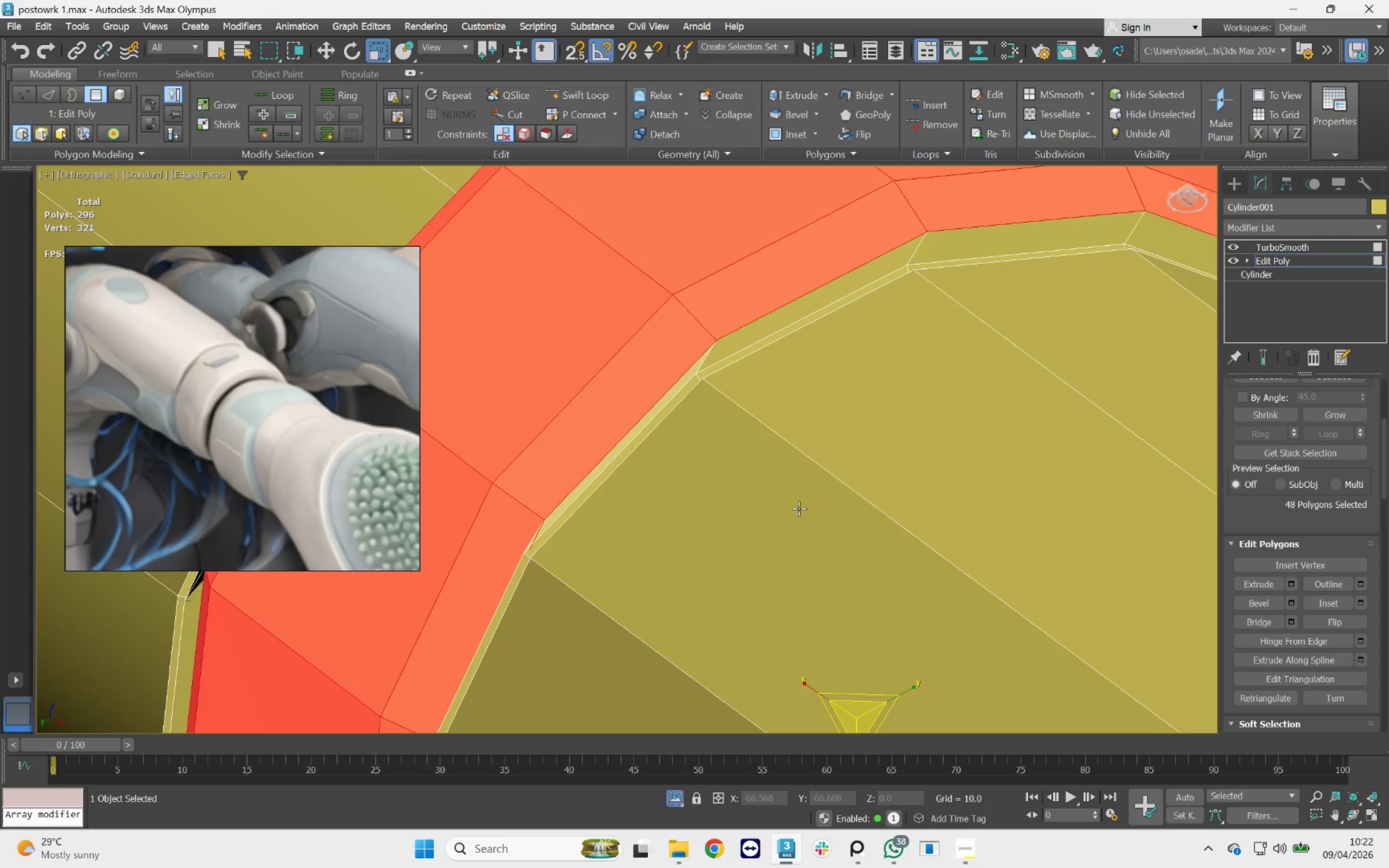 
wait(34.51)
 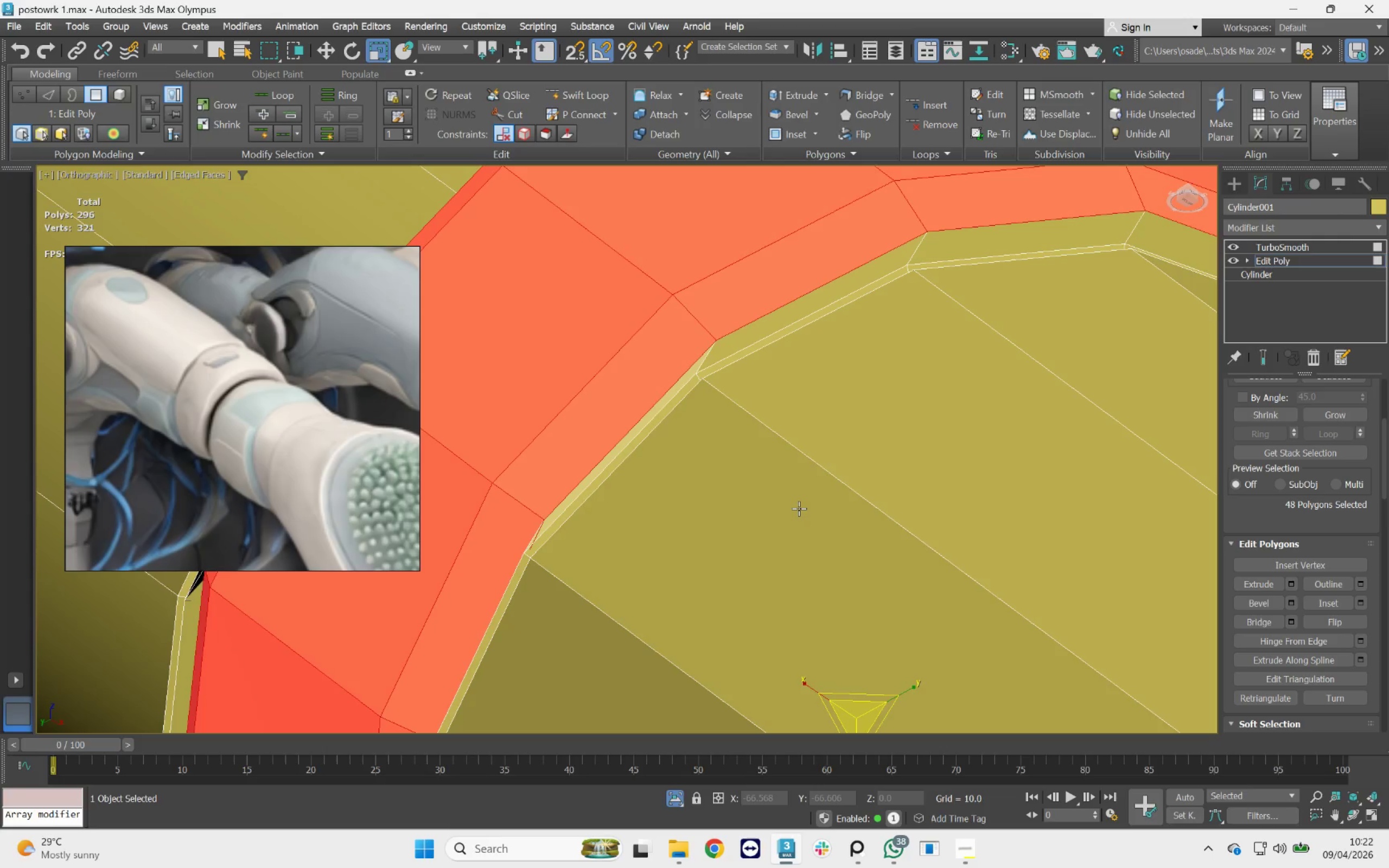 
scroll: coordinate [660, 362], scroll_direction: down, amount: 5.0
 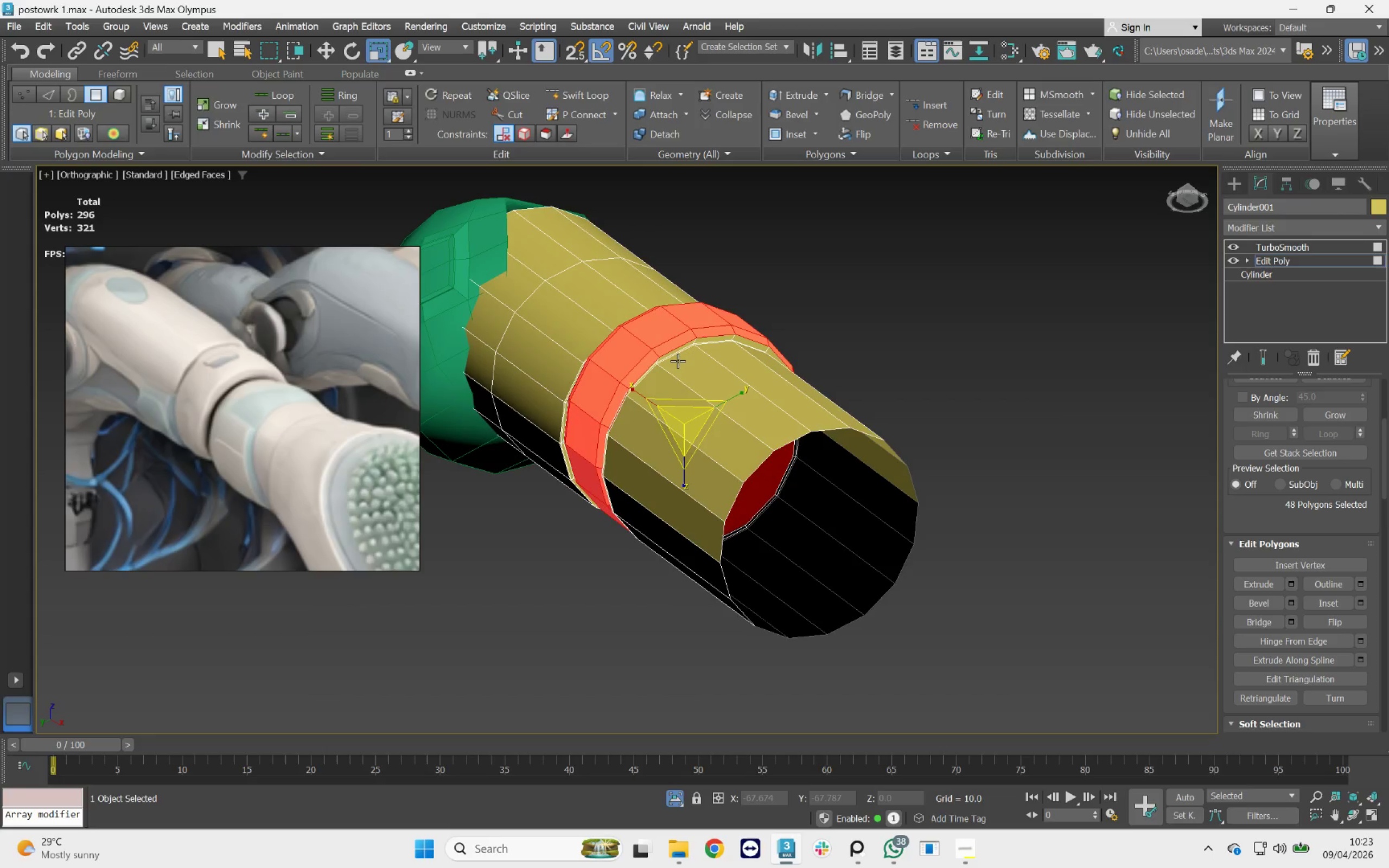 
hold_key(key=AltLeft, duration=2.89)
 